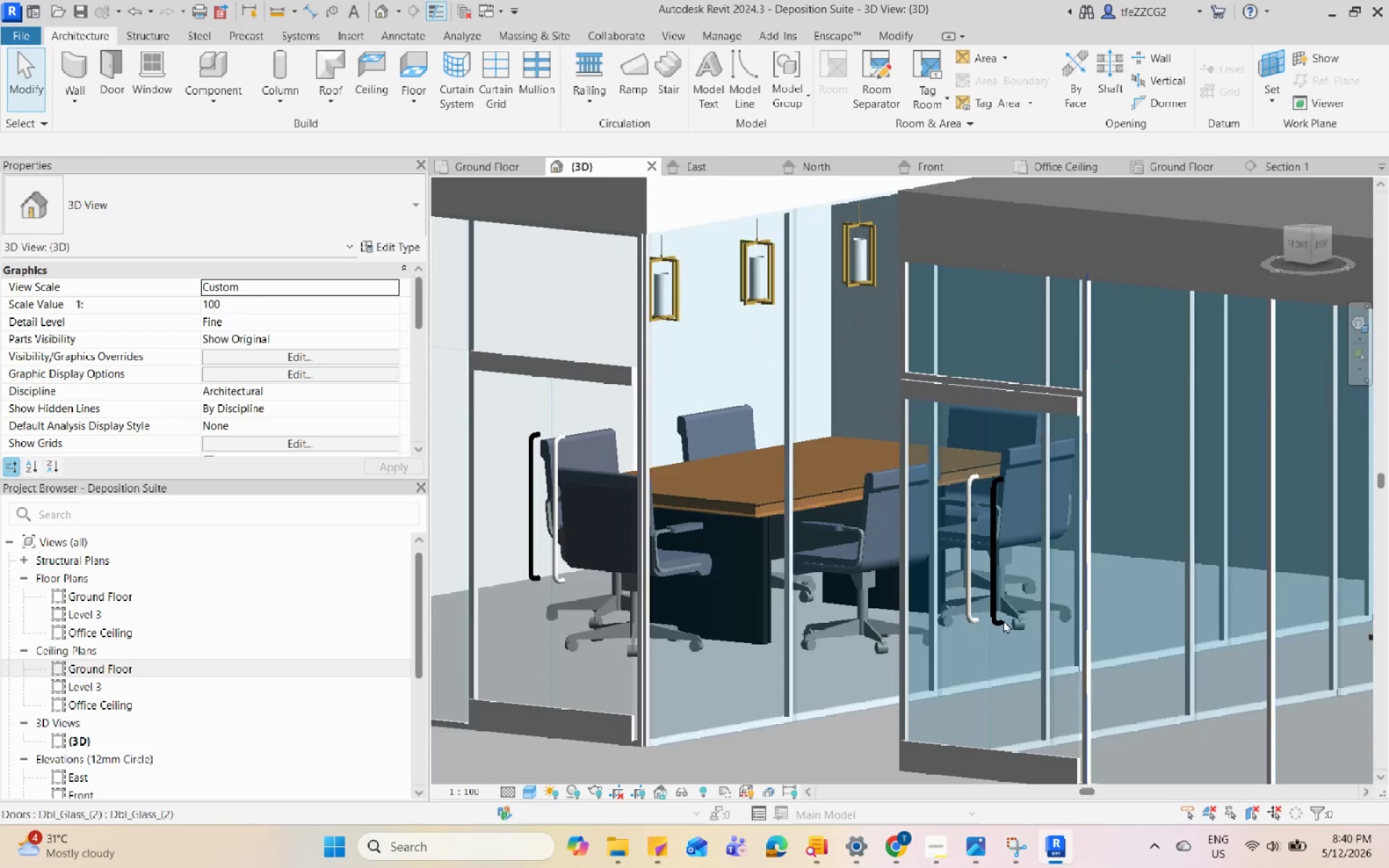 
scroll: coordinate [768, 516], scroll_direction: down, amount: 3.0
 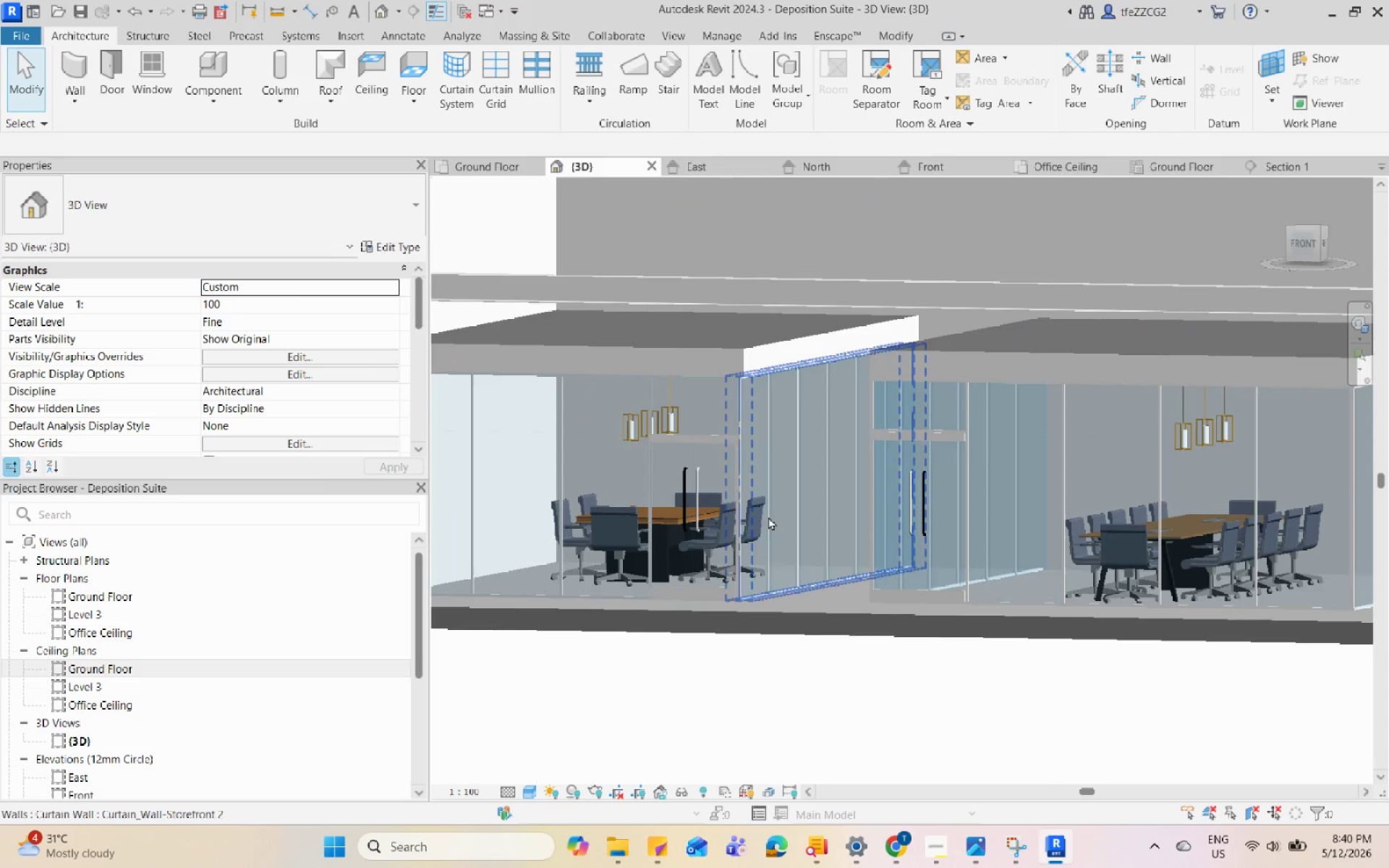 
scroll: coordinate [779, 480], scroll_direction: up, amount: 9.0
 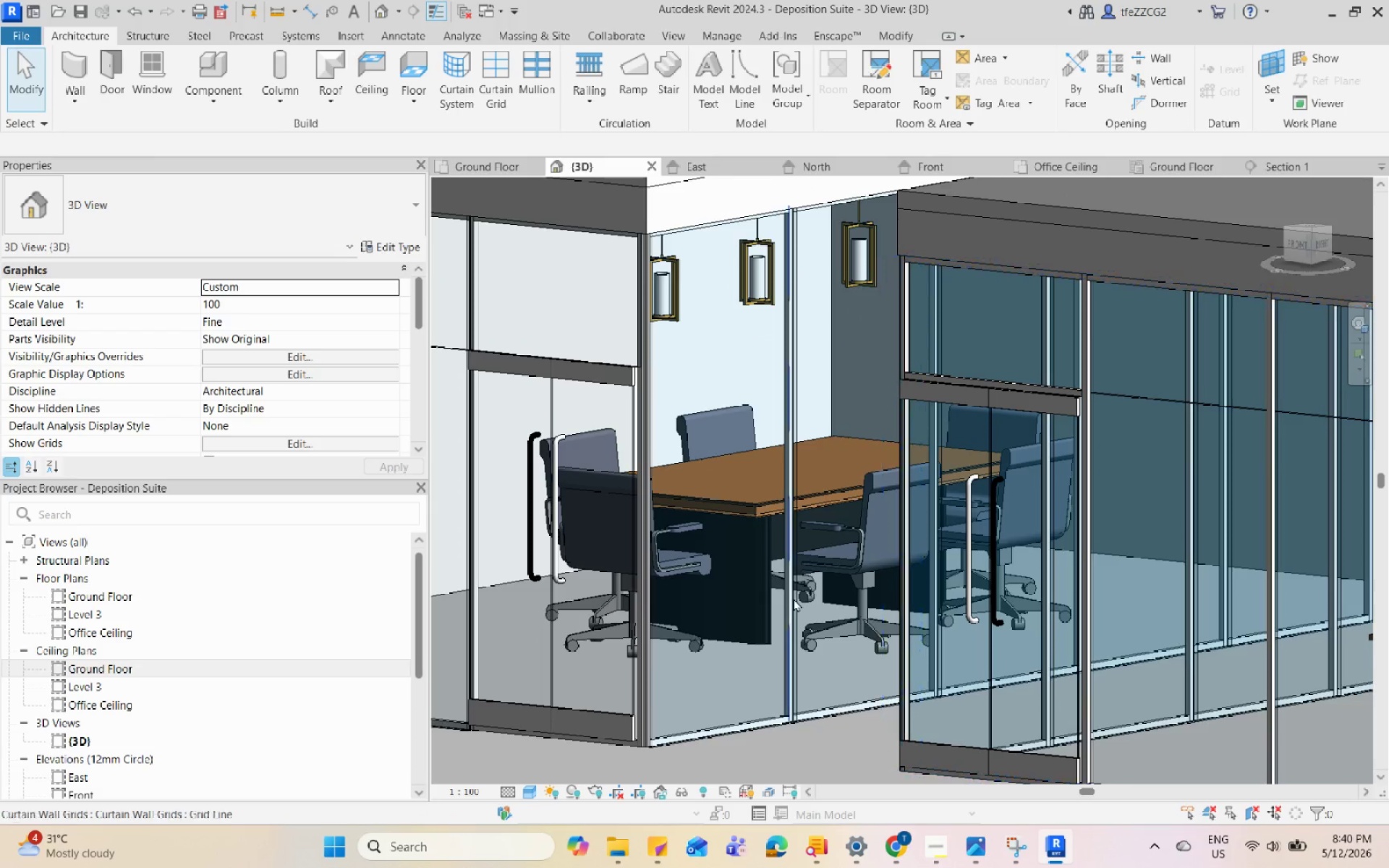 
scroll: coordinate [765, 550], scroll_direction: down, amount: 6.0
 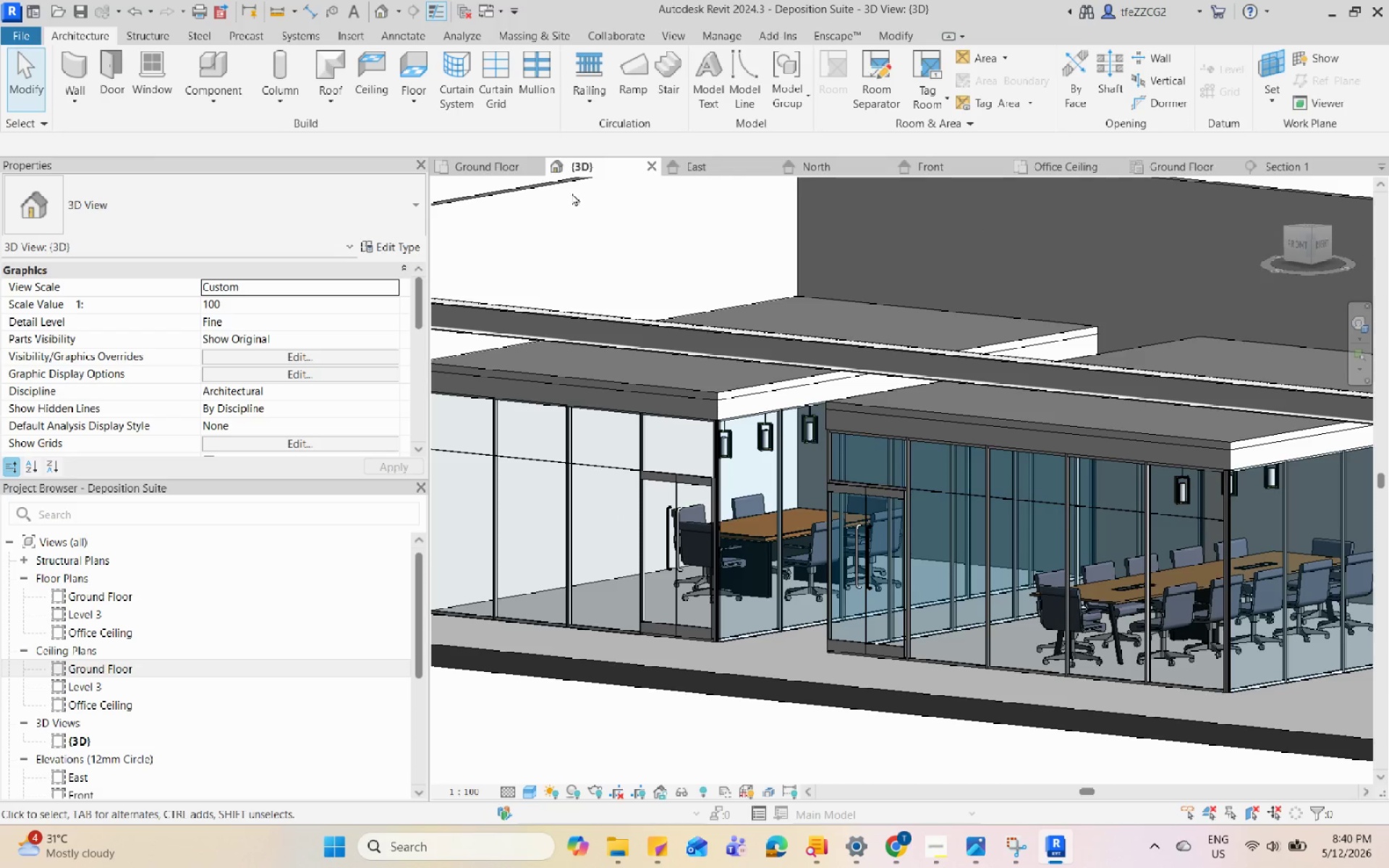 
left_click([497, 172])
 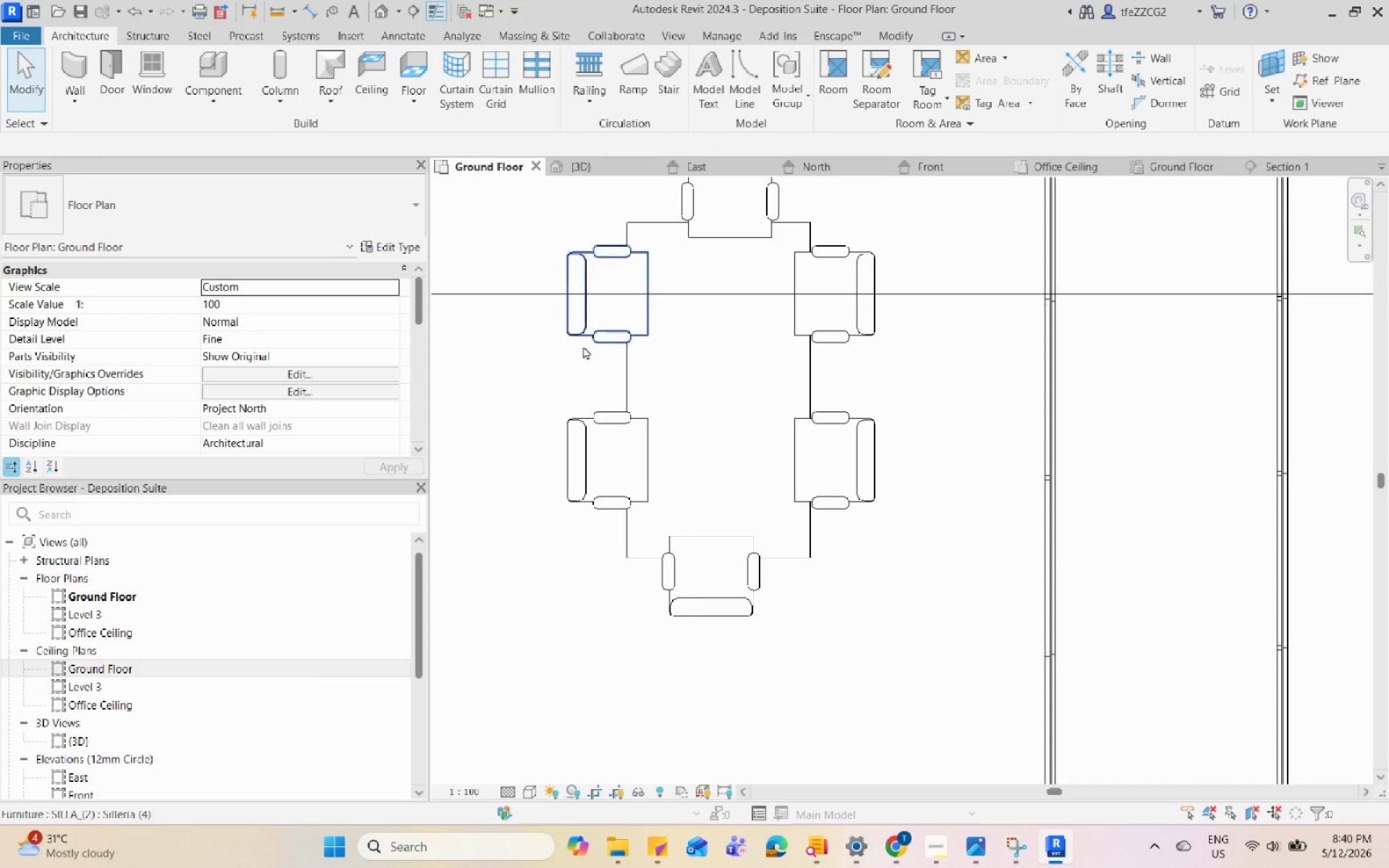 
scroll: coordinate [872, 407], scroll_direction: down, amount: 10.0
 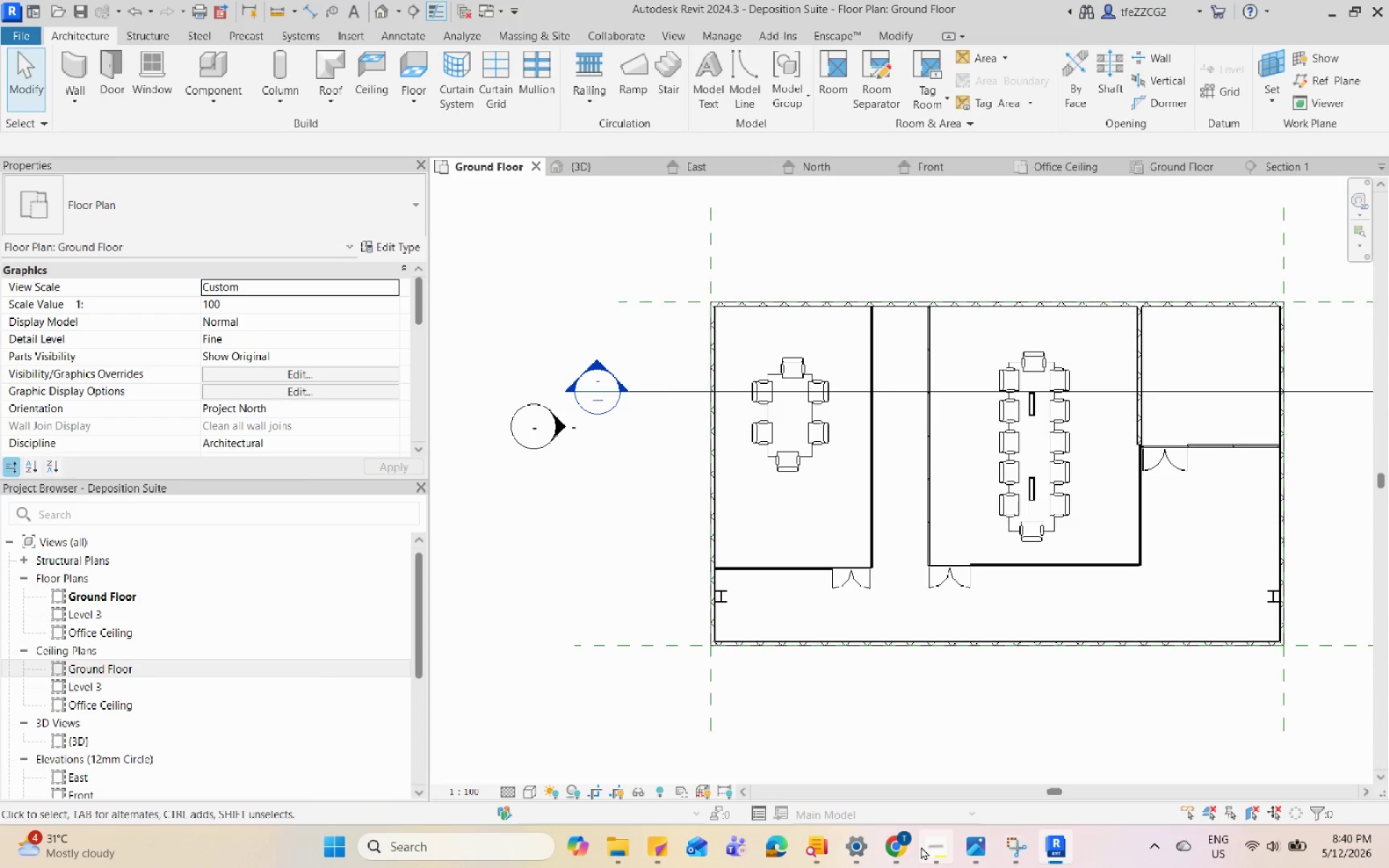 
left_click([908, 850])
 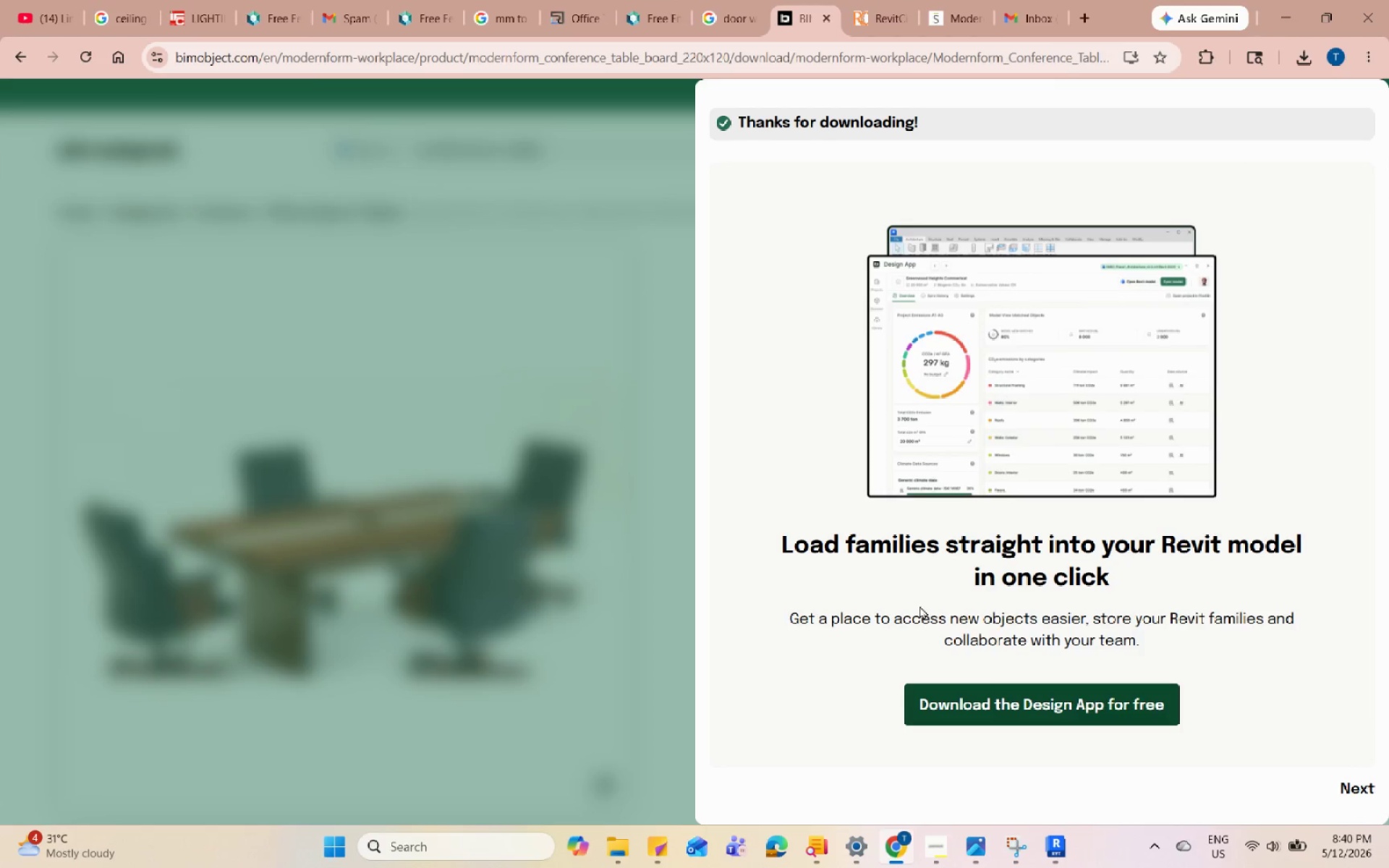 
left_click([582, 382])
 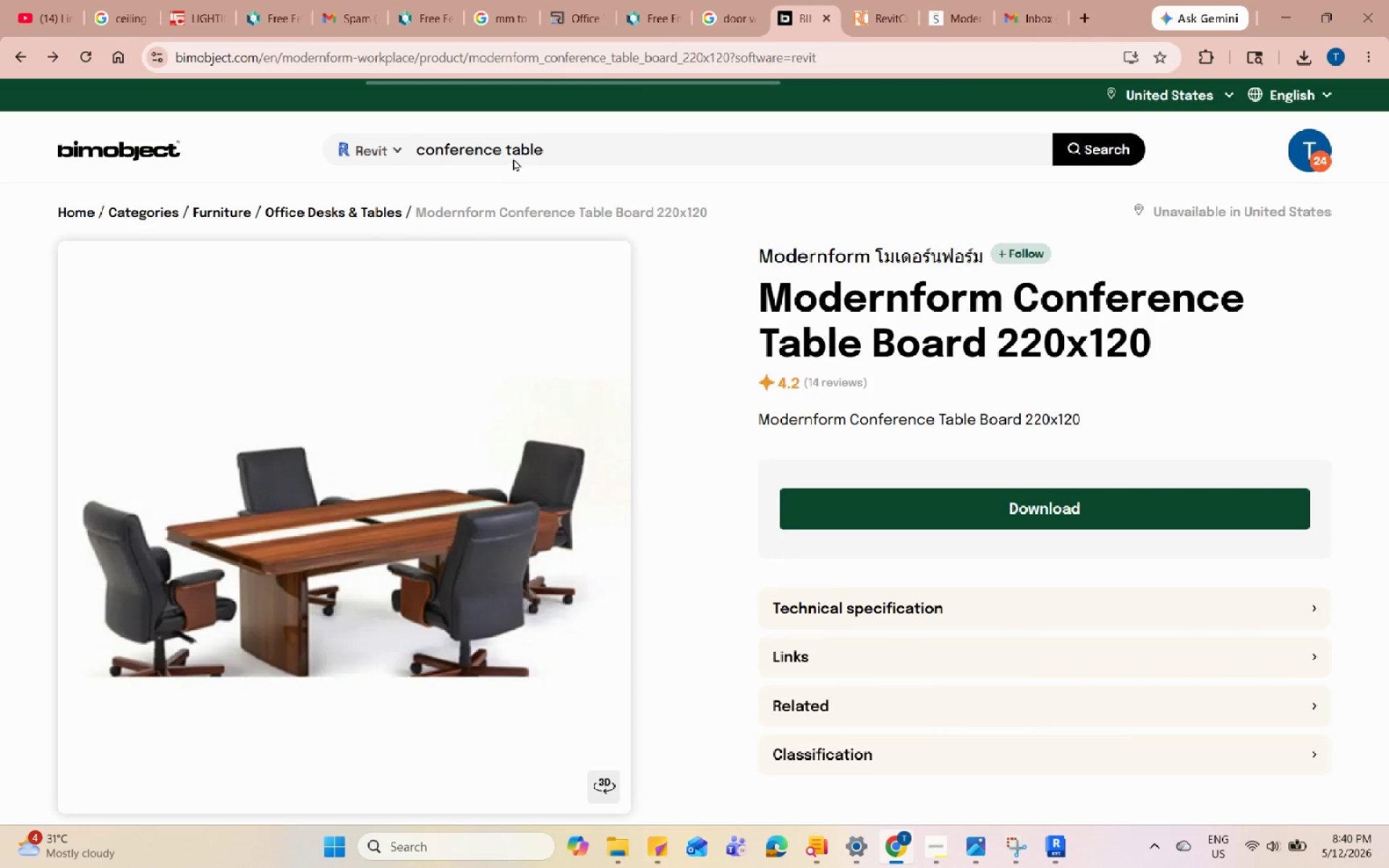 
double_click([520, 152])
 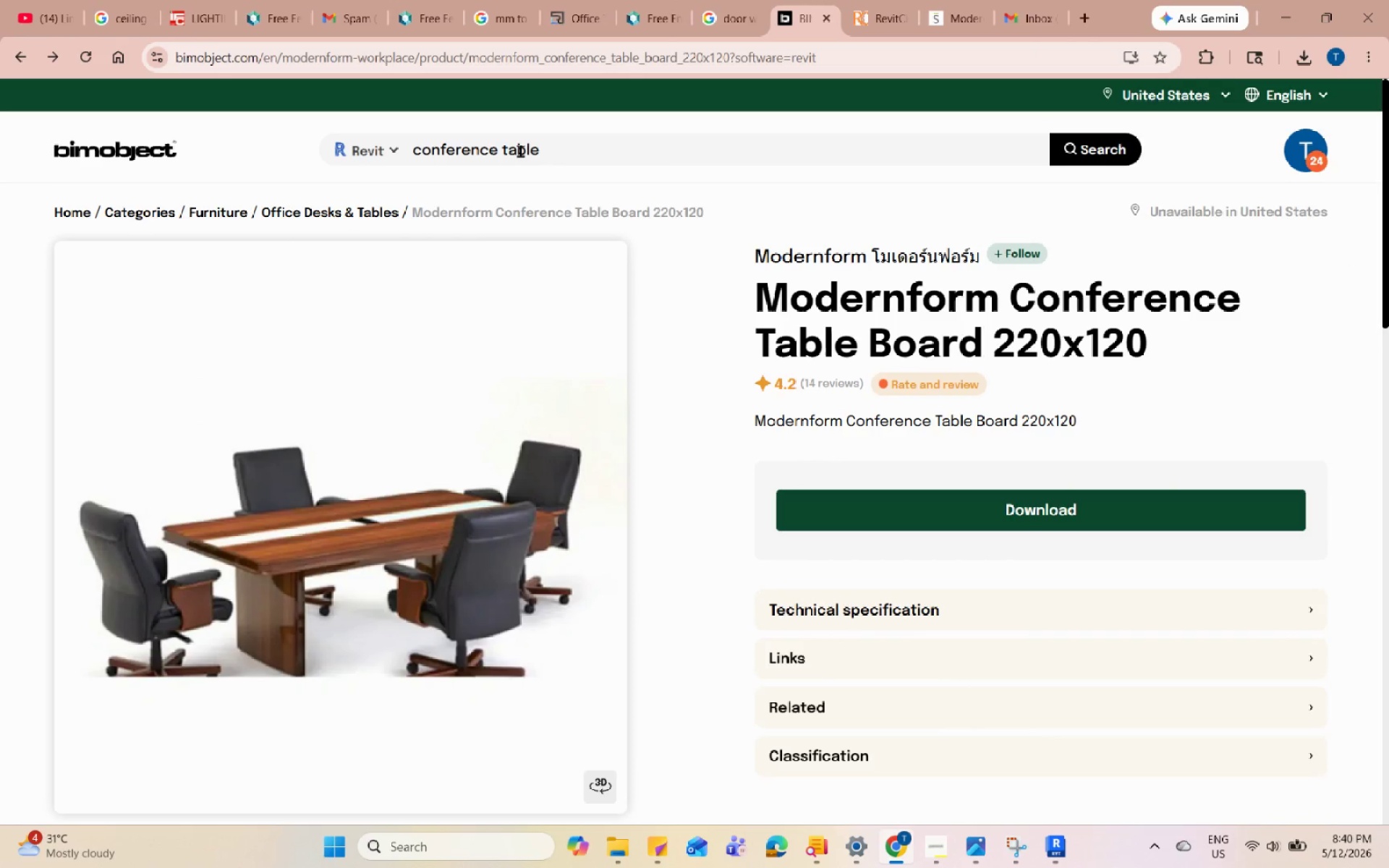 
triple_click([525, 147])
 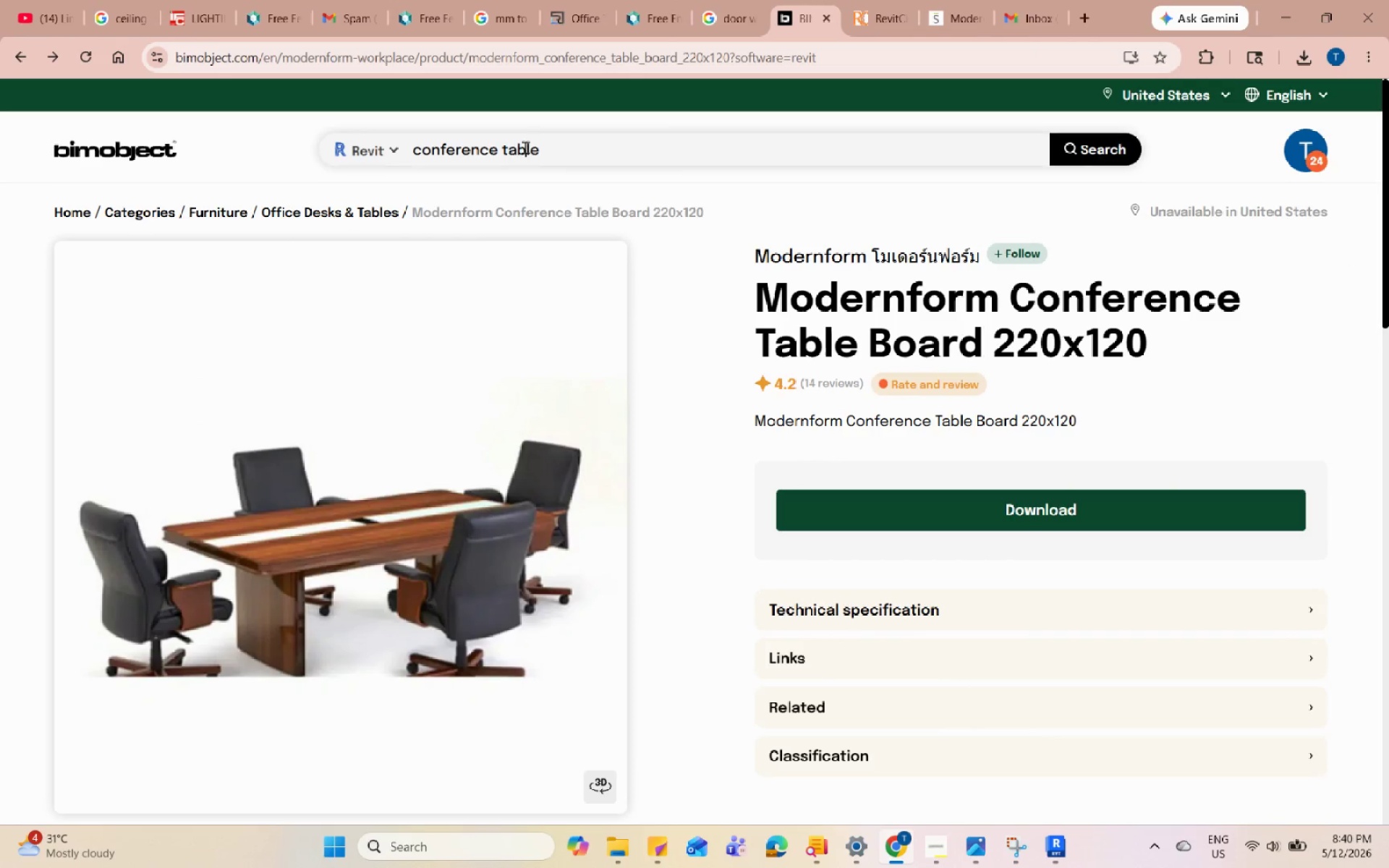 
triple_click([525, 147])
 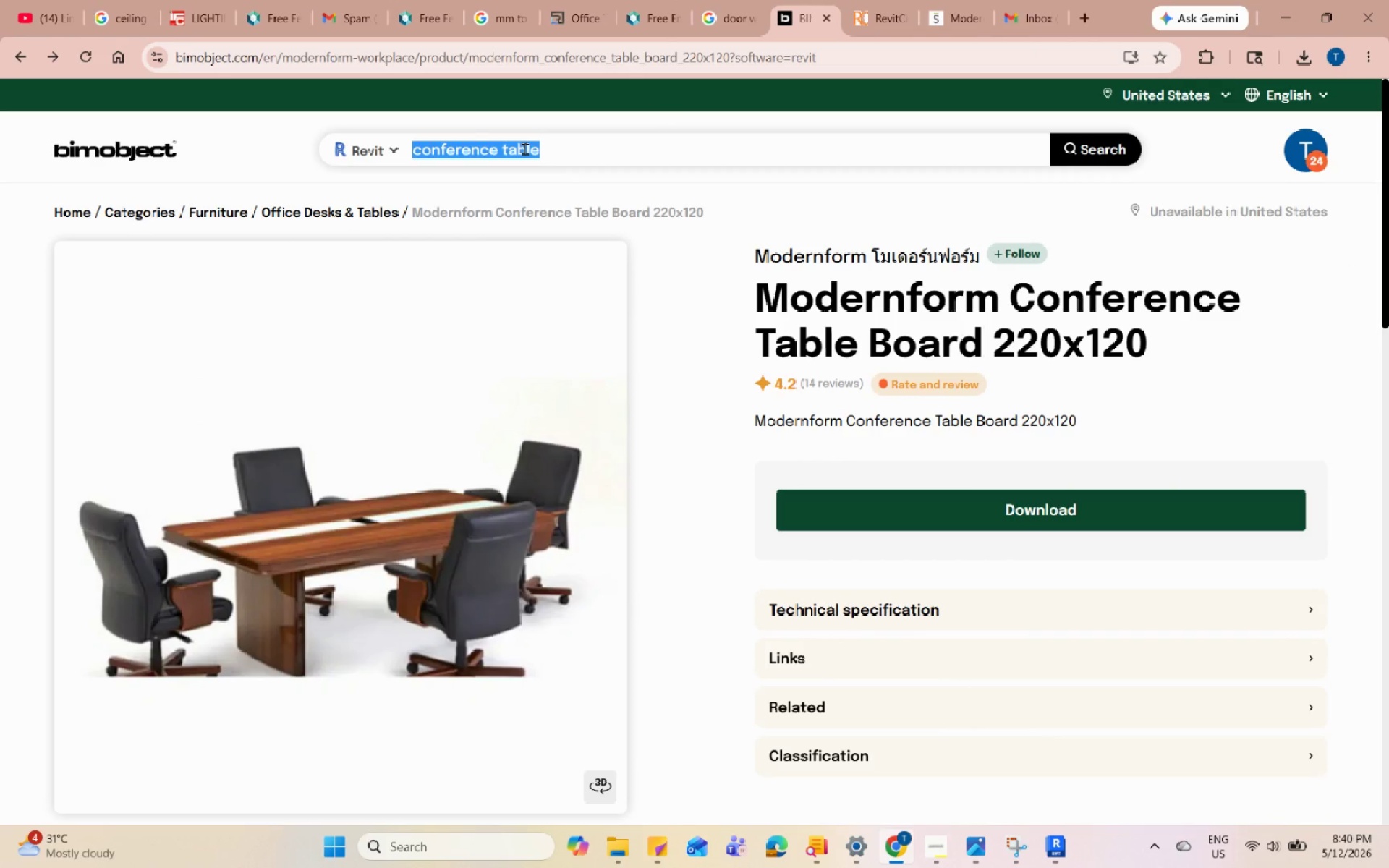 
type(sofa)
 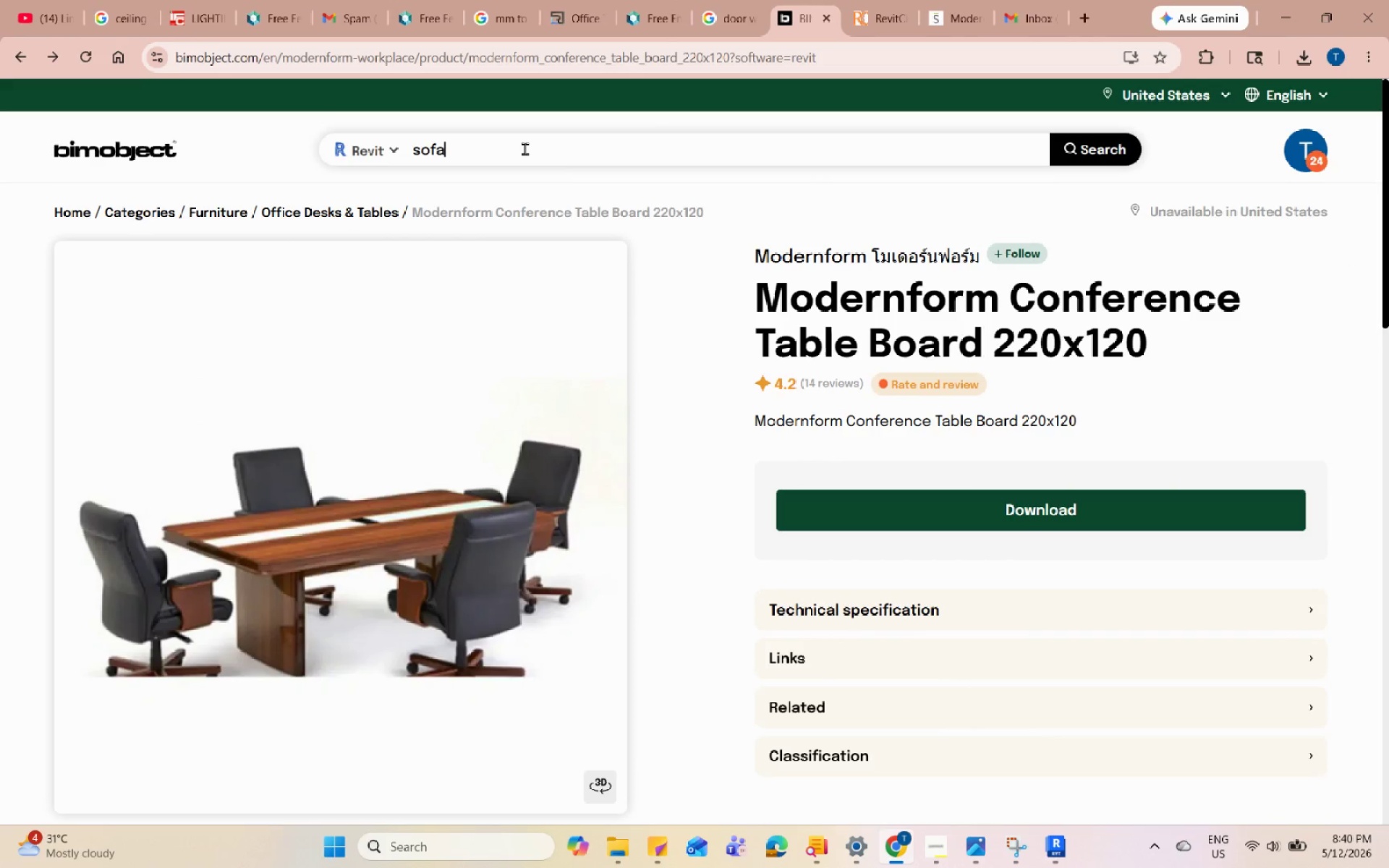 
key(Enter)
 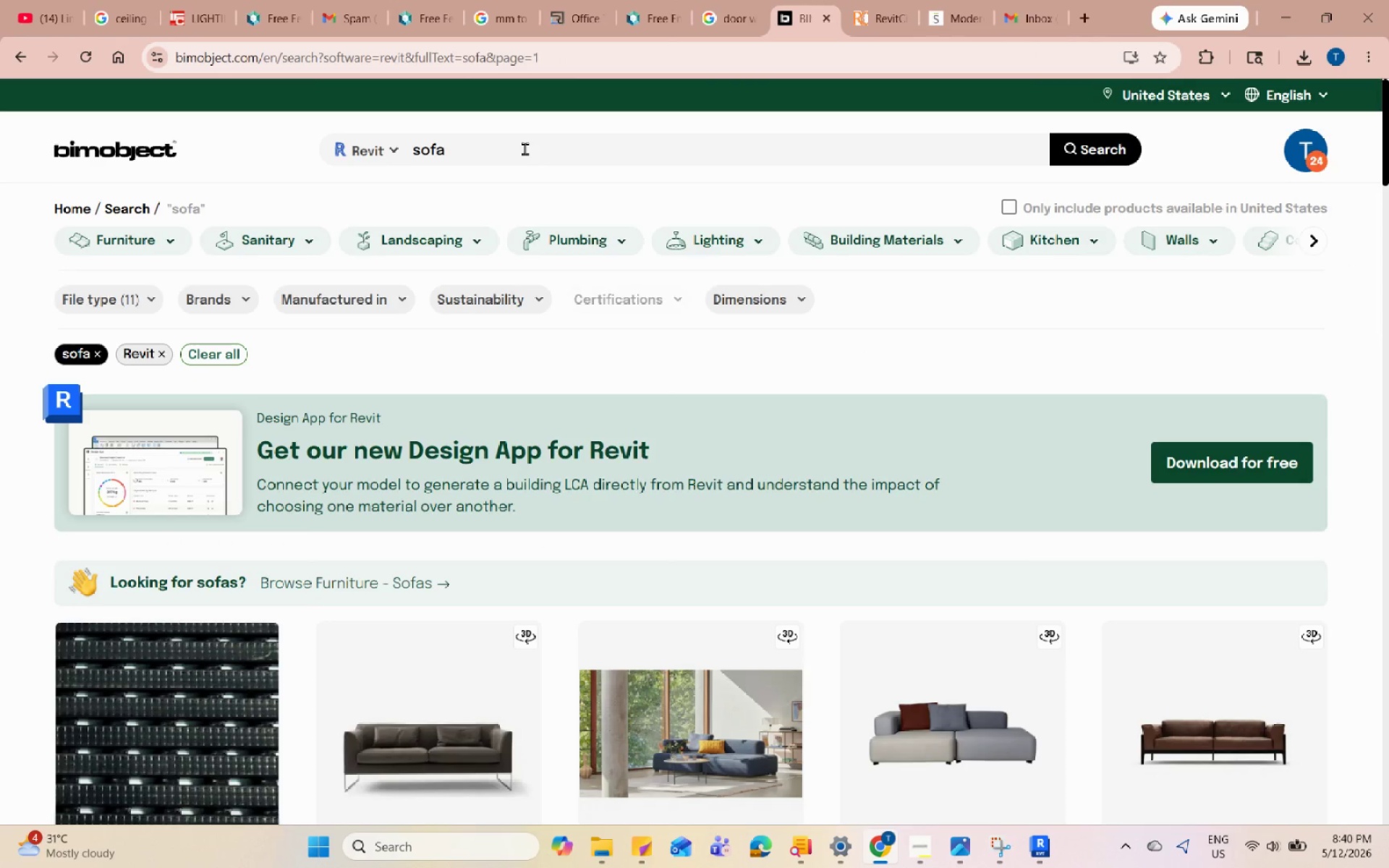 
scroll: coordinate [734, 443], scroll_direction: down, amount: 21.0
 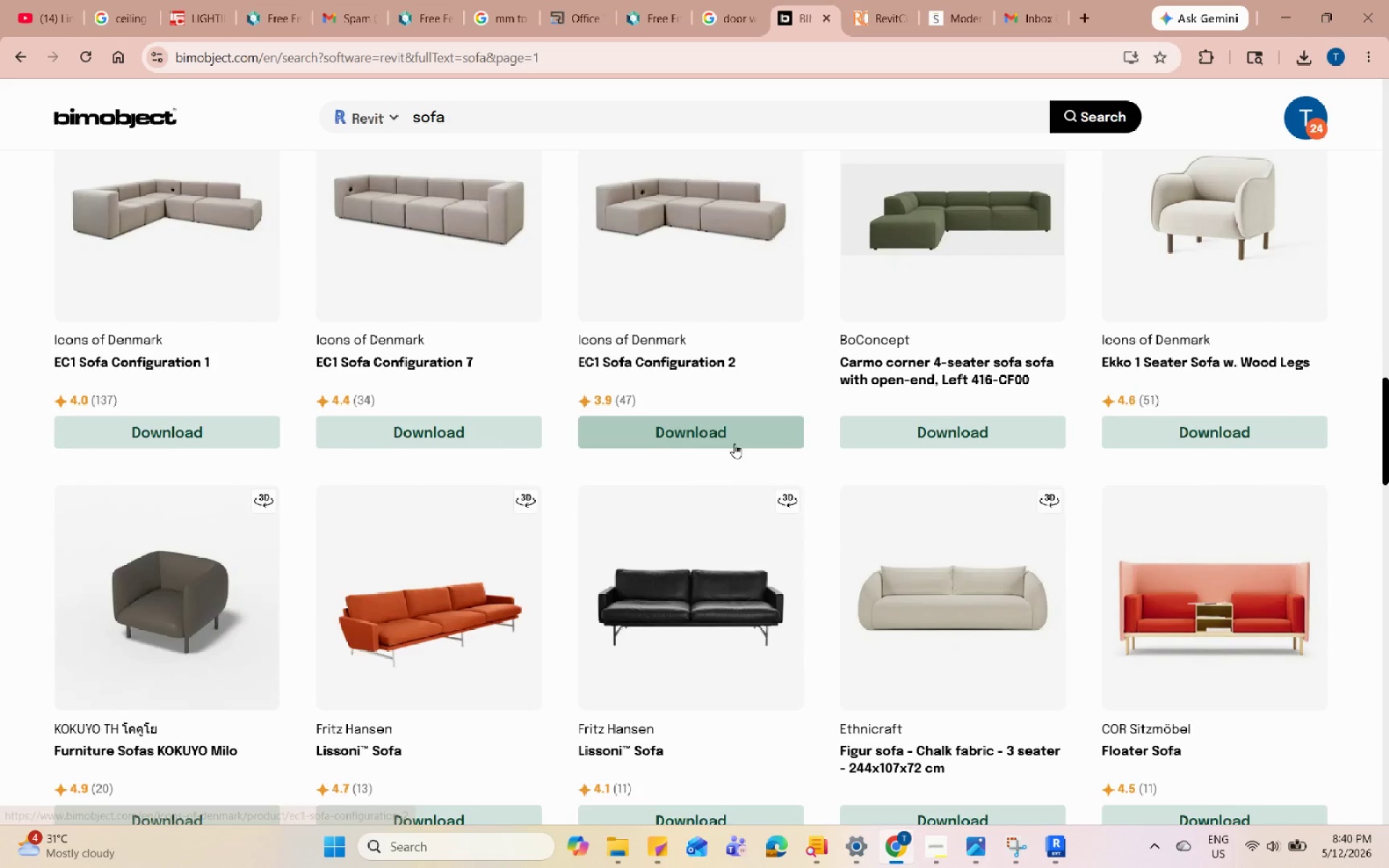 
scroll: coordinate [734, 443], scroll_direction: down, amount: 1.0
 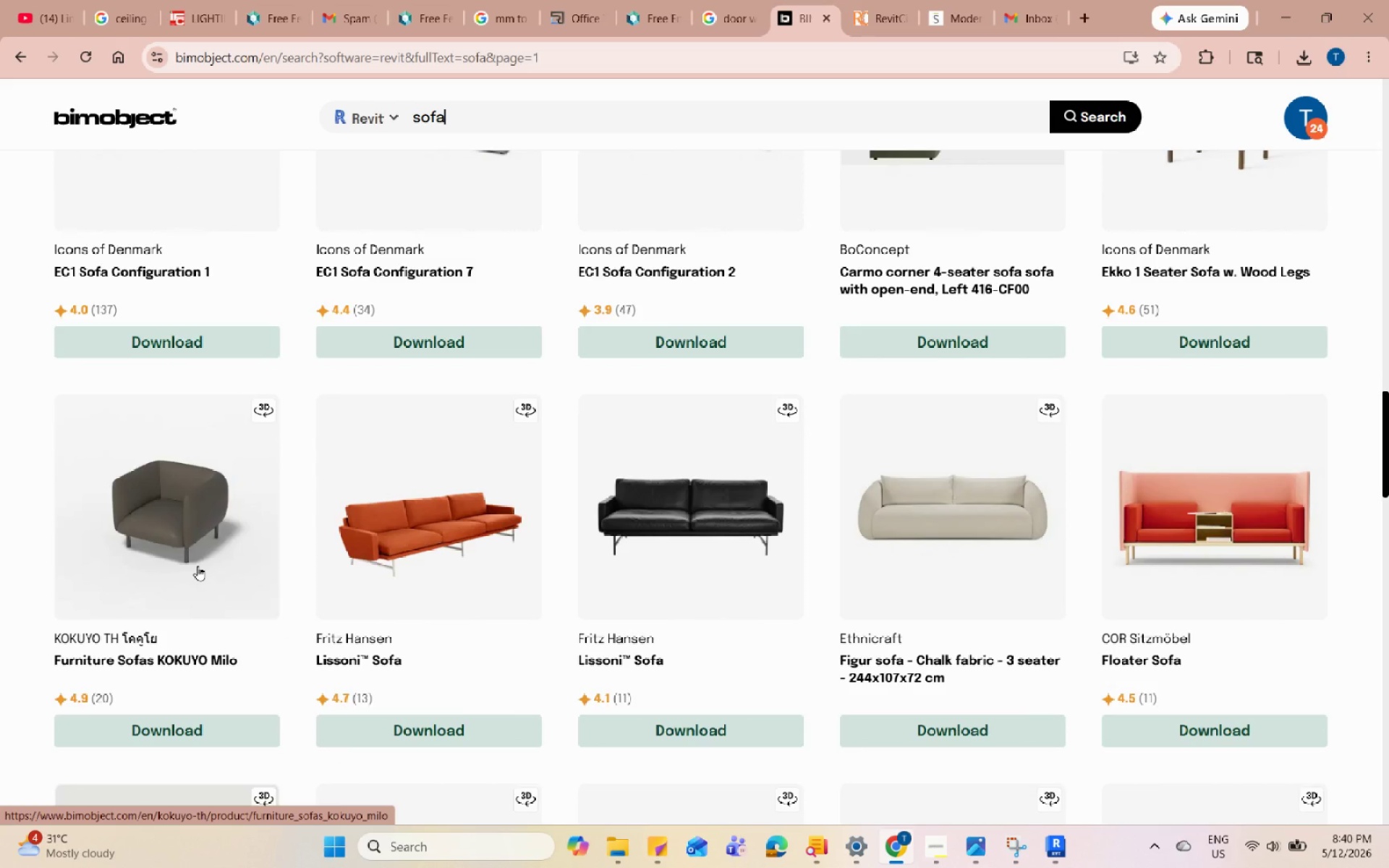 
left_click([197, 566])
 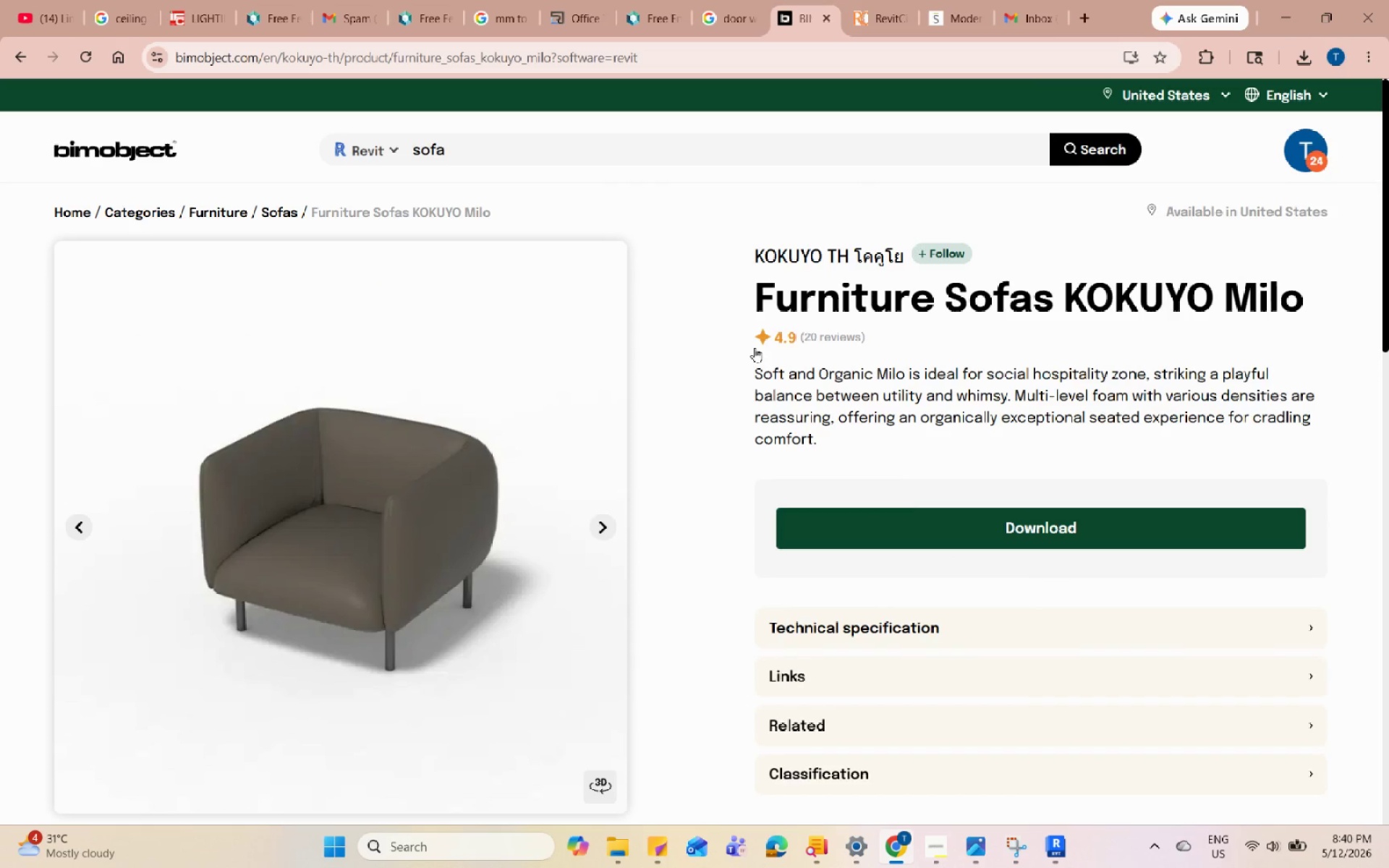 
left_click([925, 537])
 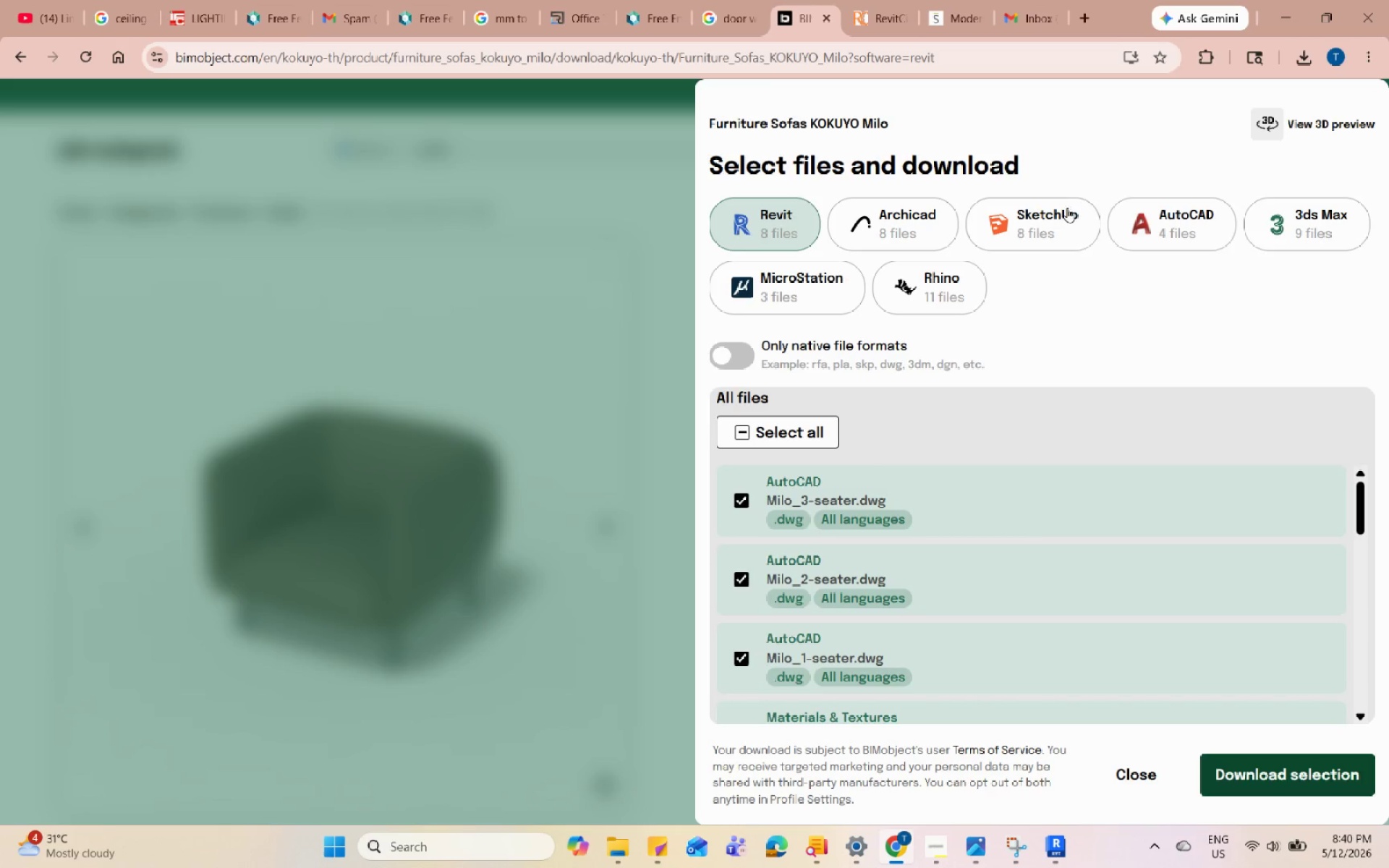 
scroll: coordinate [745, 593], scroll_direction: up, amount: 4.0
 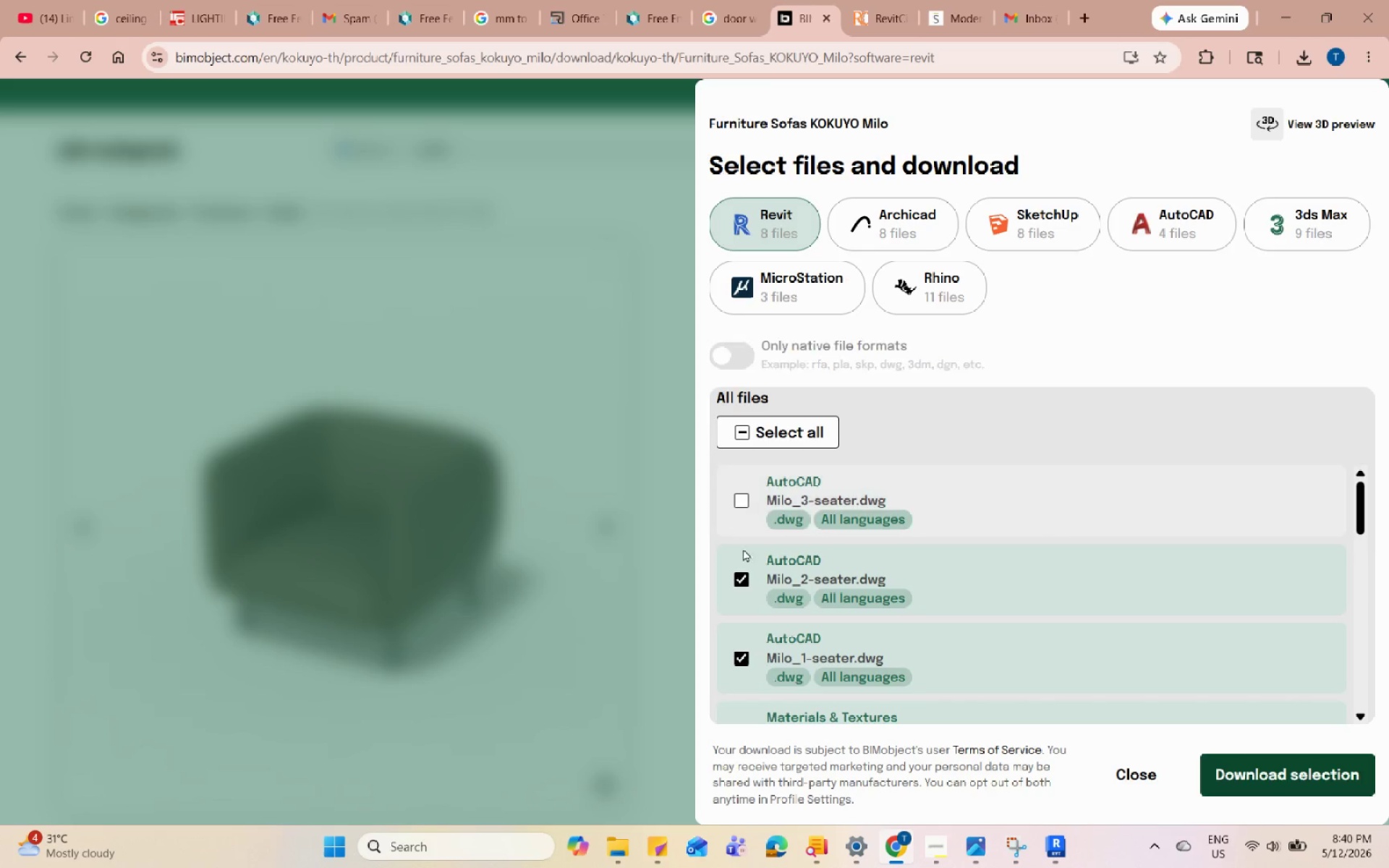 
double_click([742, 586])
 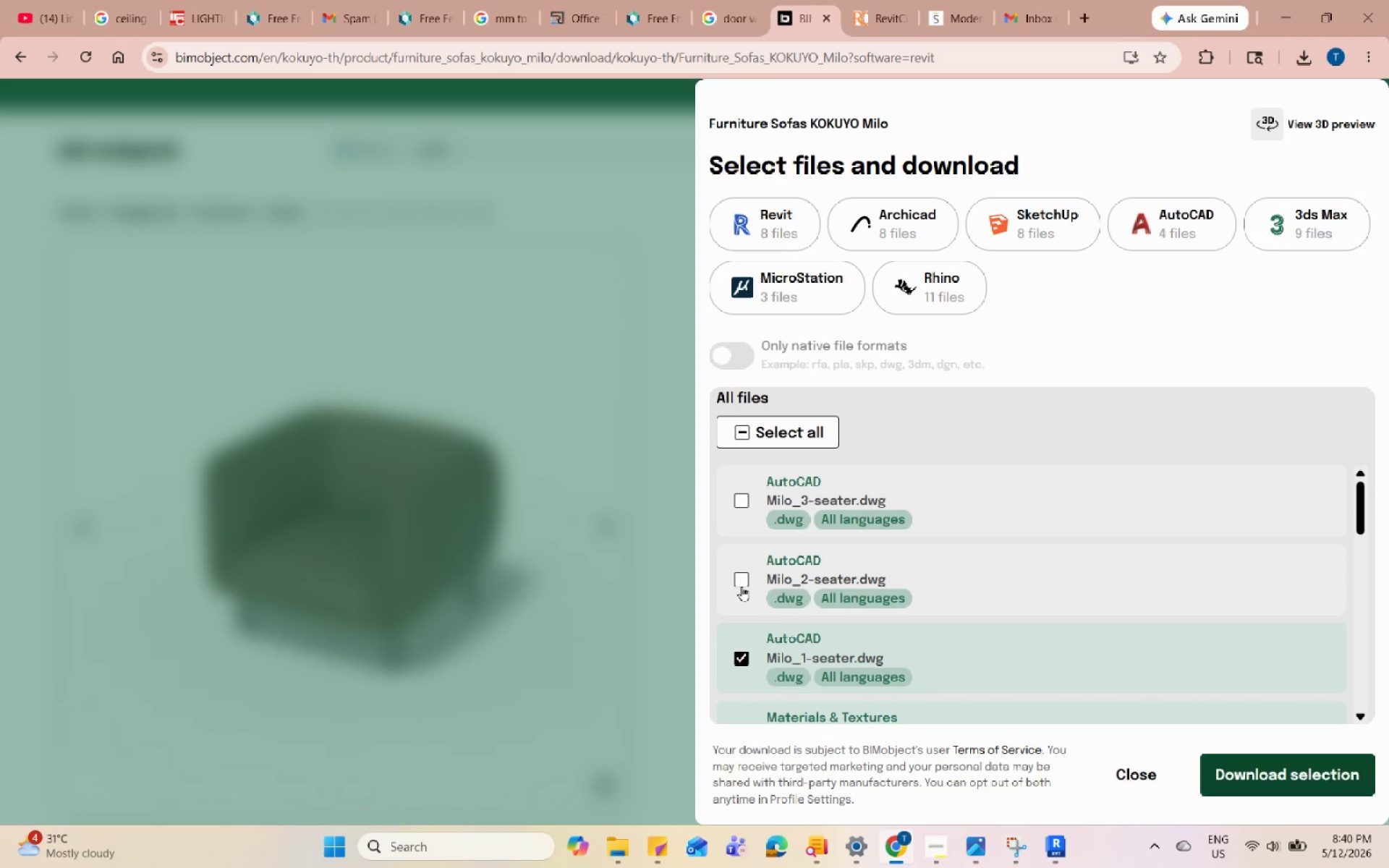 
scroll: coordinate [742, 586], scroll_direction: down, amount: 1.0
 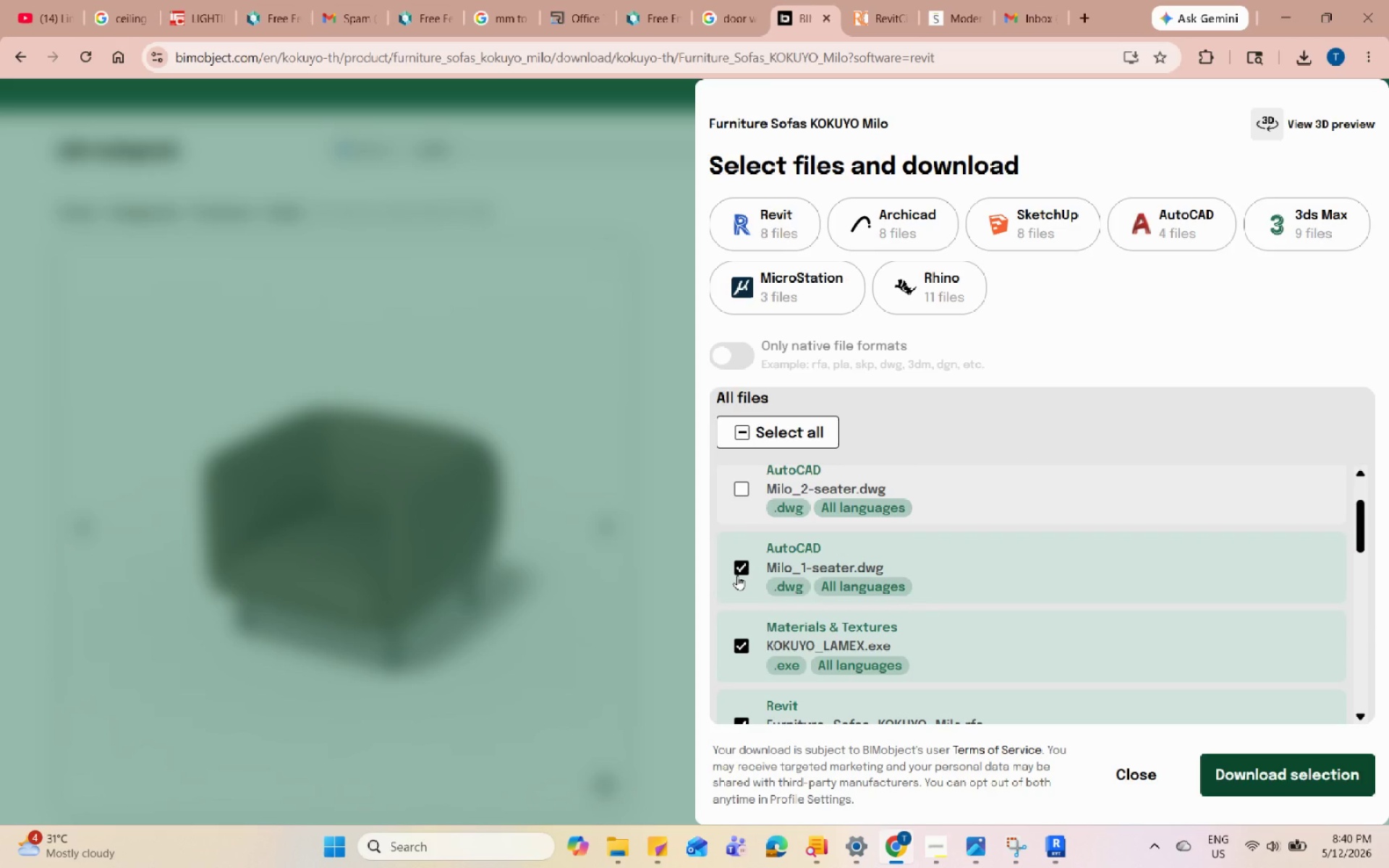 
left_click([737, 575])
 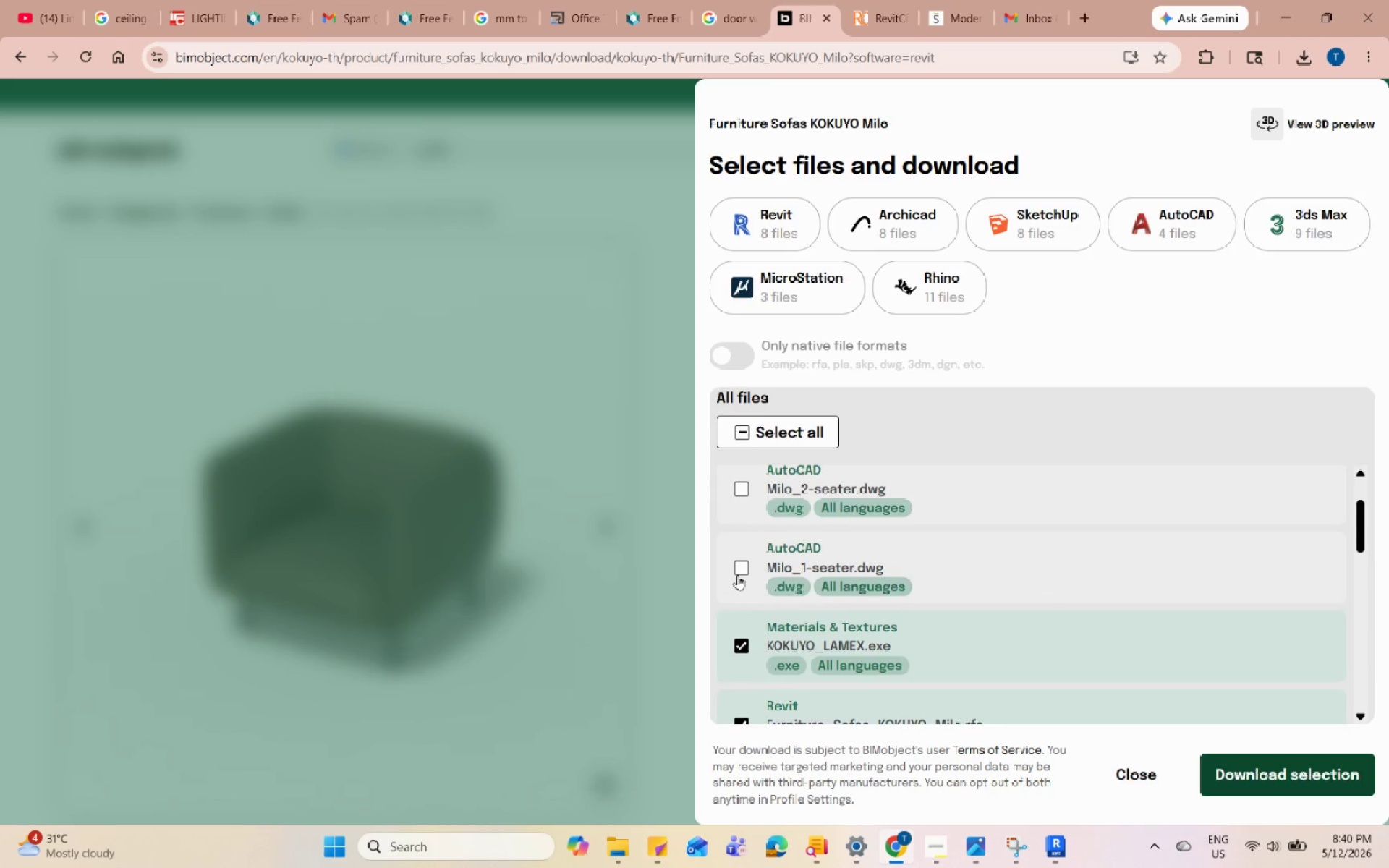 
scroll: coordinate [737, 575], scroll_direction: down, amount: 1.0
 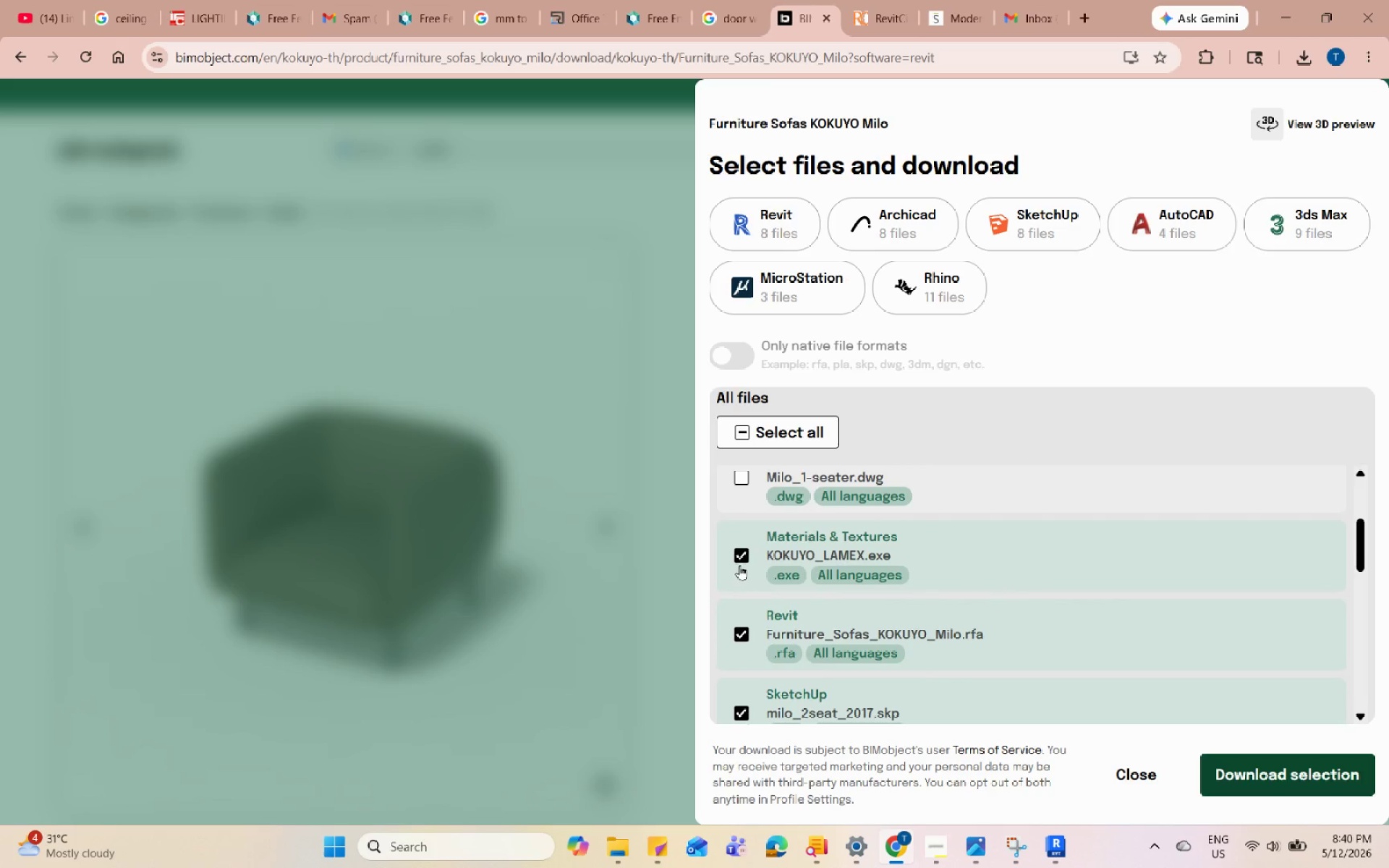 
left_click([739, 558])
 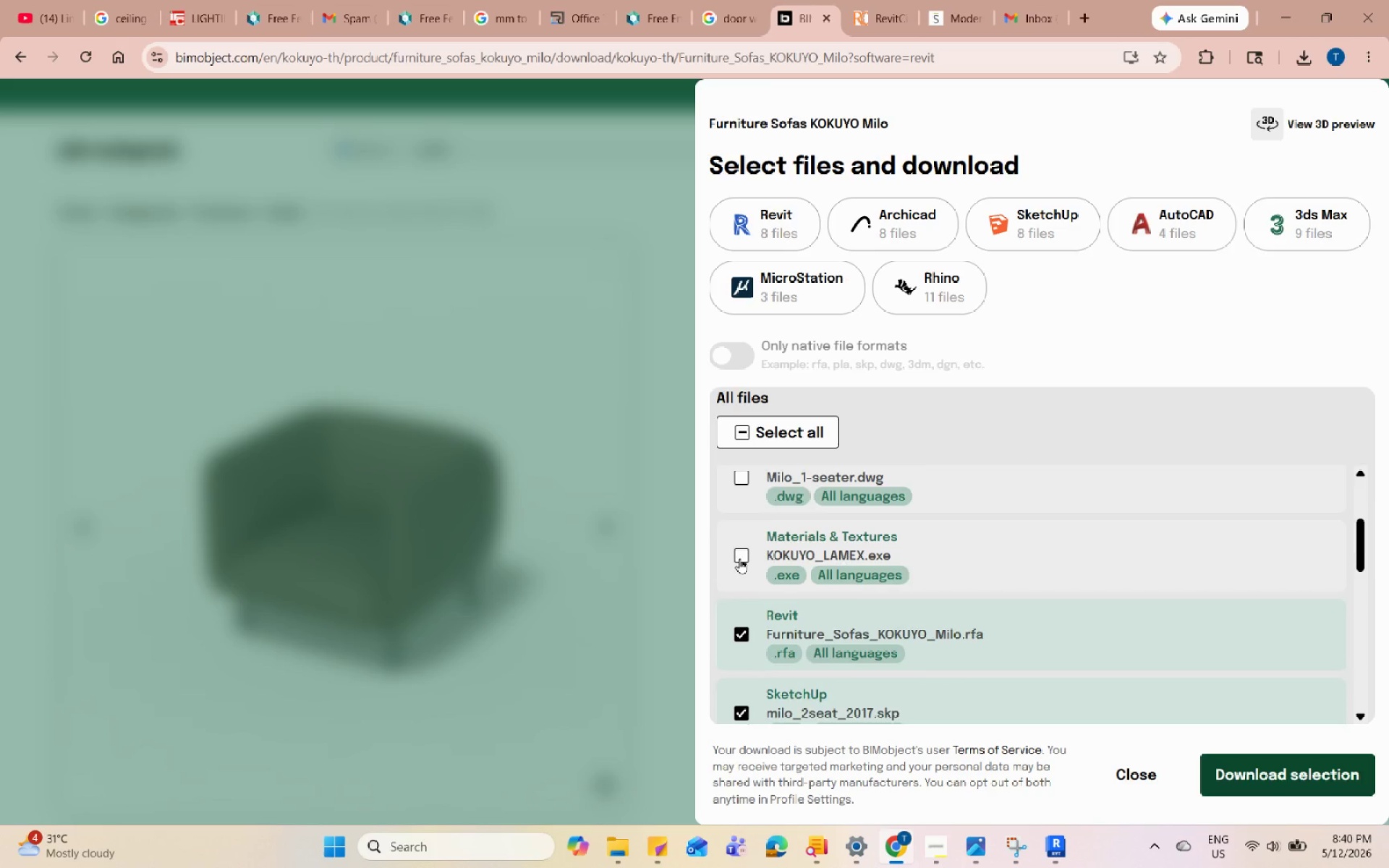 
scroll: coordinate [739, 558], scroll_direction: down, amount: 2.0
 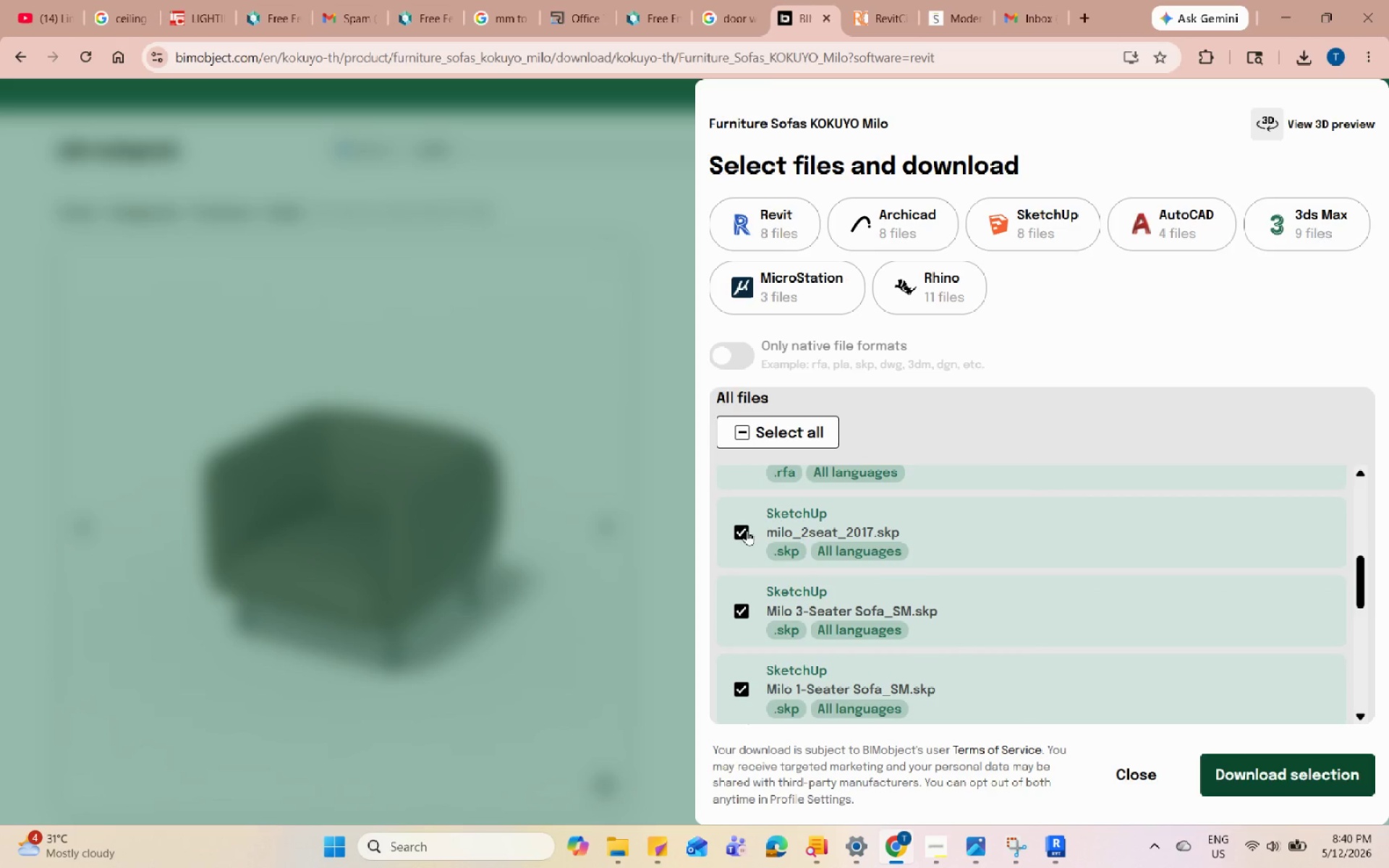 
left_click([743, 533])
 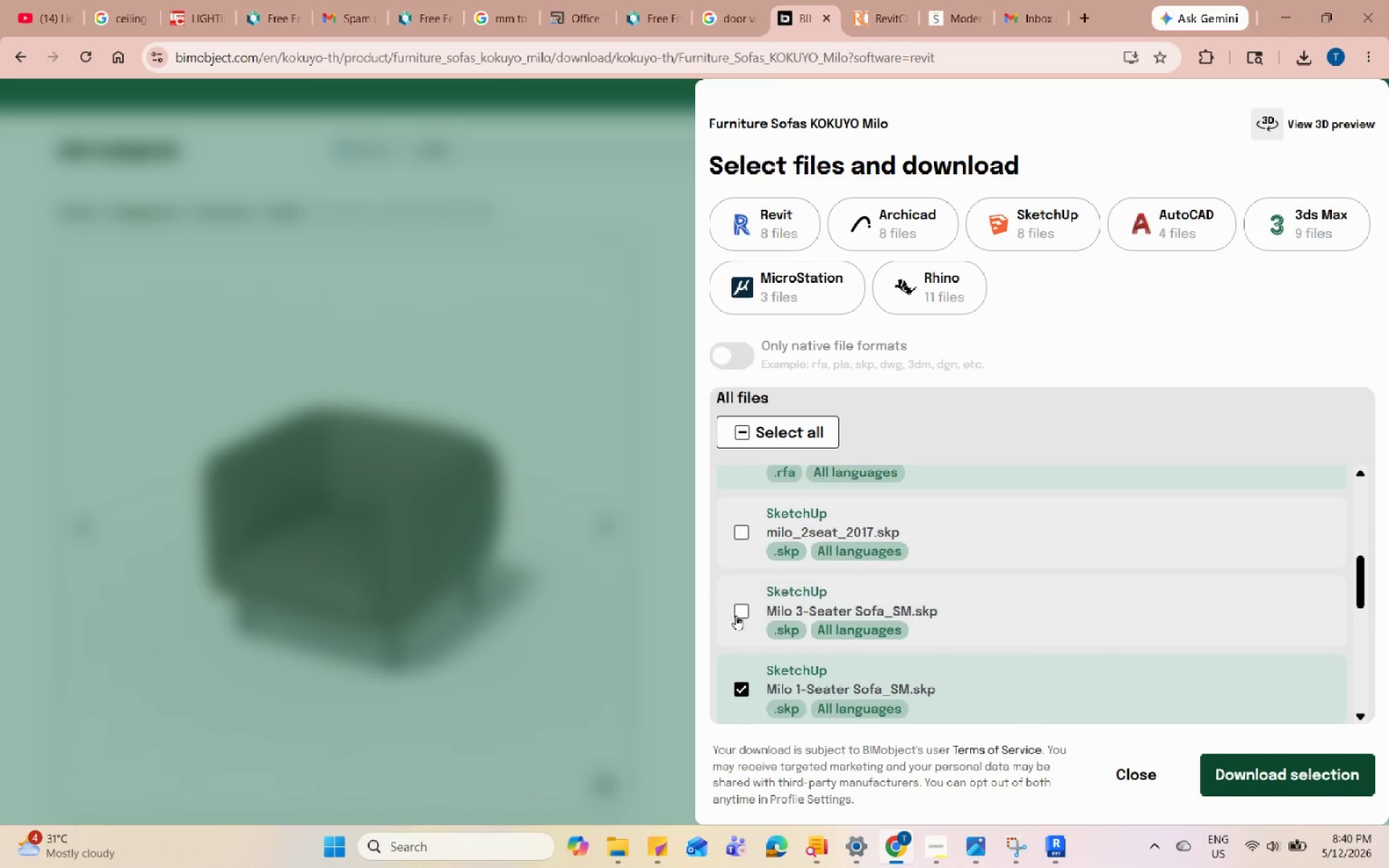 
scroll: coordinate [736, 615], scroll_direction: down, amount: 1.0
 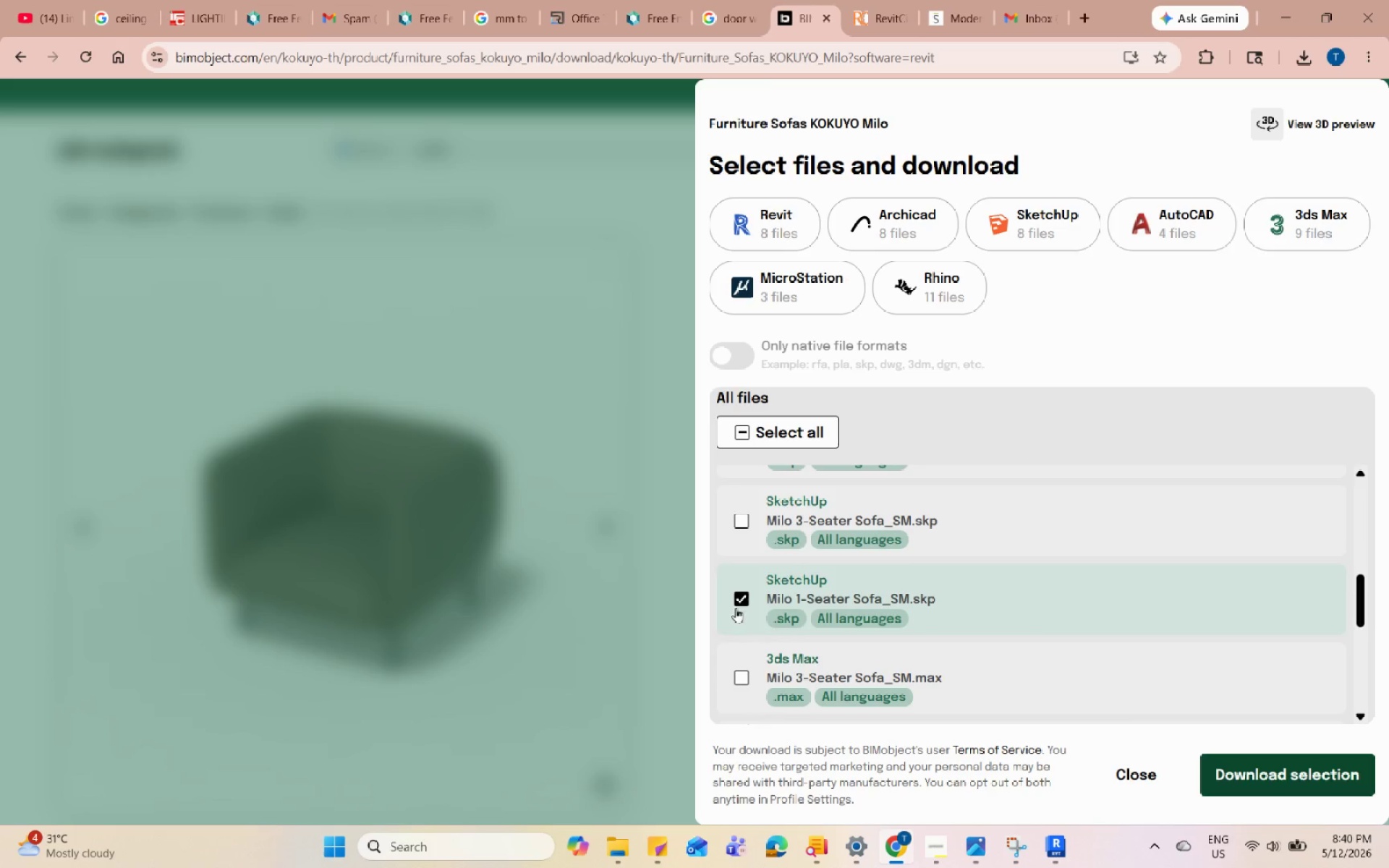 
left_click([736, 597])
 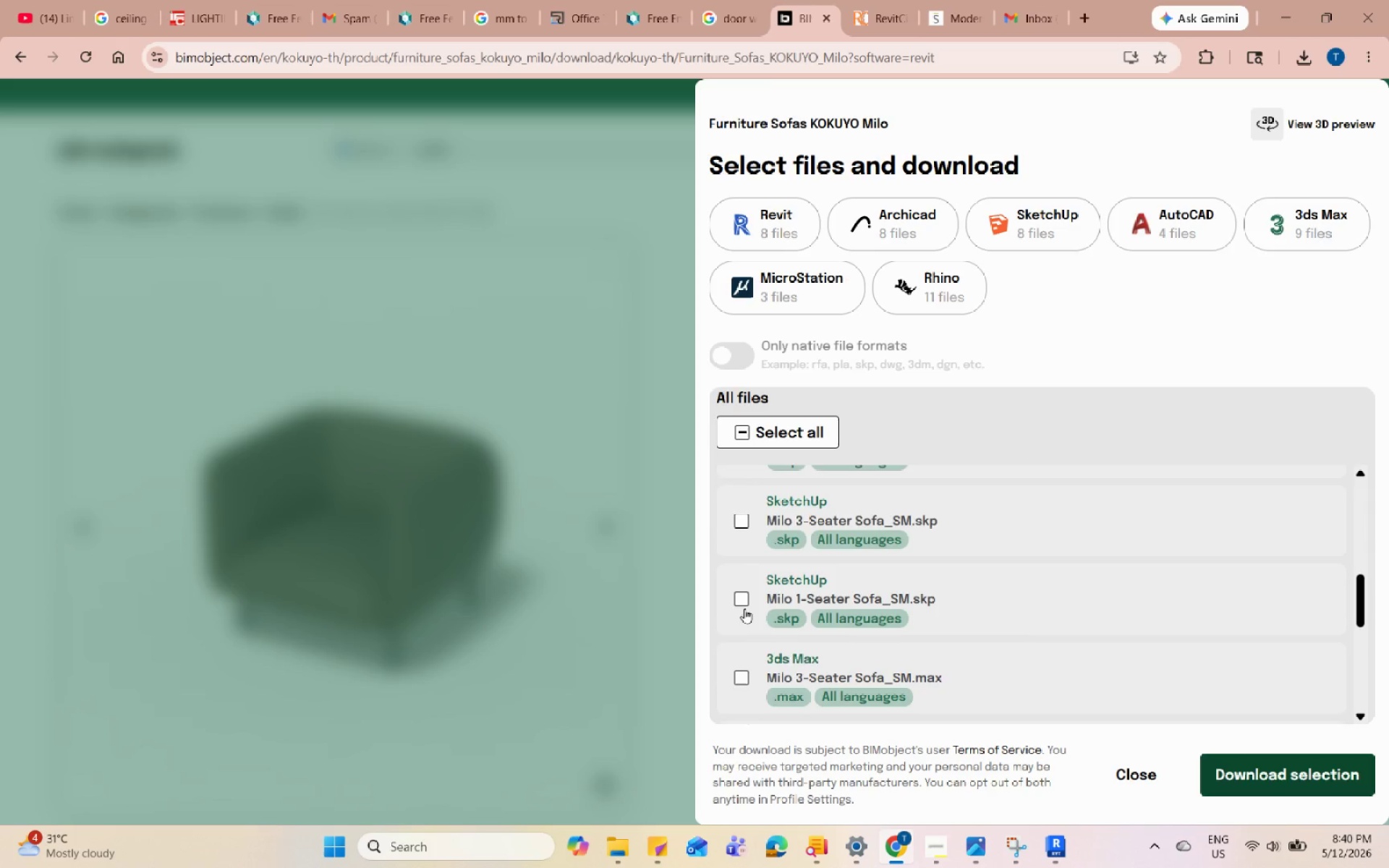 
scroll: coordinate [744, 608], scroll_direction: up, amount: 4.0
 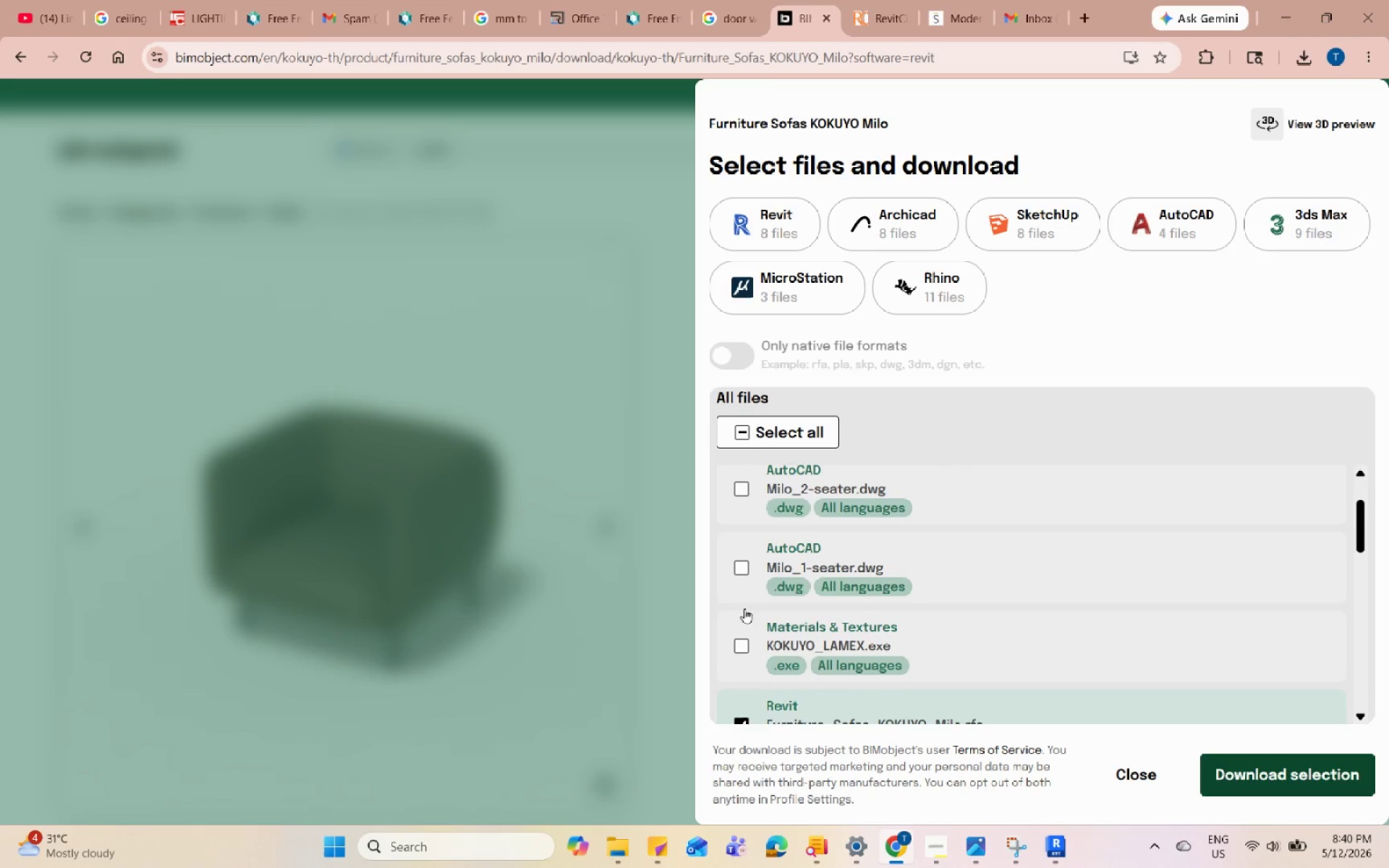 
scroll: coordinate [744, 608], scroll_direction: down, amount: 2.0
 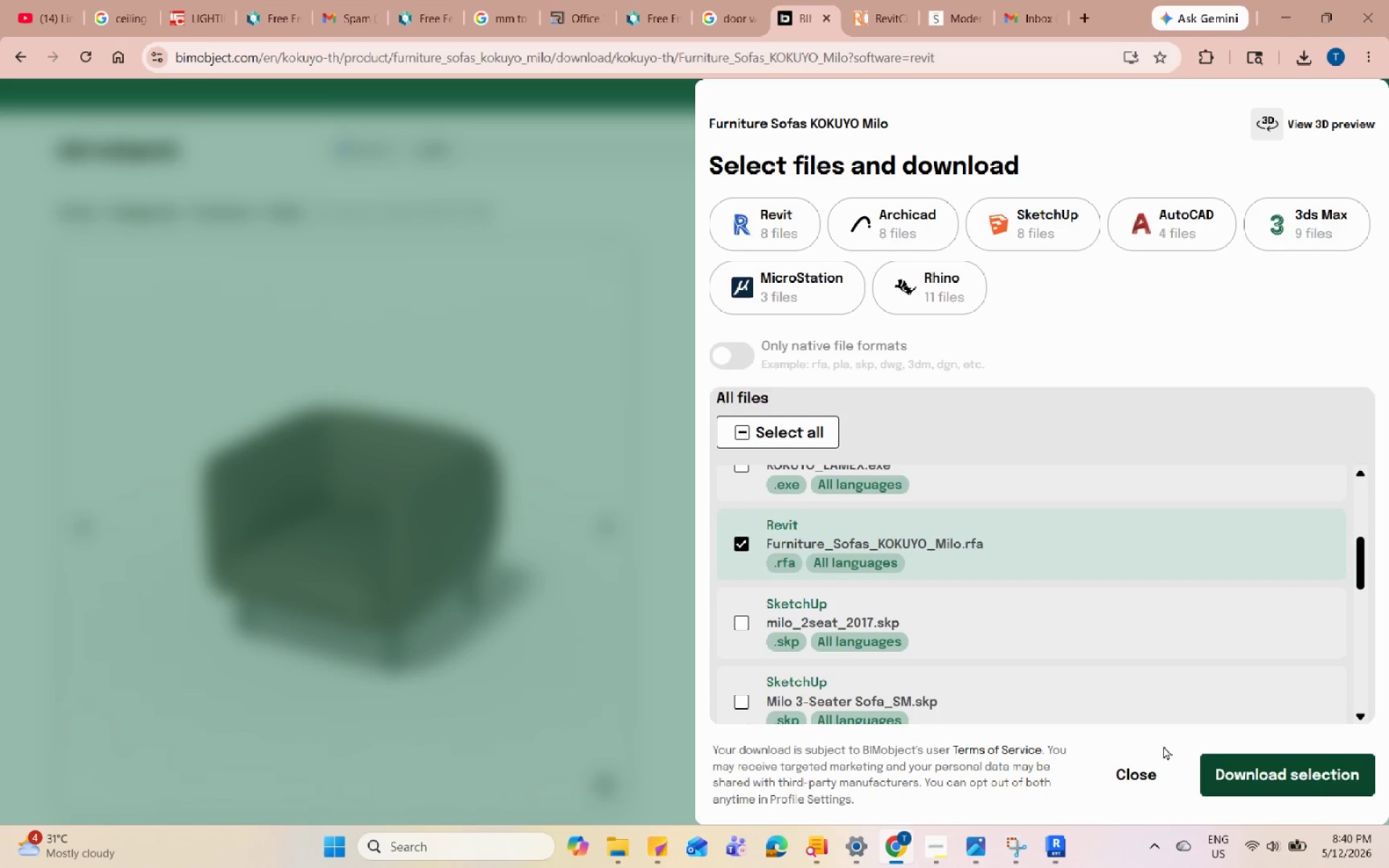 
left_click([1306, 773])
 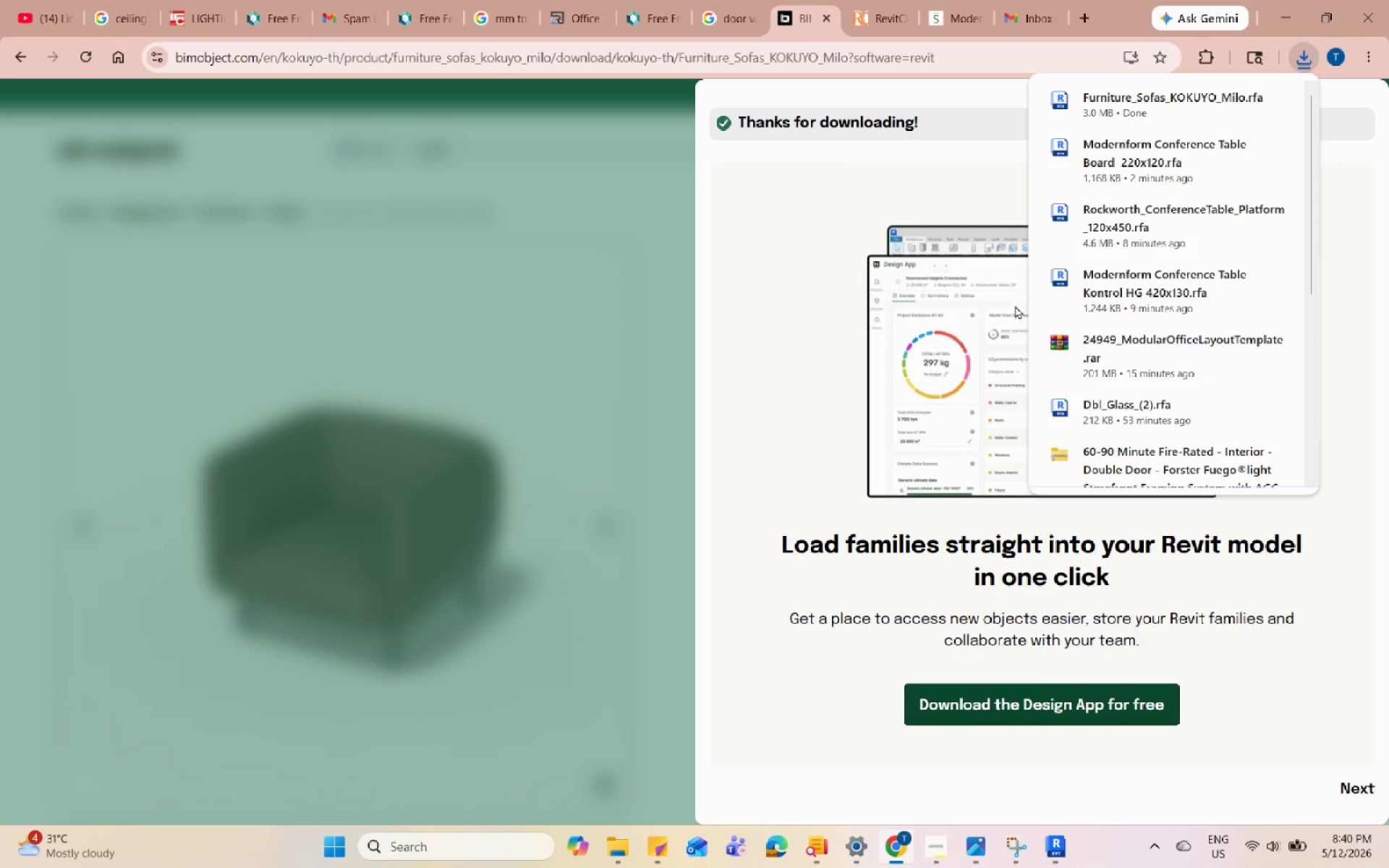 
left_click([630, 260])
 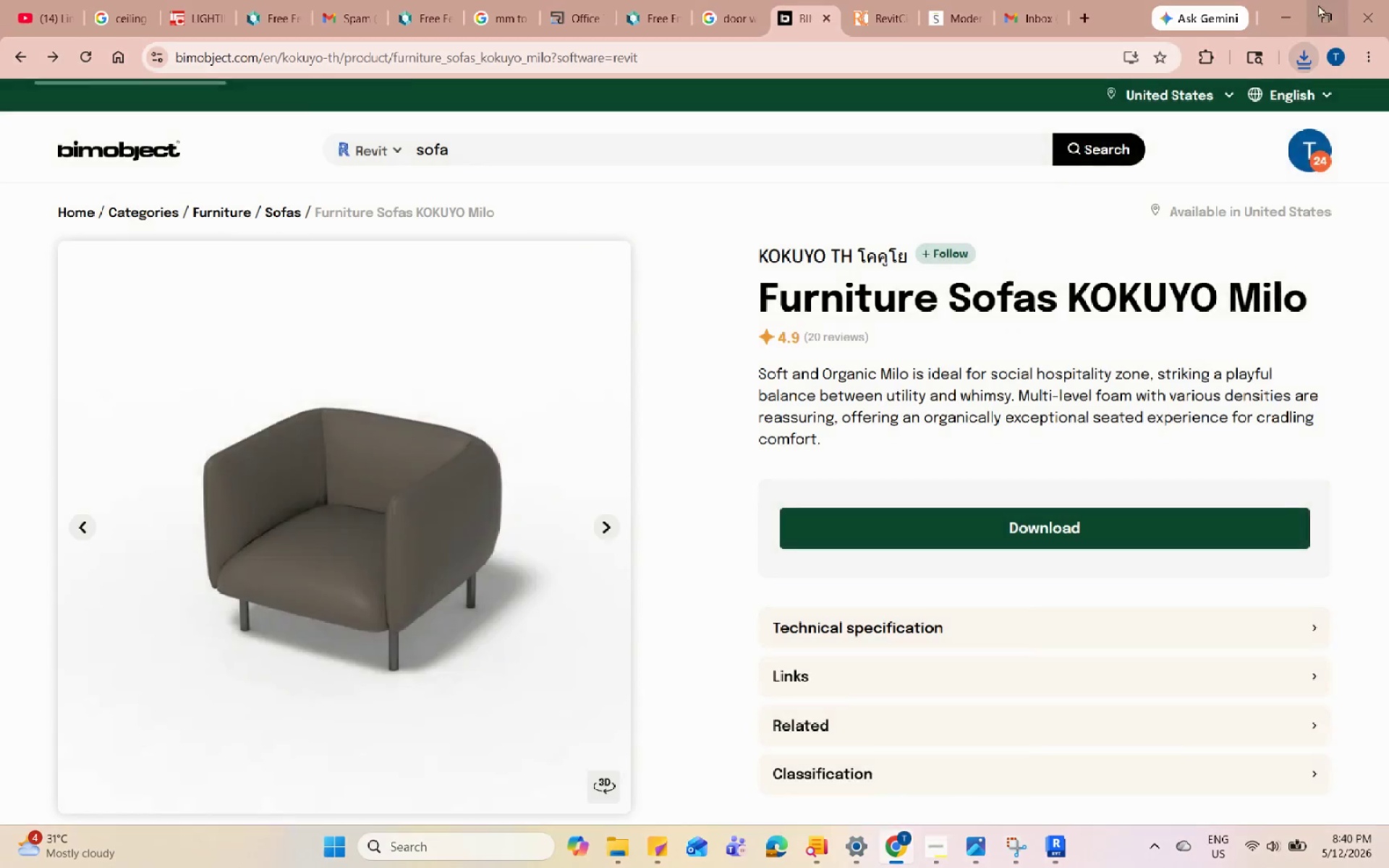 
left_click([1287, 2])
 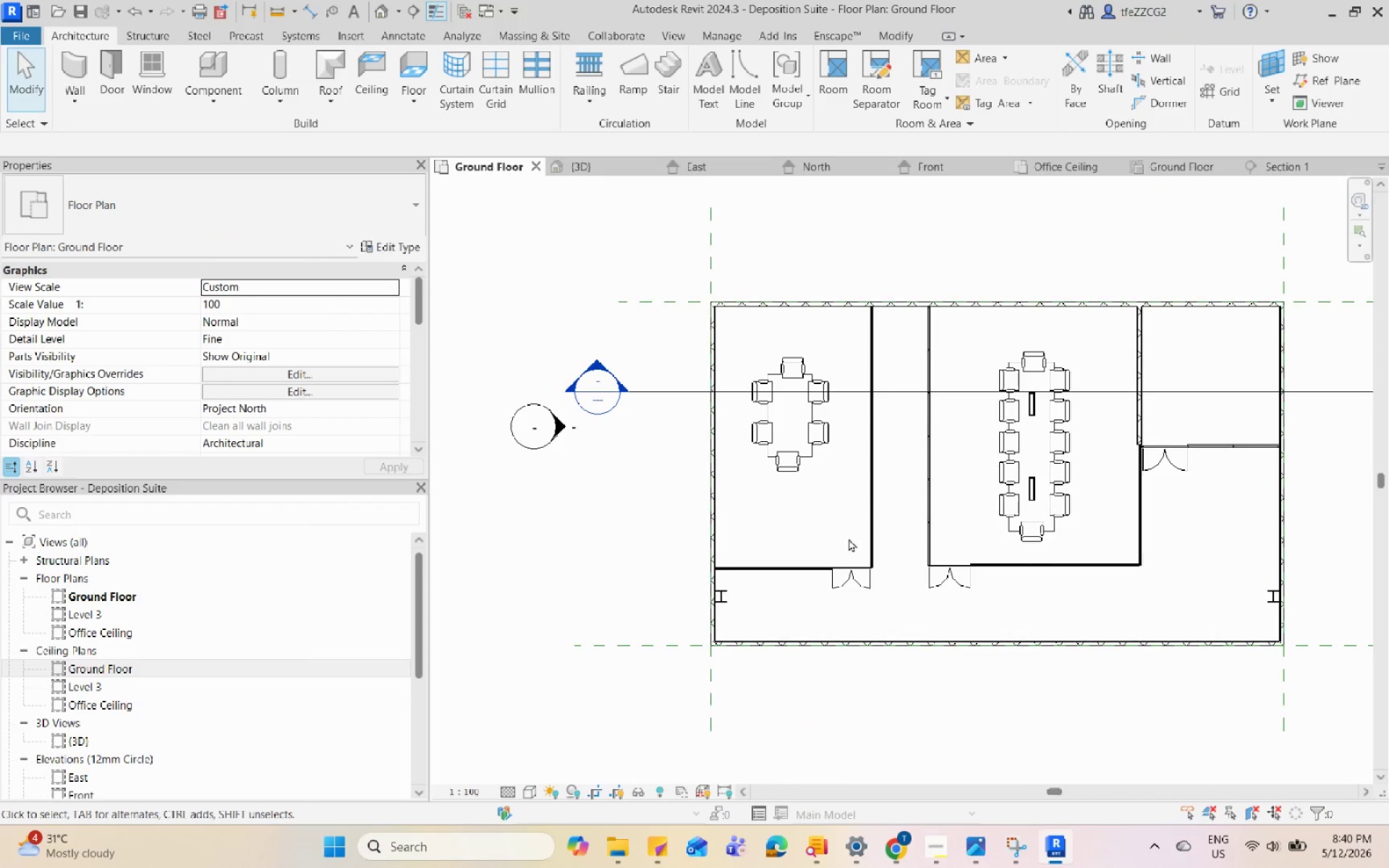 
scroll: coordinate [841, 550], scroll_direction: up, amount: 5.0
 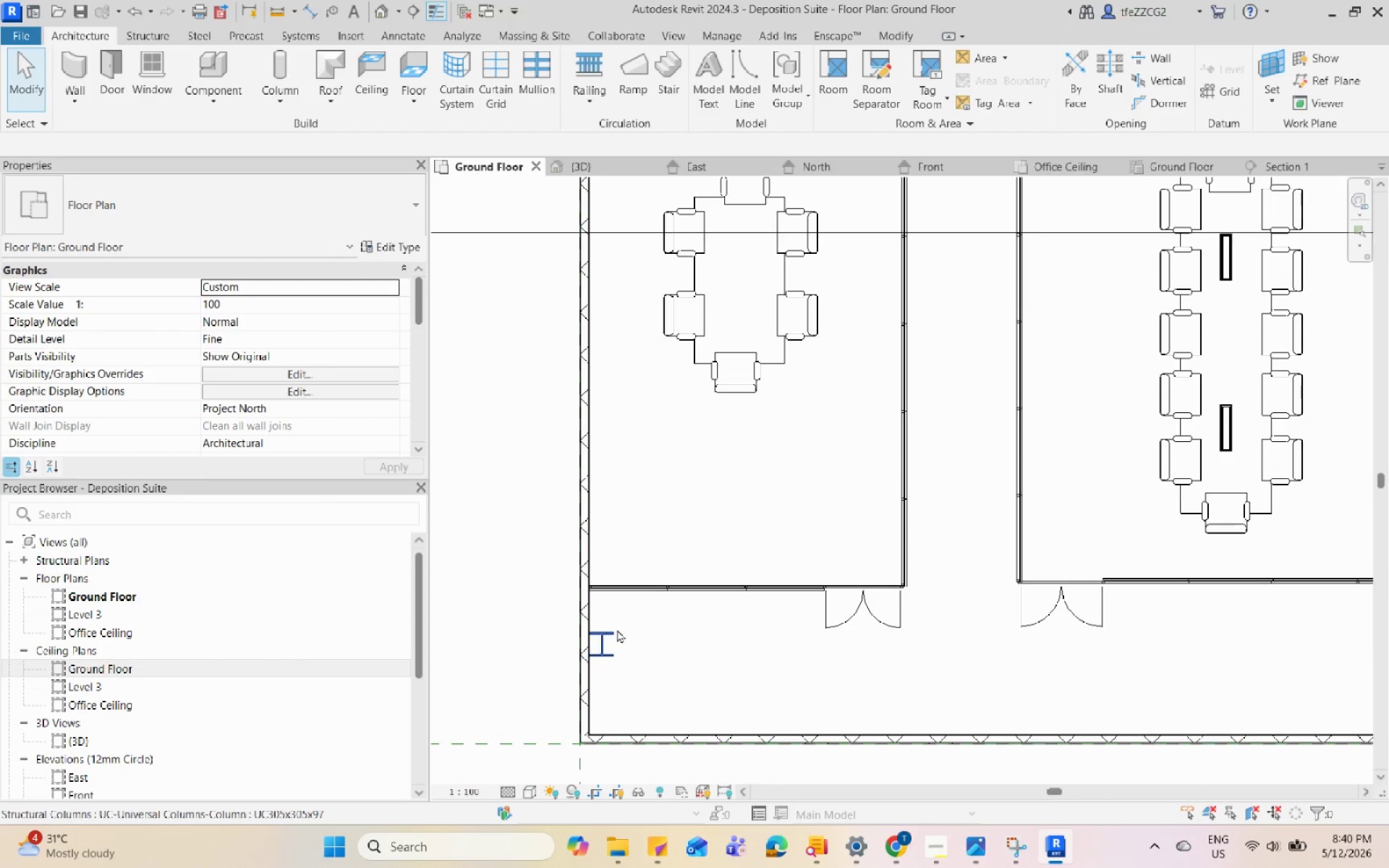 
key(C)
 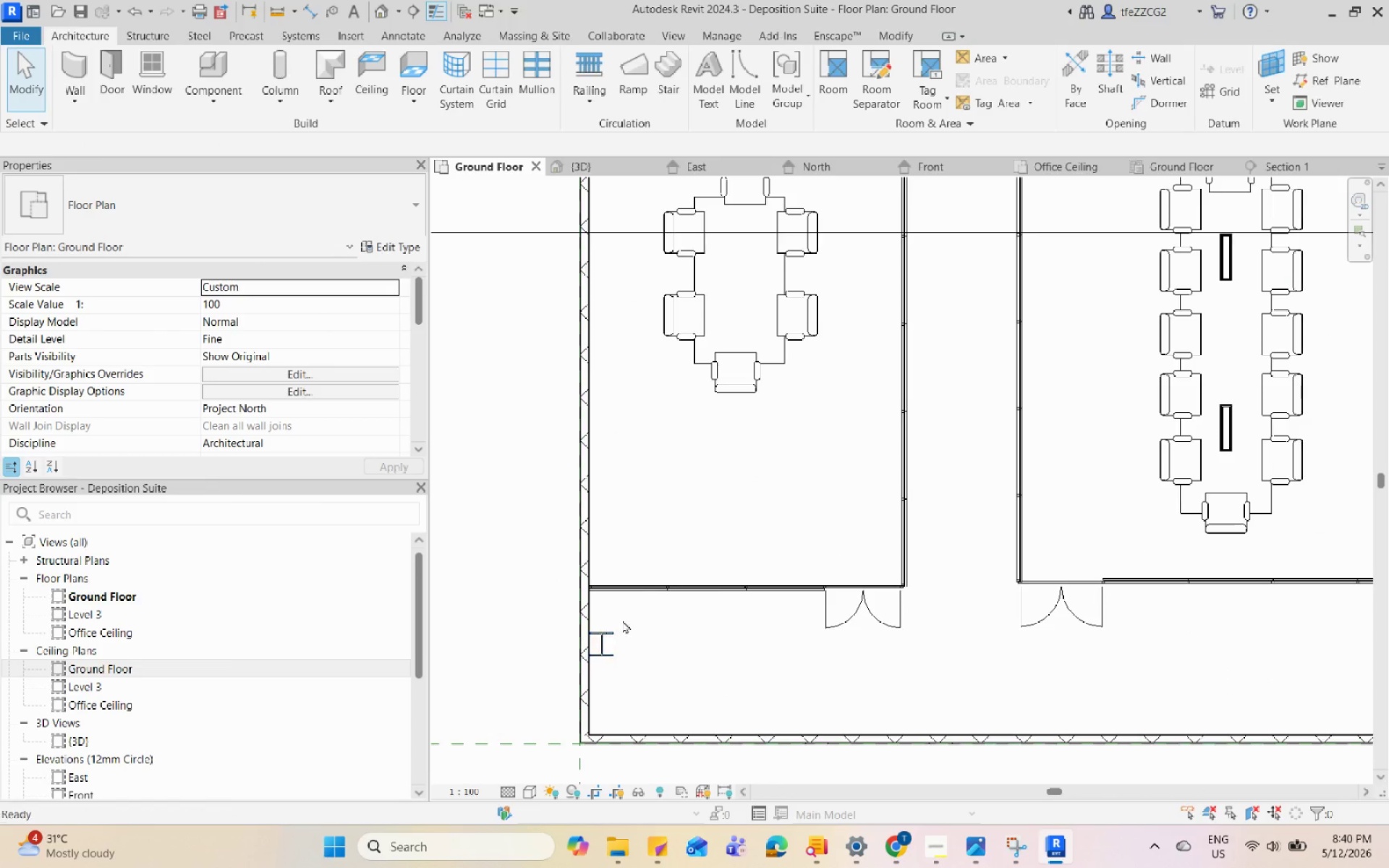 
scroll: coordinate [367, 450], scroll_direction: up, amount: 8.0
 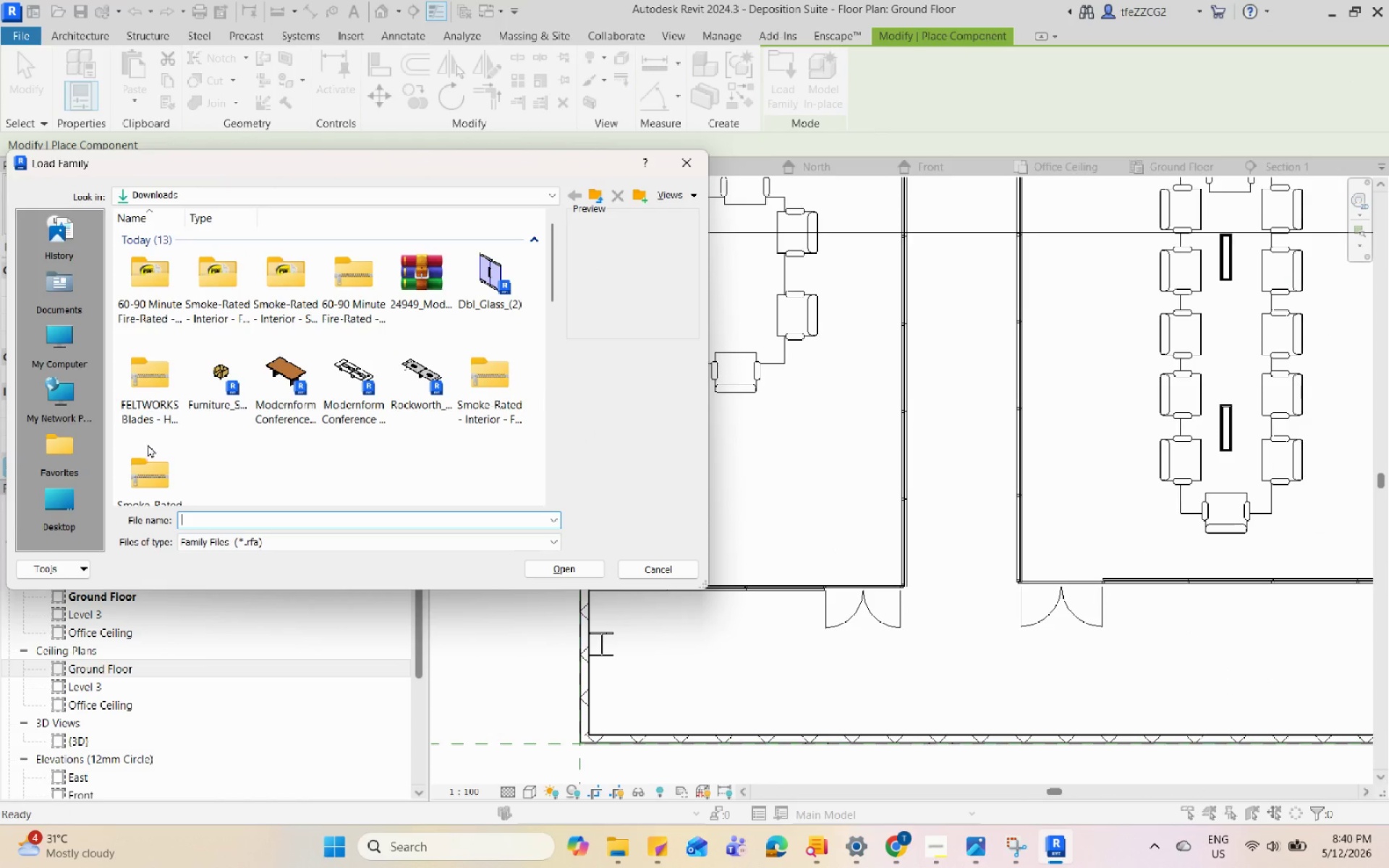 
left_click([240, 371])
 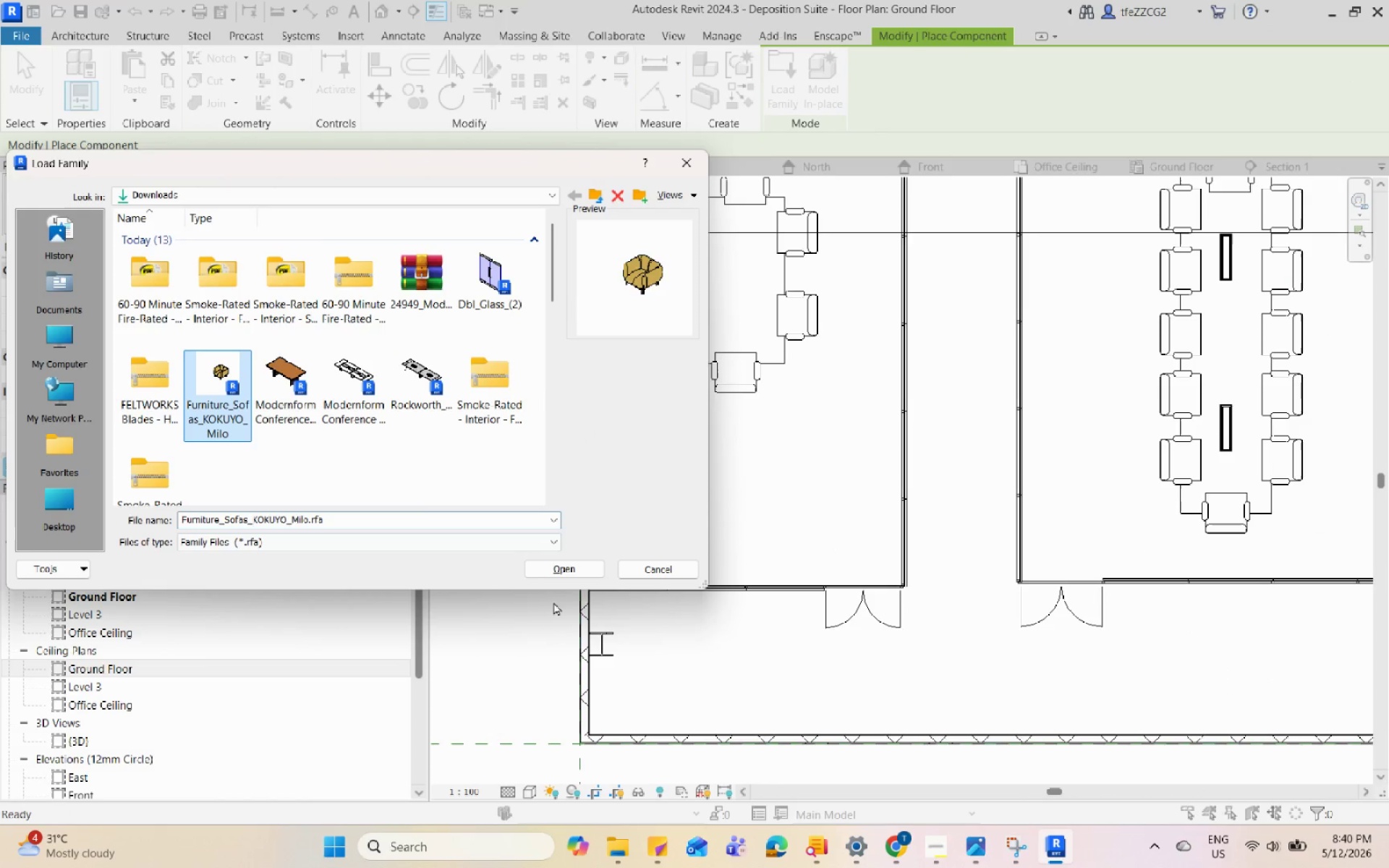 
left_click([567, 563])
 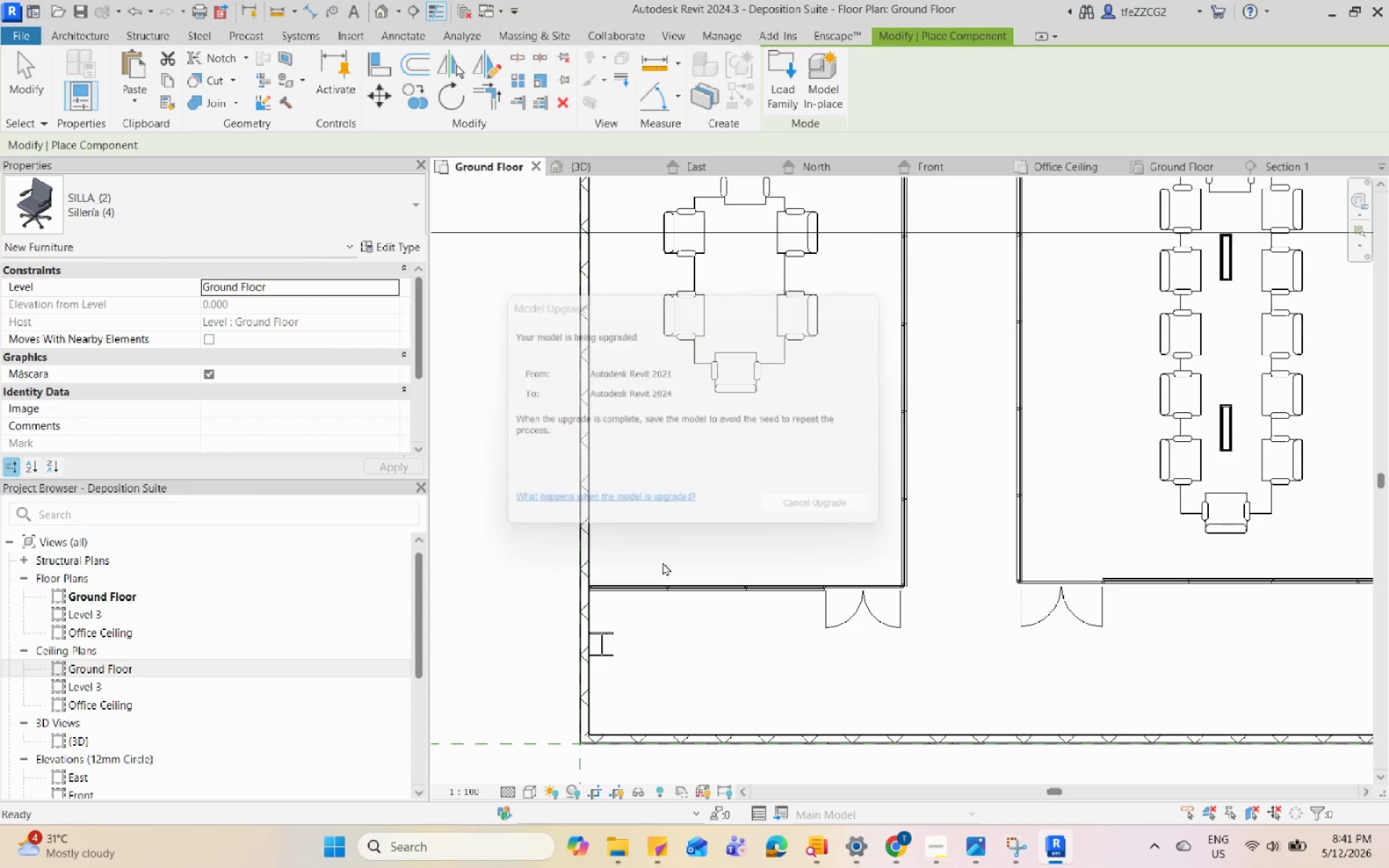 
scroll: coordinate [645, 564], scroll_direction: up, amount: 1.0
 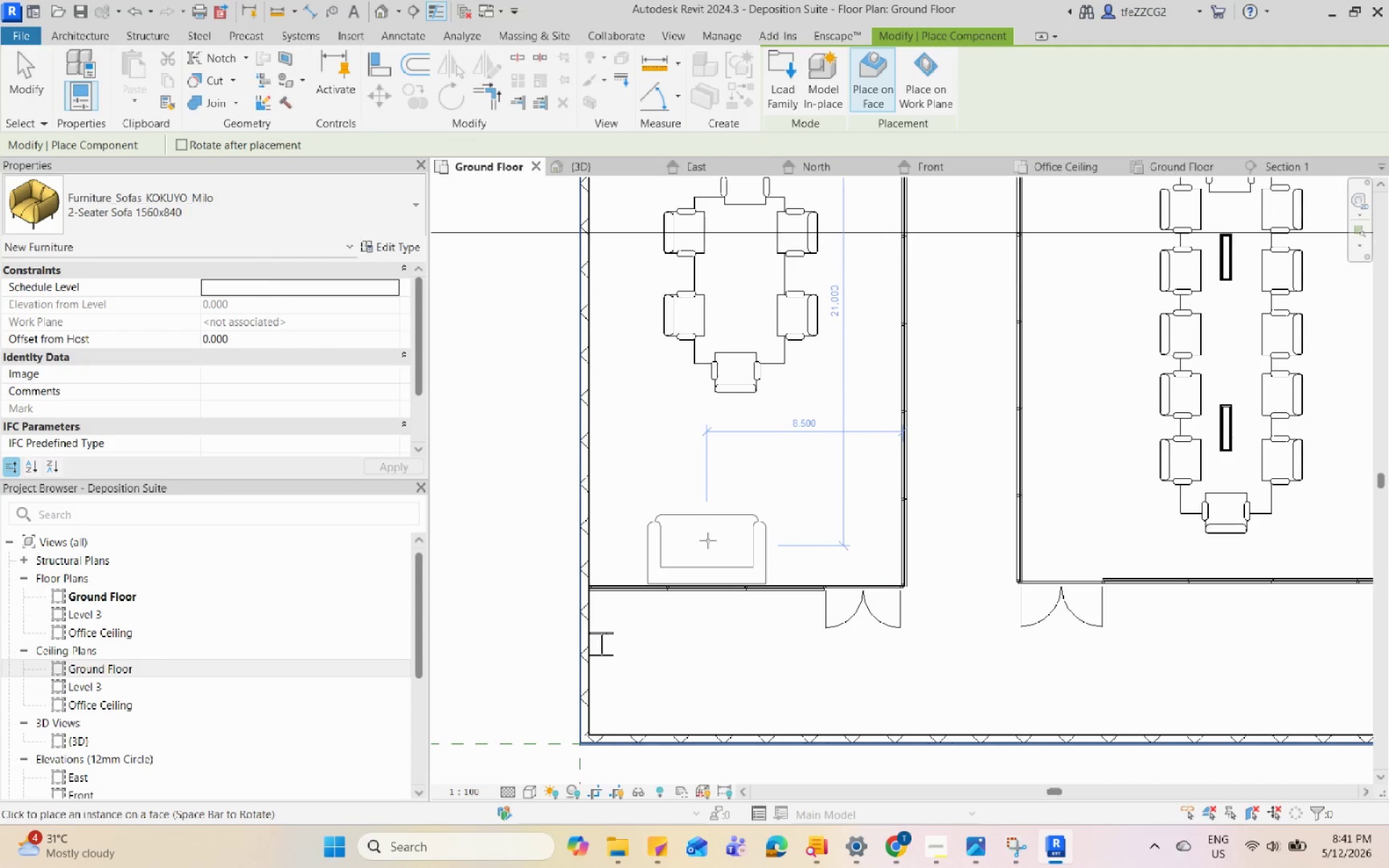 
left_click([715, 541])
 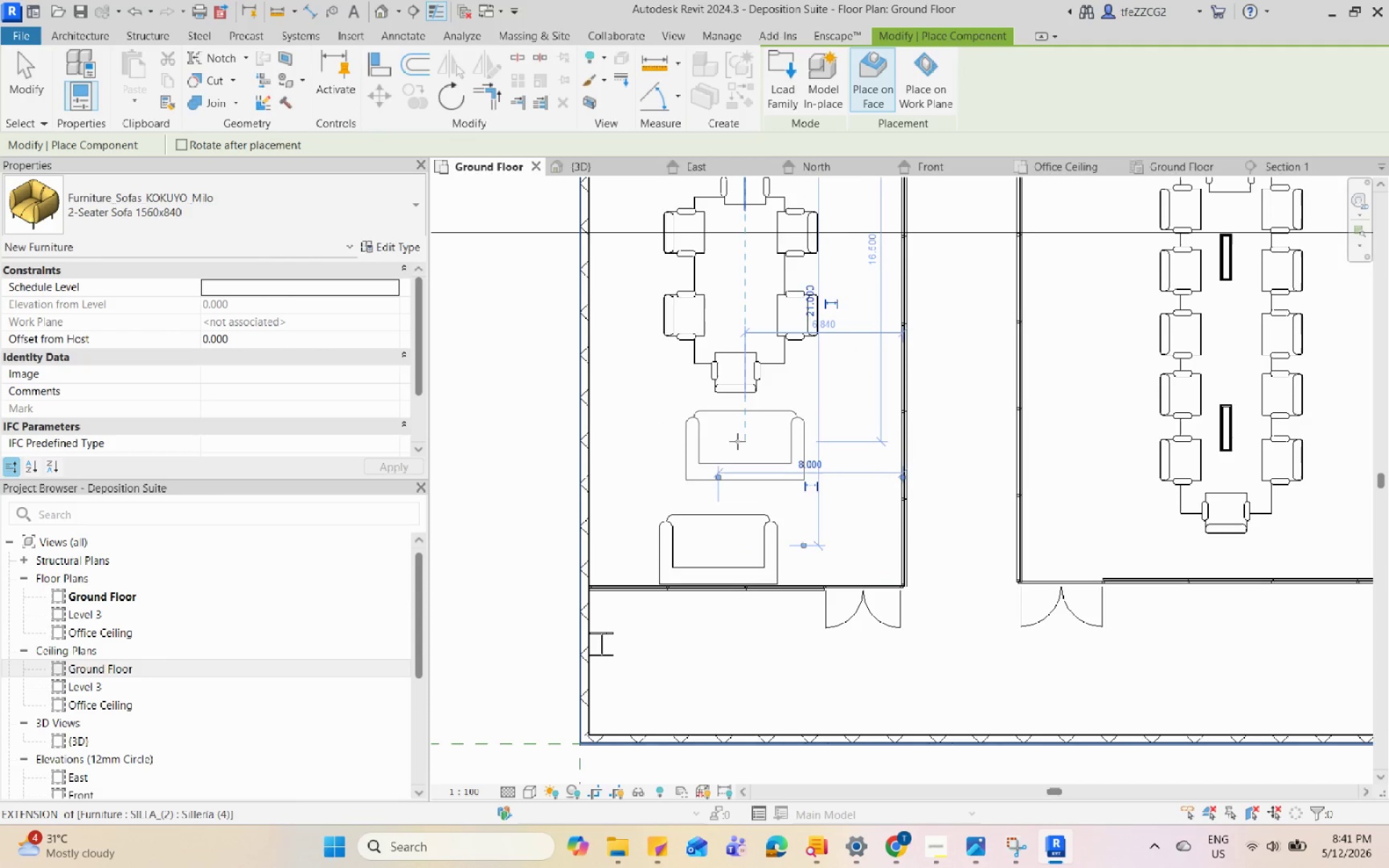 
key(Escape)
 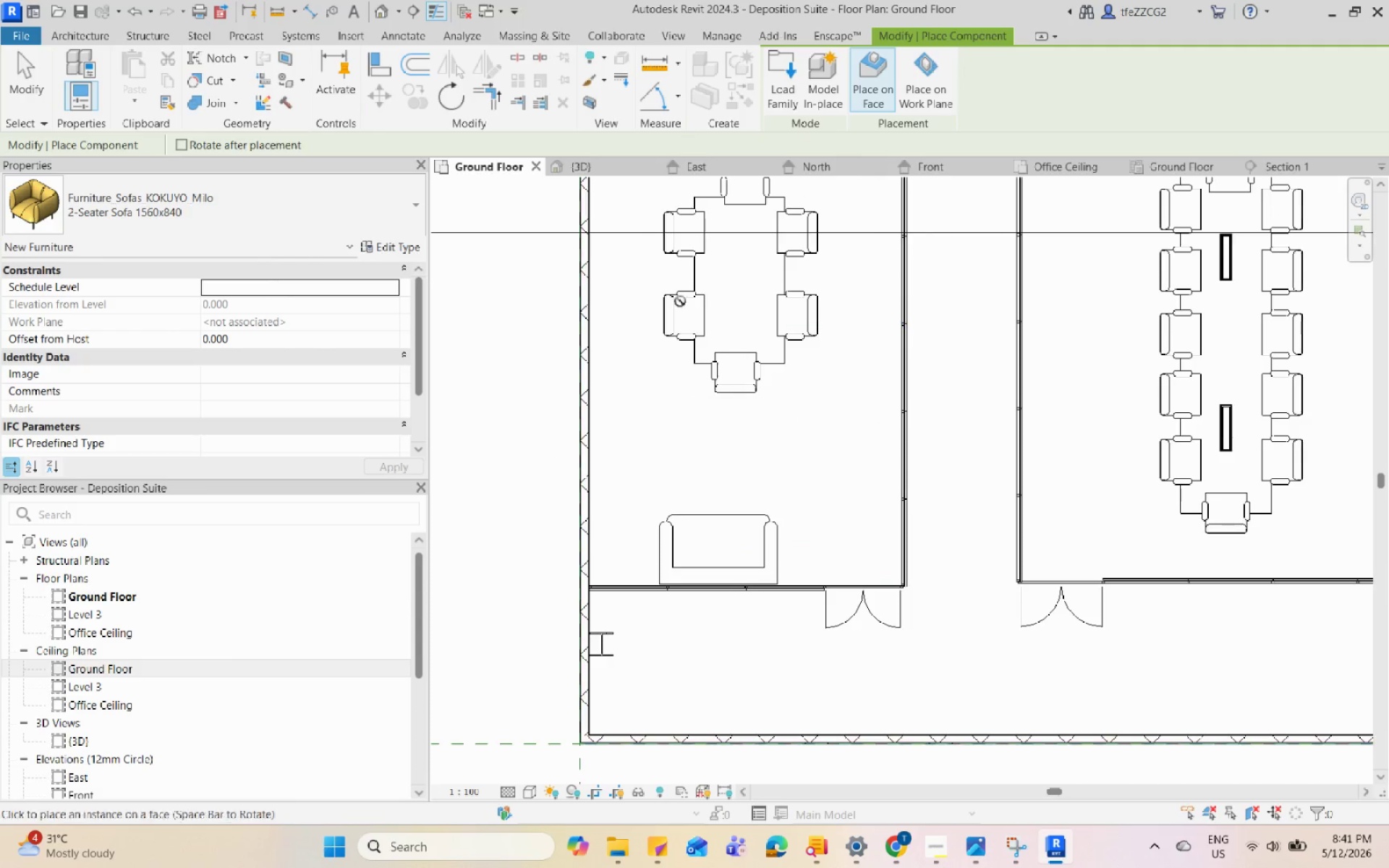 
key(Escape)
 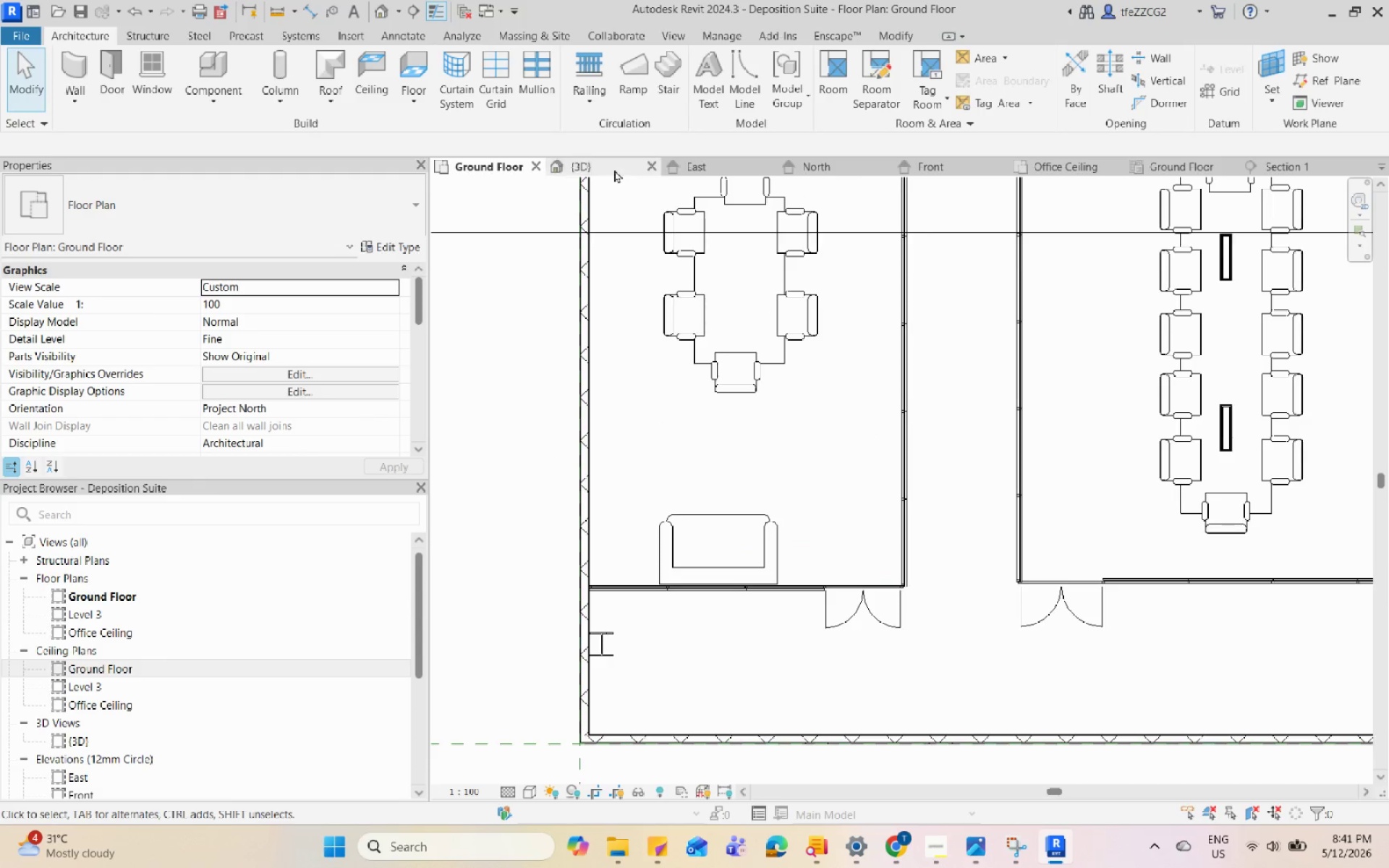 
left_click([613, 169])
 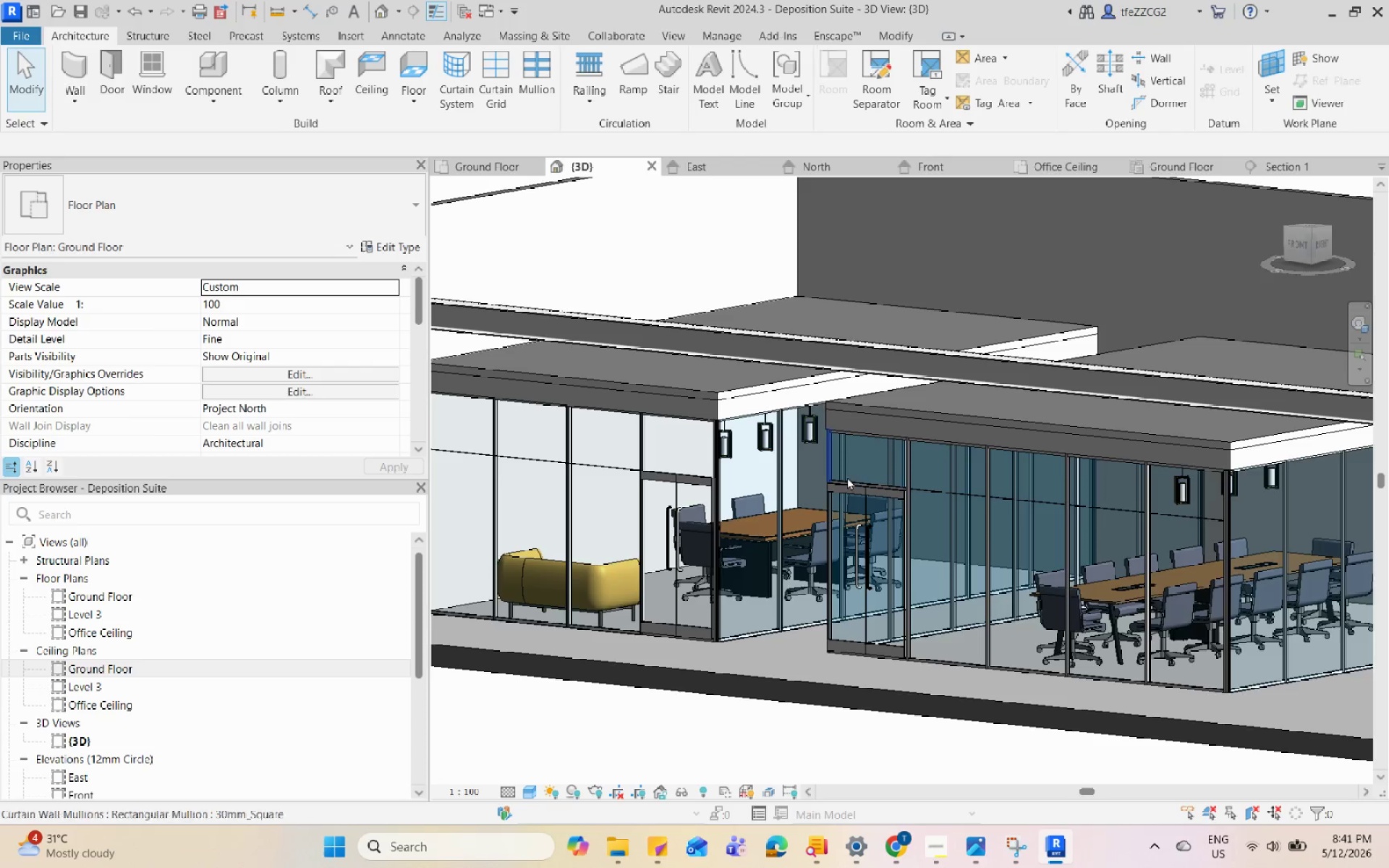 
hold_key(key=ShiftLeft, duration=0.97)
 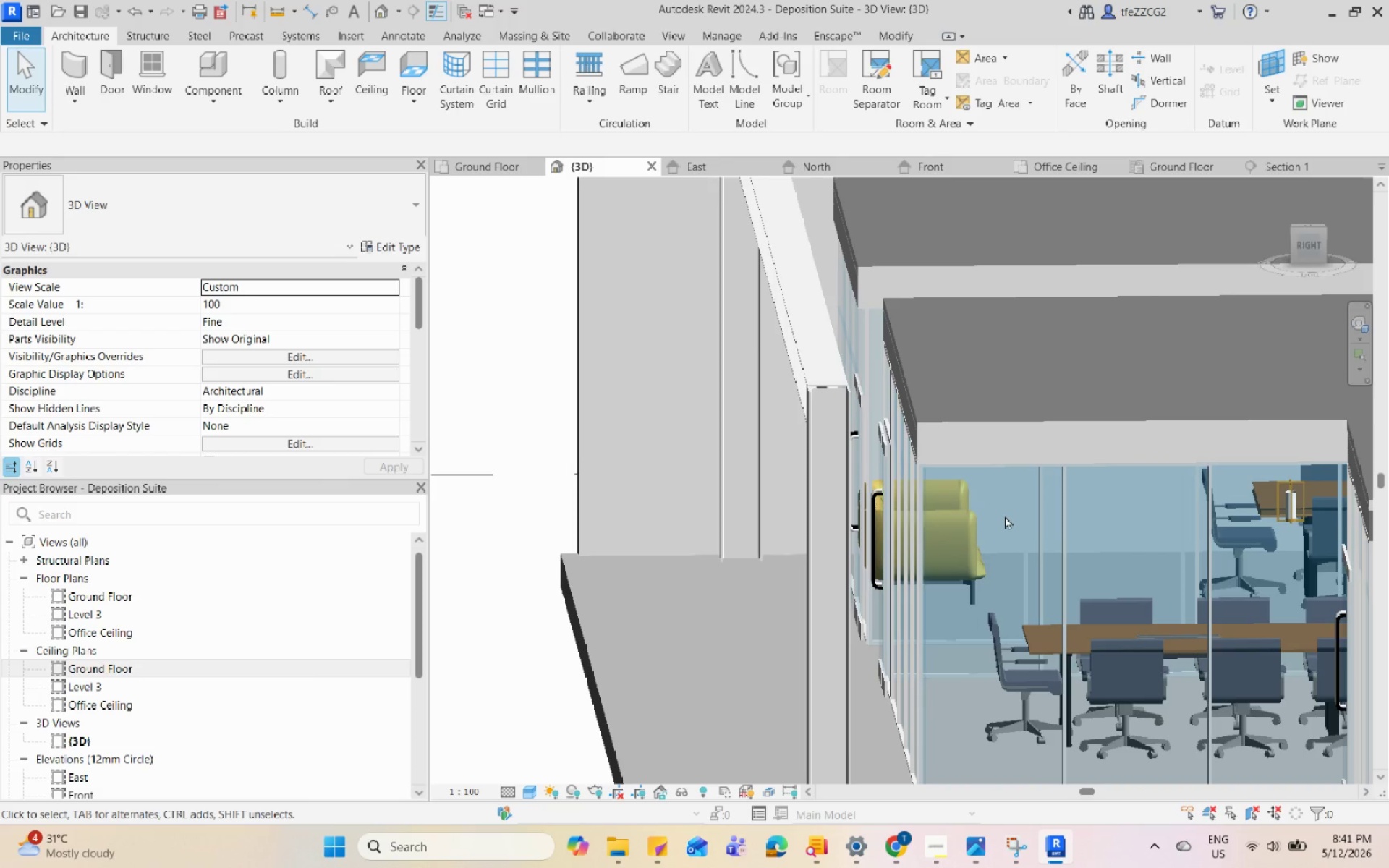 
scroll: coordinate [875, 539], scroll_direction: down, amount: 3.0
 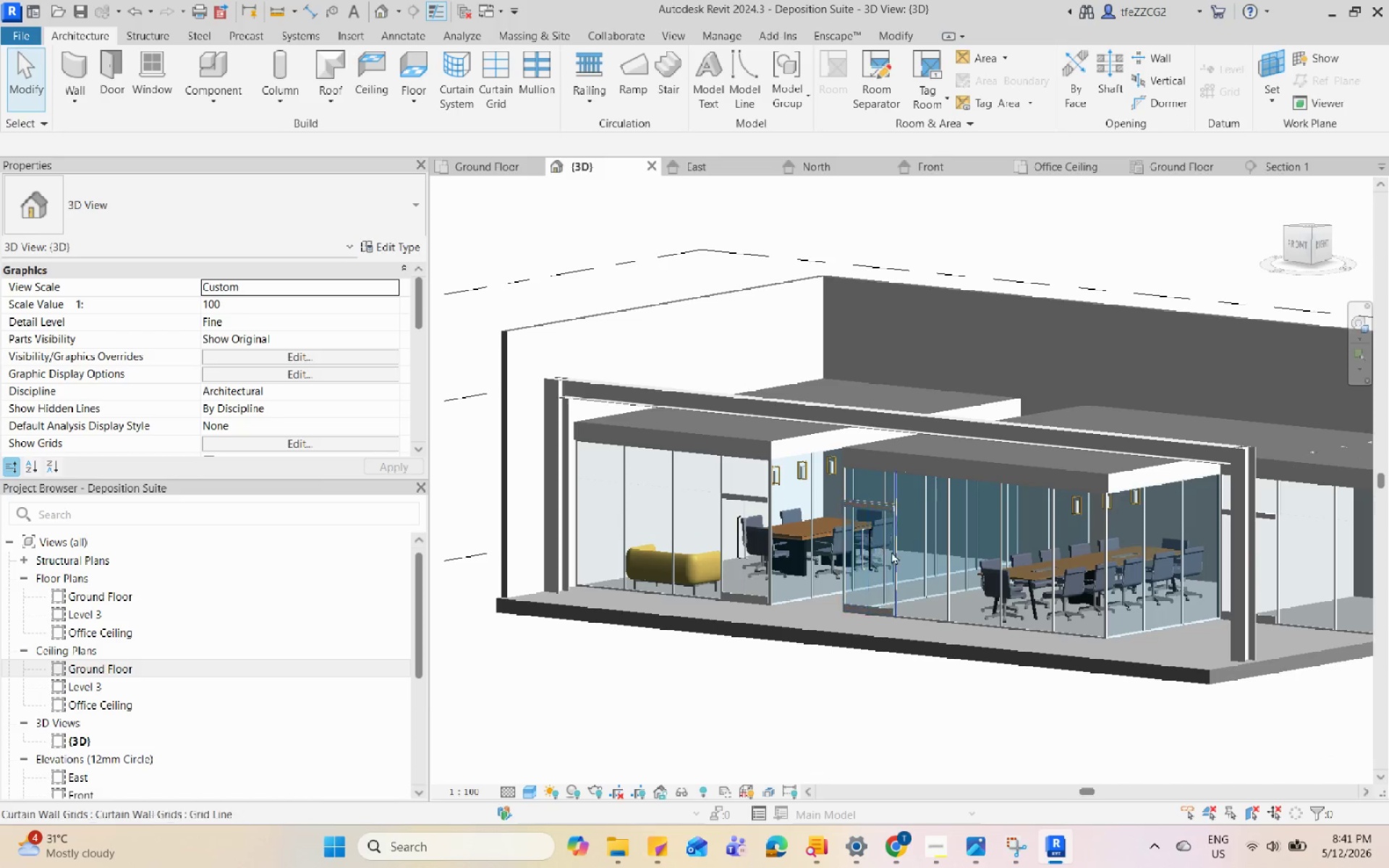 
hold_key(key=ShiftLeft, duration=0.91)
 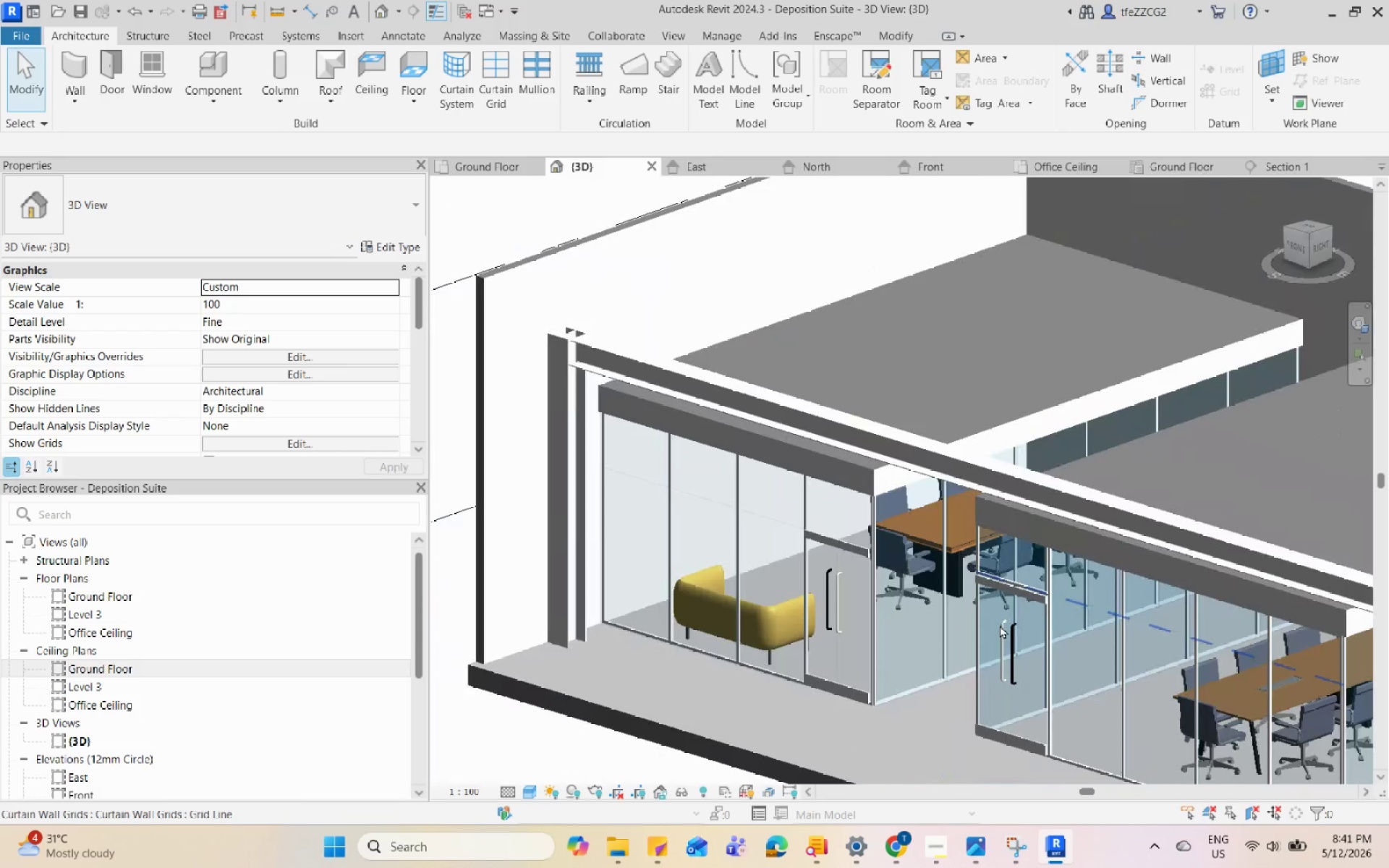 
scroll: coordinate [1004, 516], scroll_direction: up, amount: 7.0
 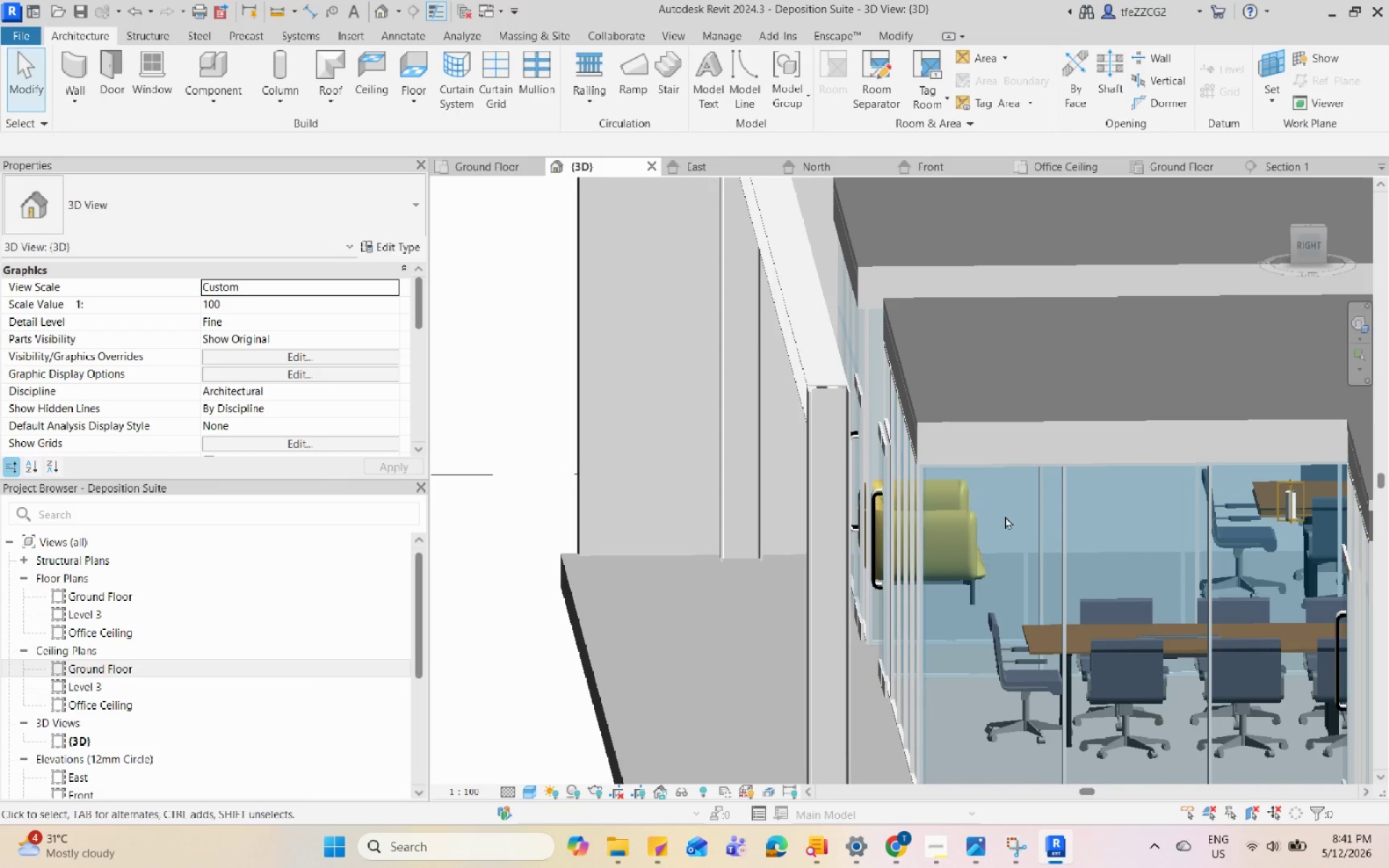 
scroll: coordinate [1000, 625], scroll_direction: down, amount: 2.0
 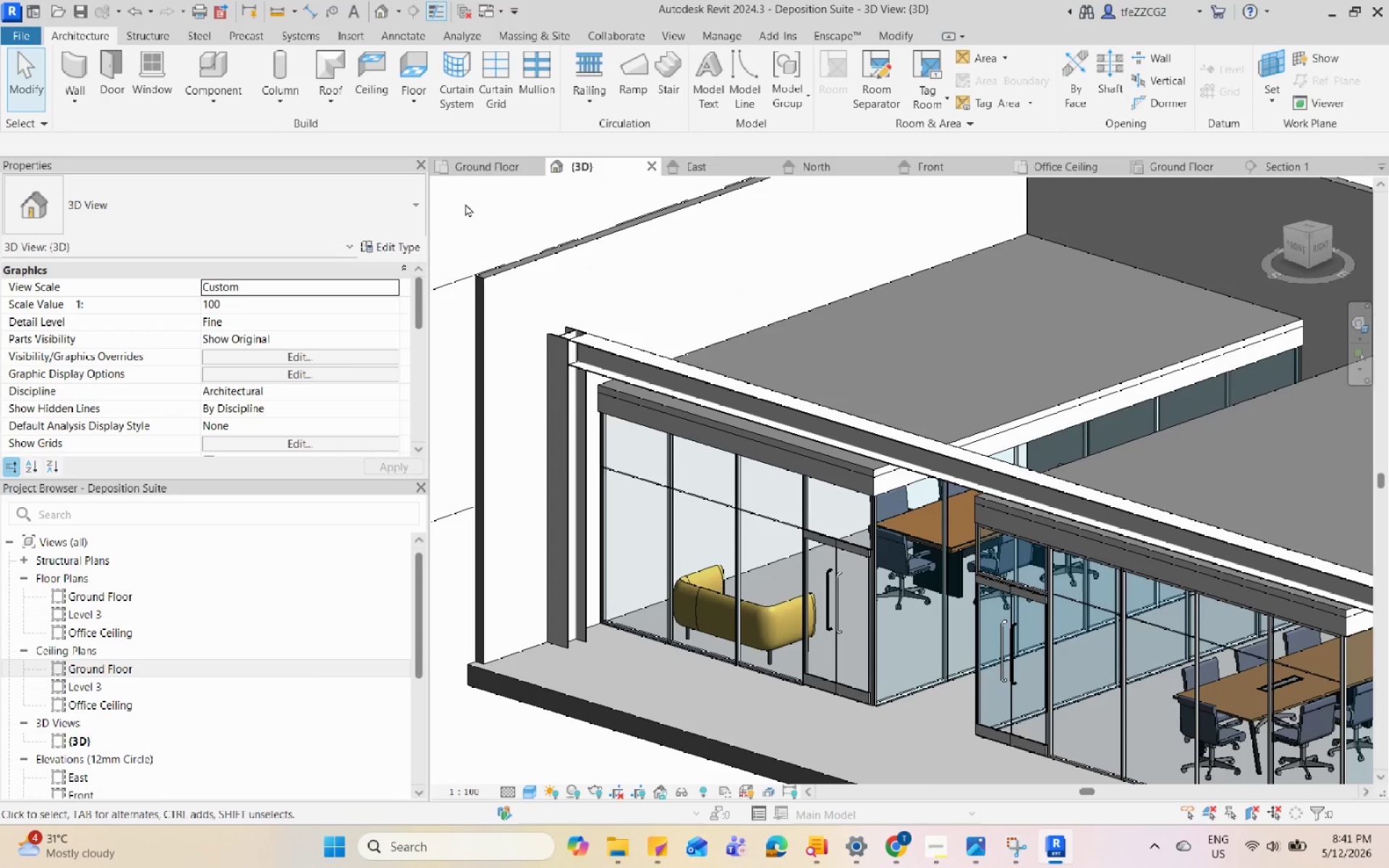 
left_click([501, 172])
 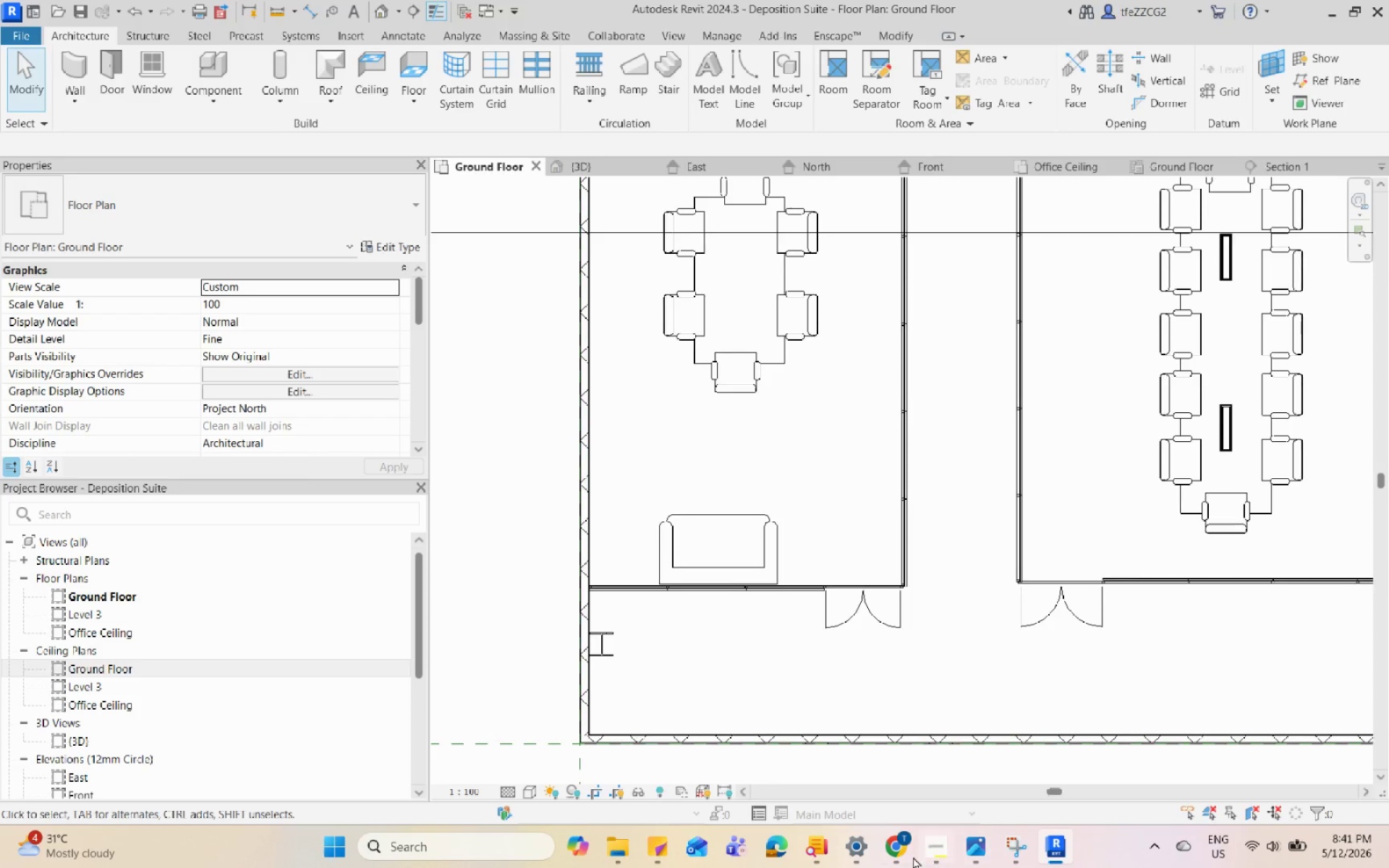 
left_click([901, 847])
 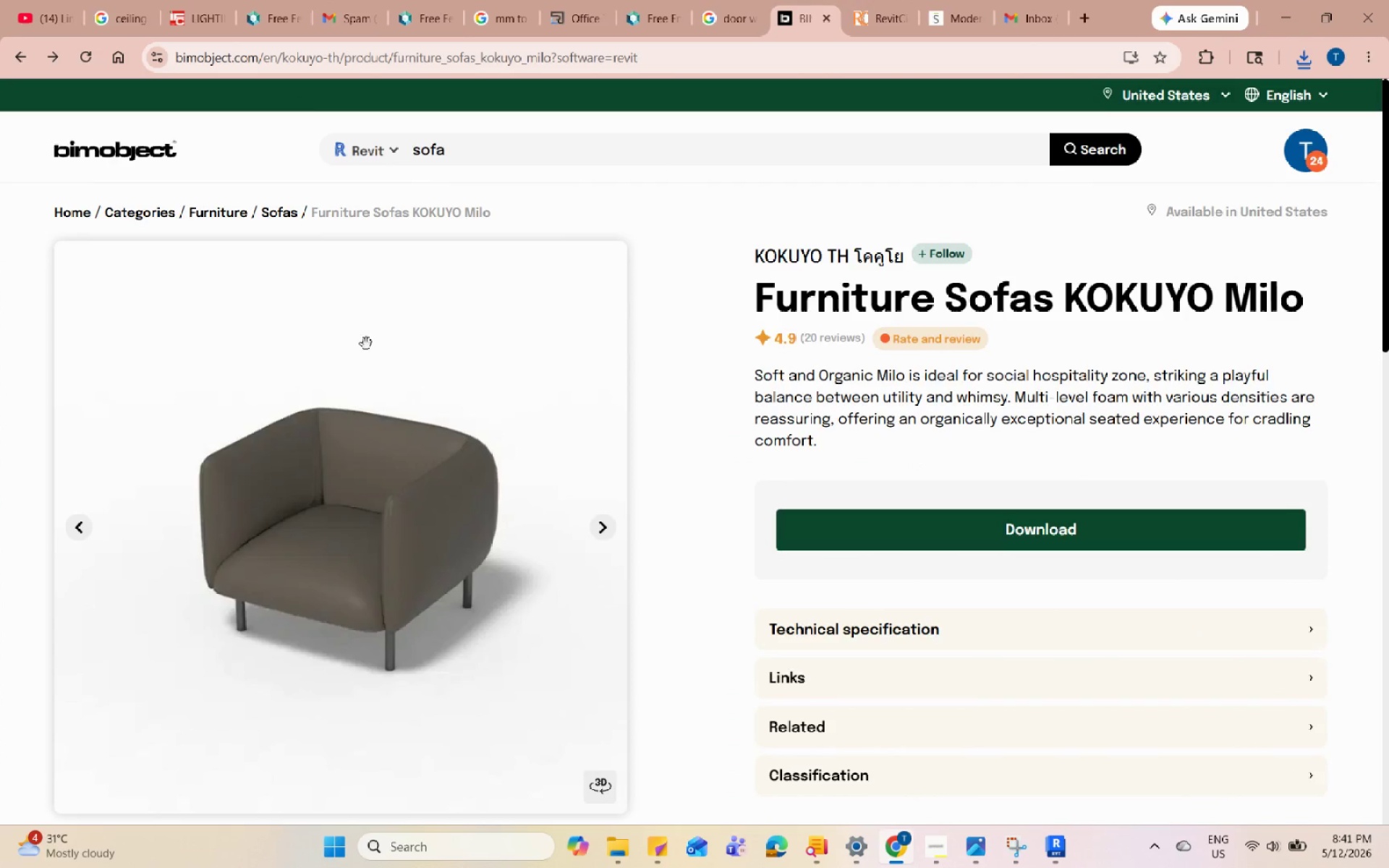 
scroll: coordinate [620, 531], scroll_direction: down, amount: 2.0
 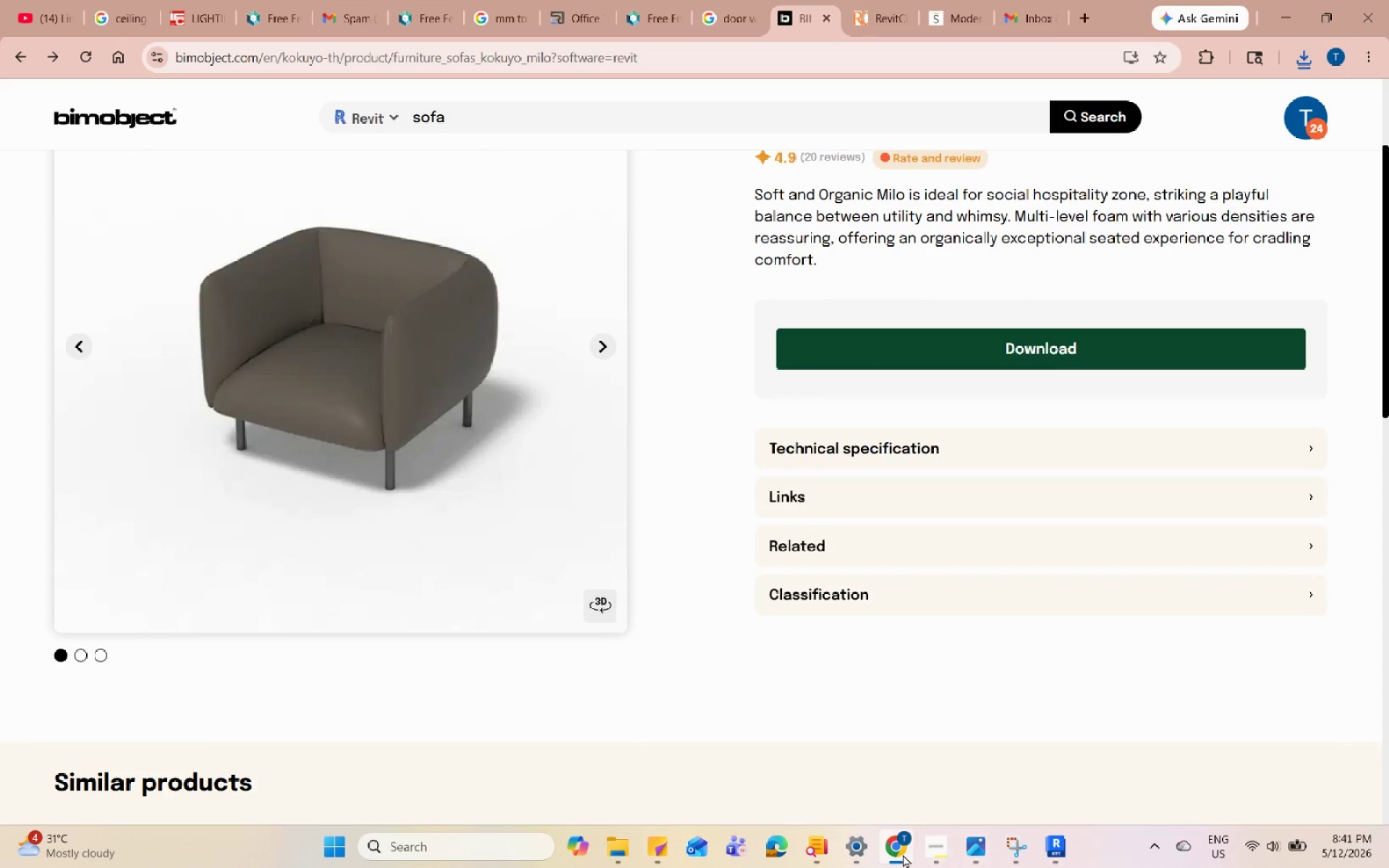 
left_click([894, 853])
 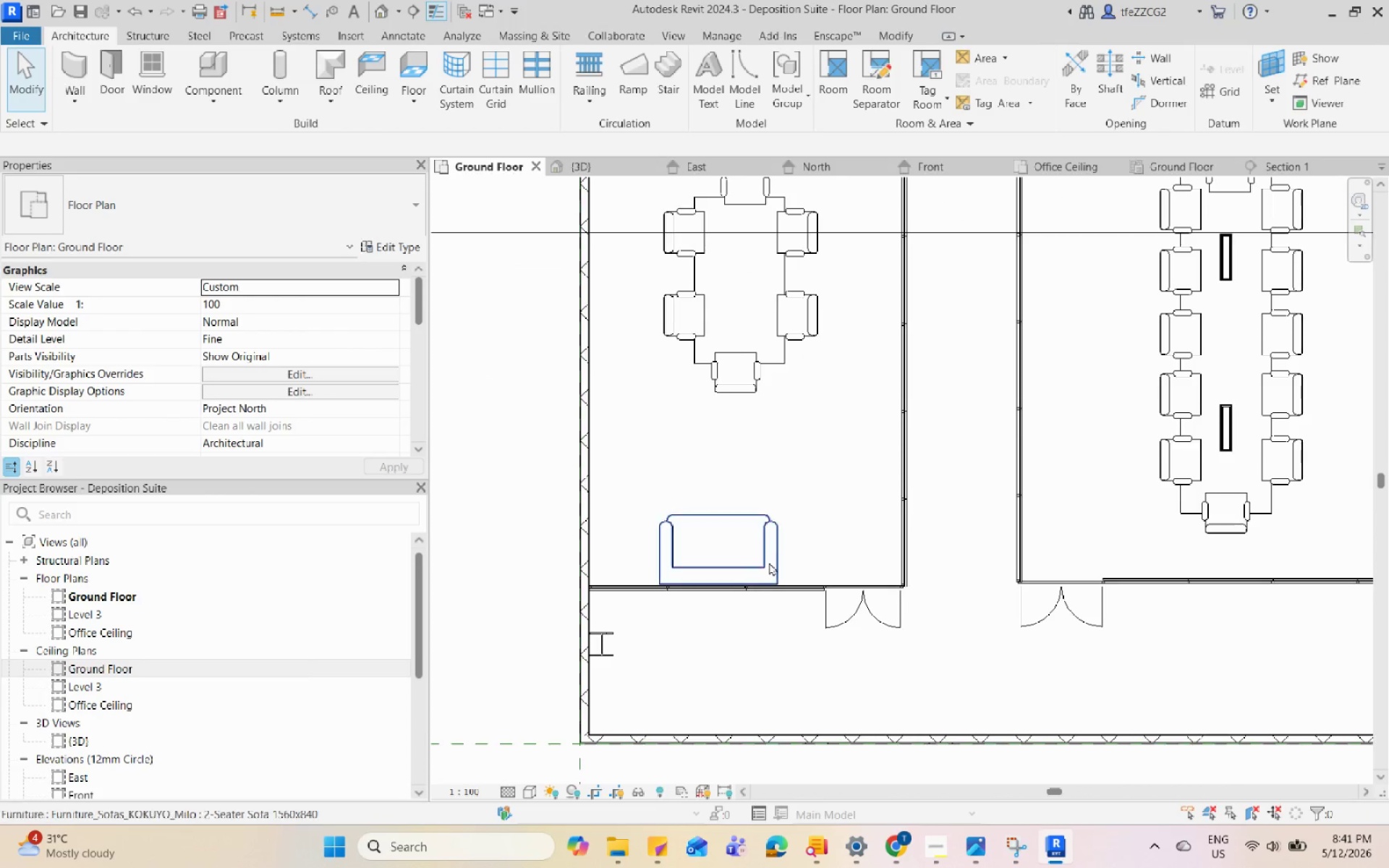 
left_click([765, 555])
 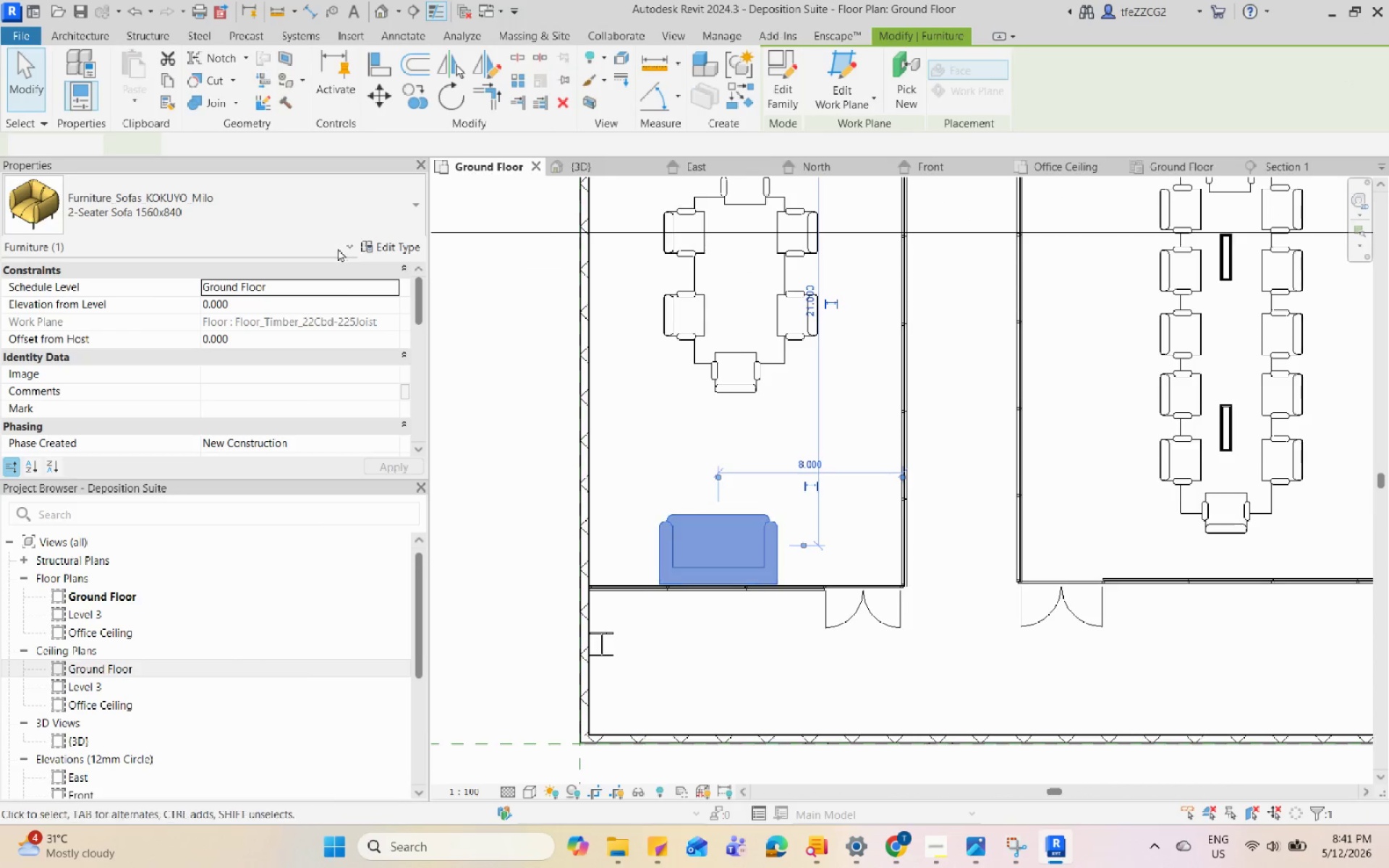 
left_click([334, 218])
 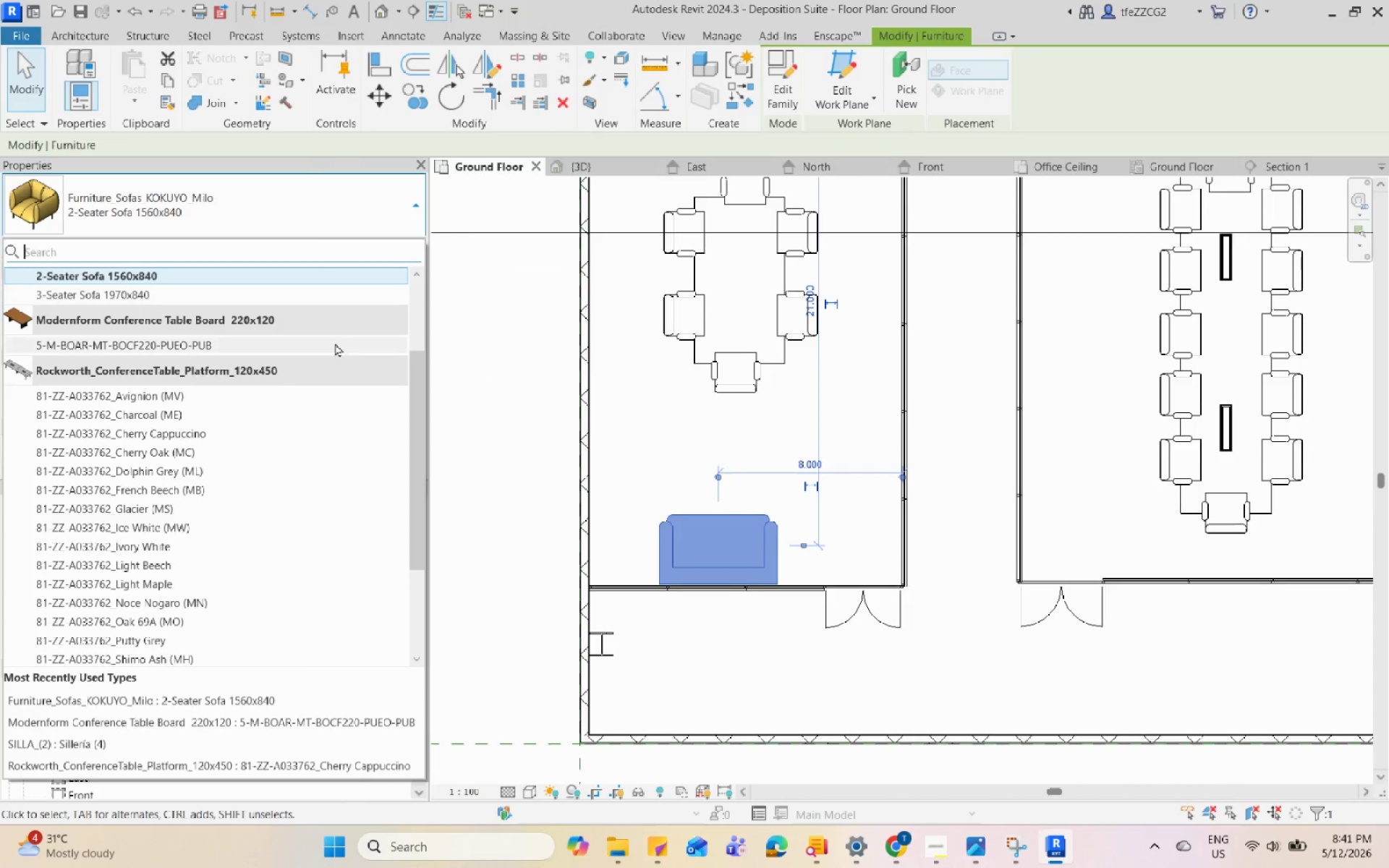 
scroll: coordinate [334, 359], scroll_direction: up, amount: 2.0
 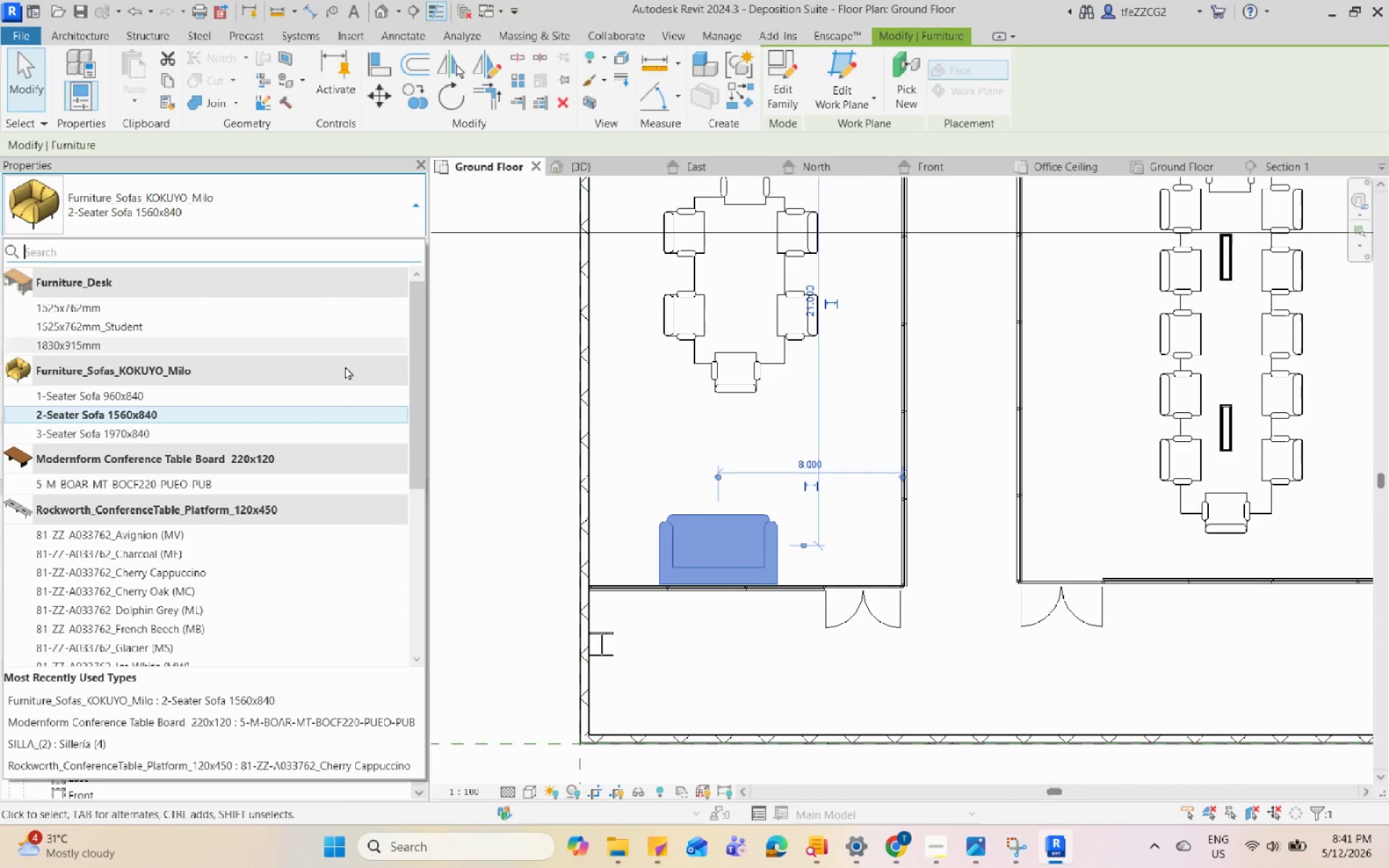 
left_click([314, 402])
 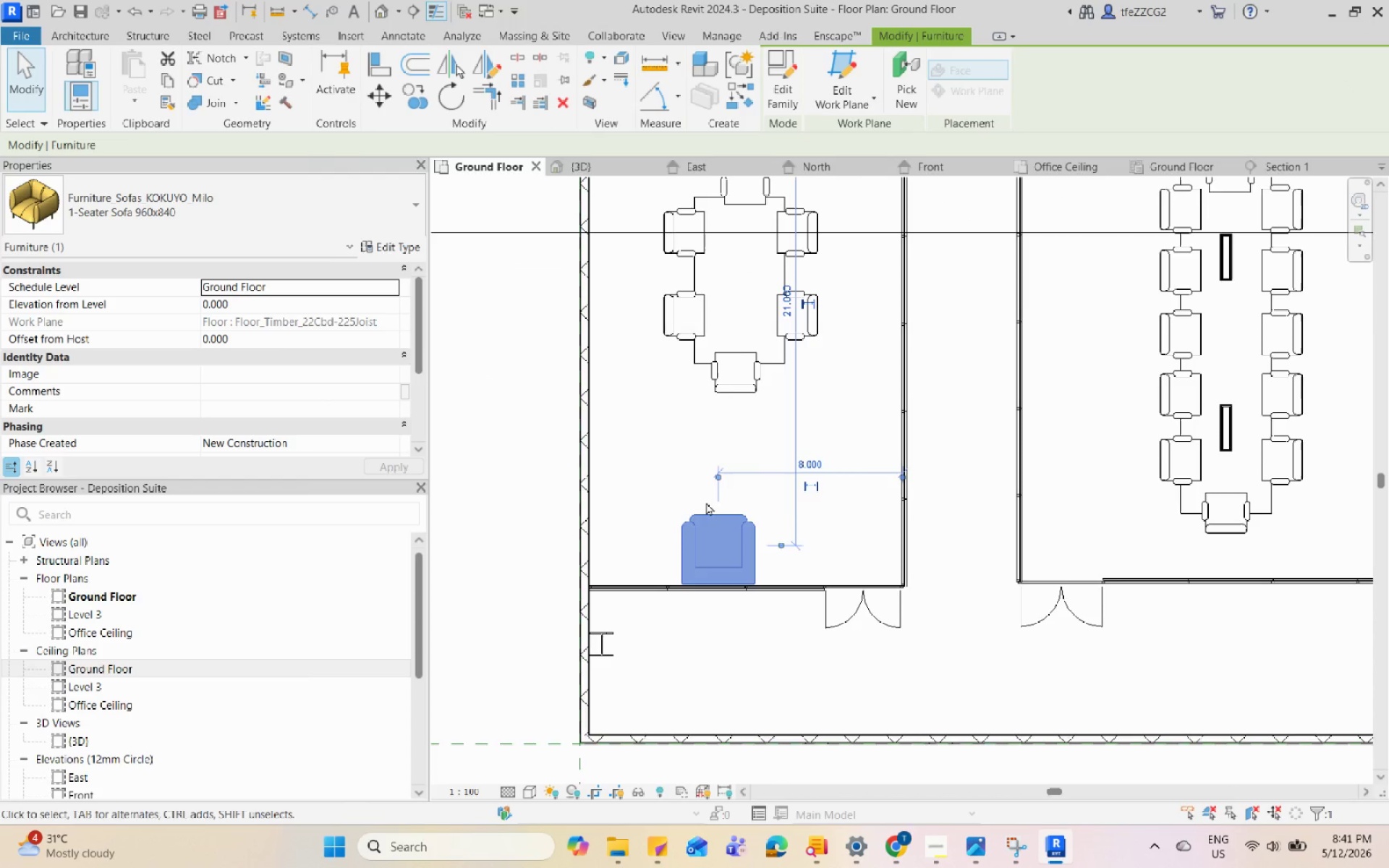 
key(Escape)
 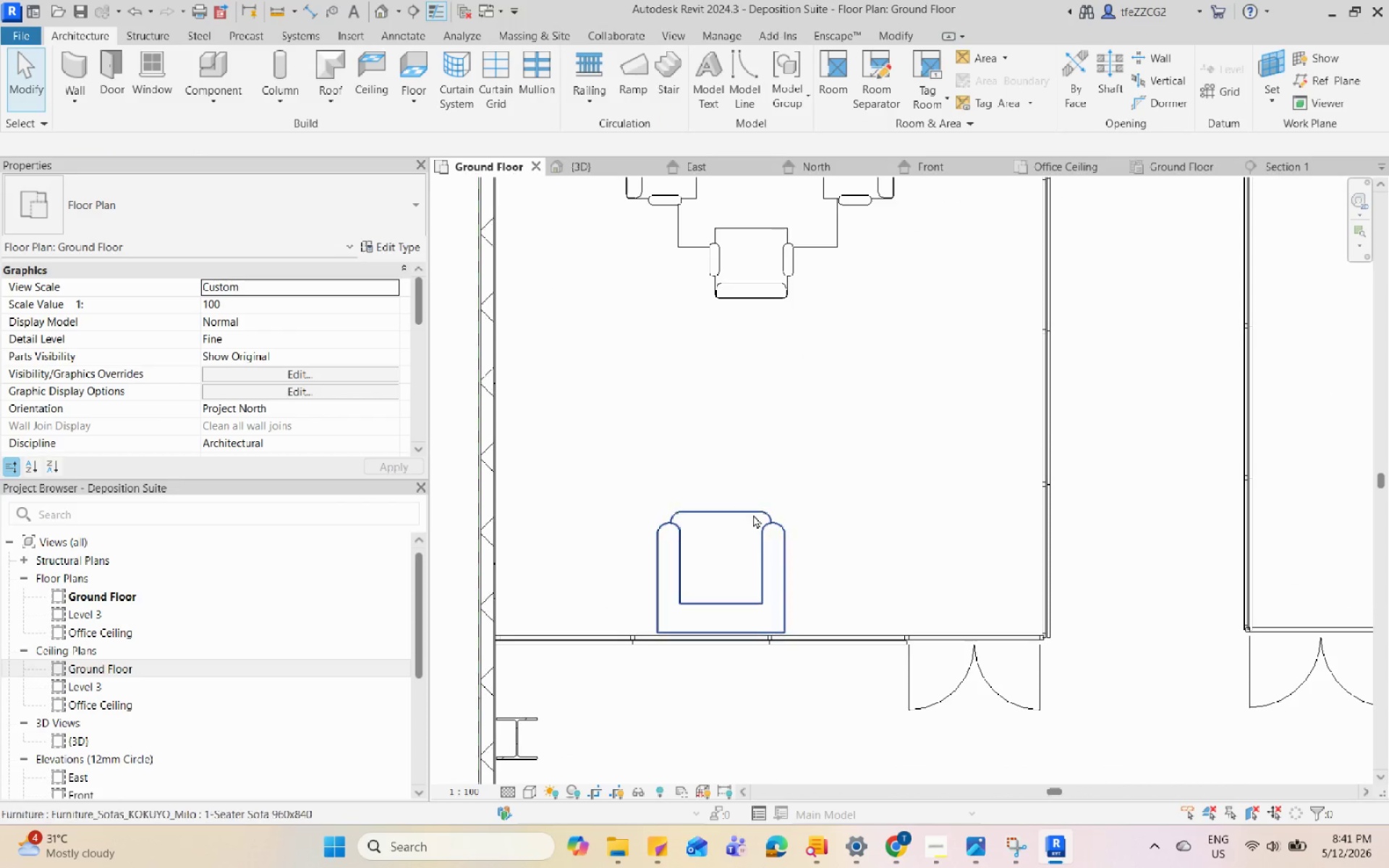 
scroll: coordinate [715, 519], scroll_direction: up, amount: 4.0
 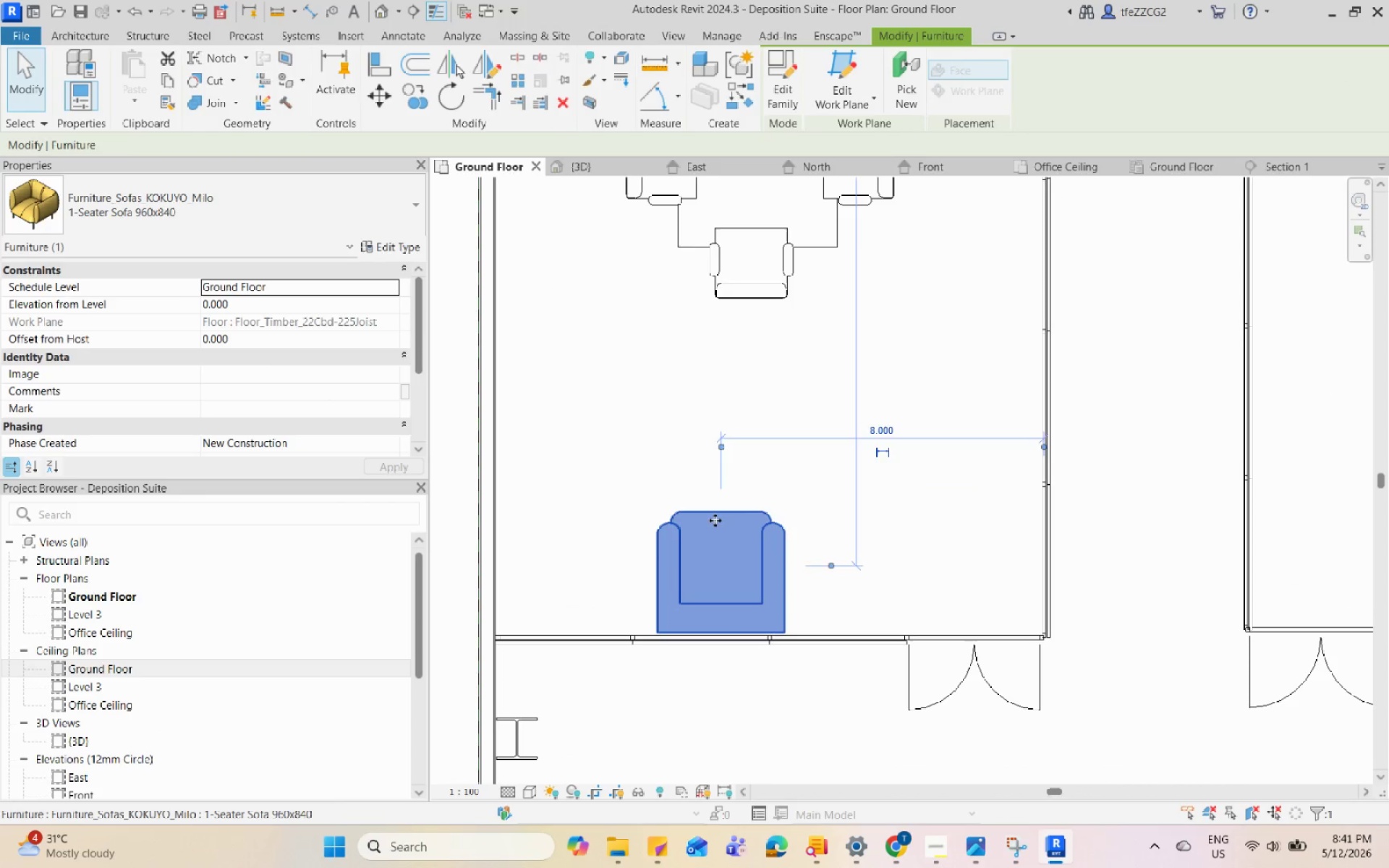 
left_click([753, 514])
 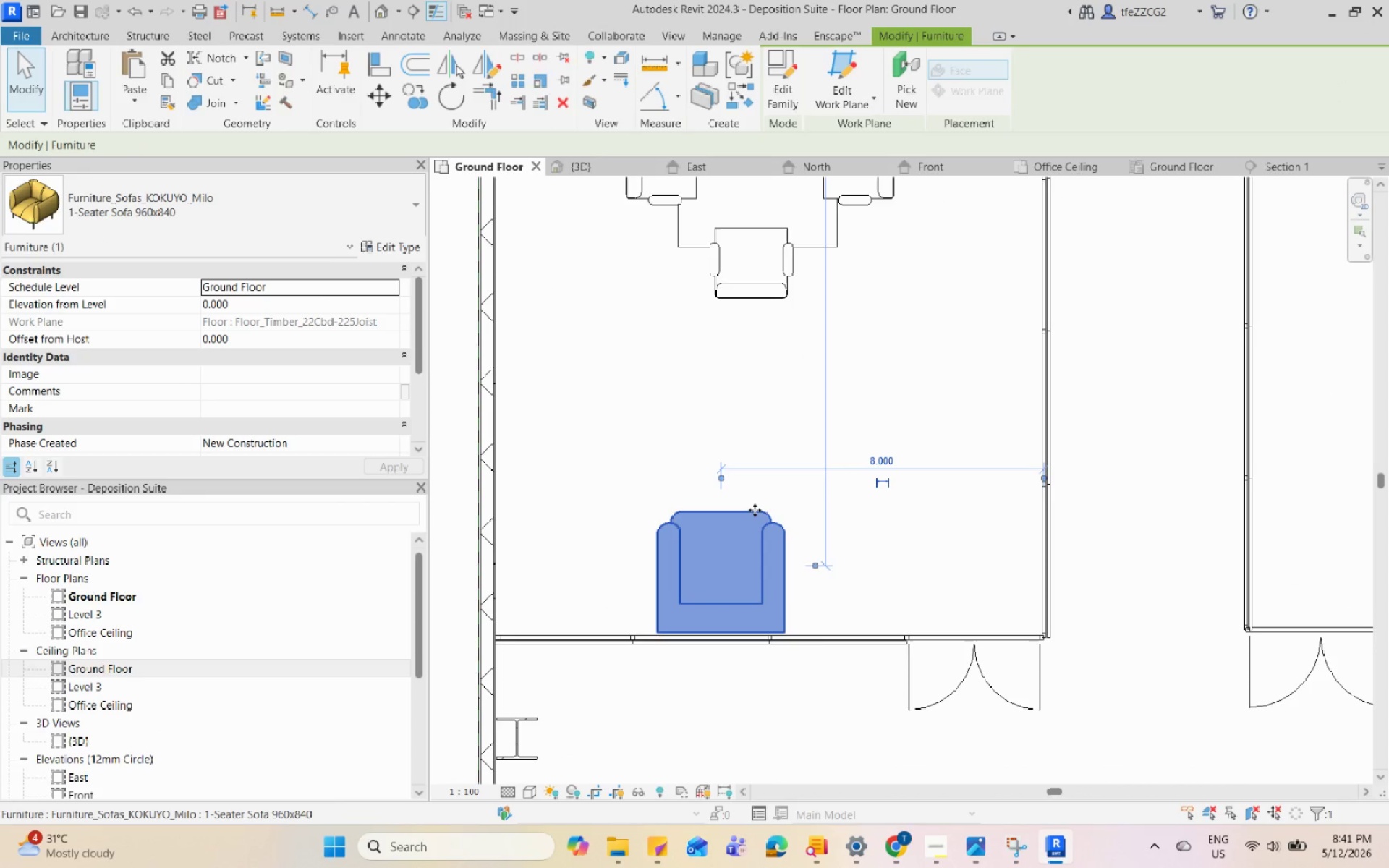 
key(ArrowLeft)
 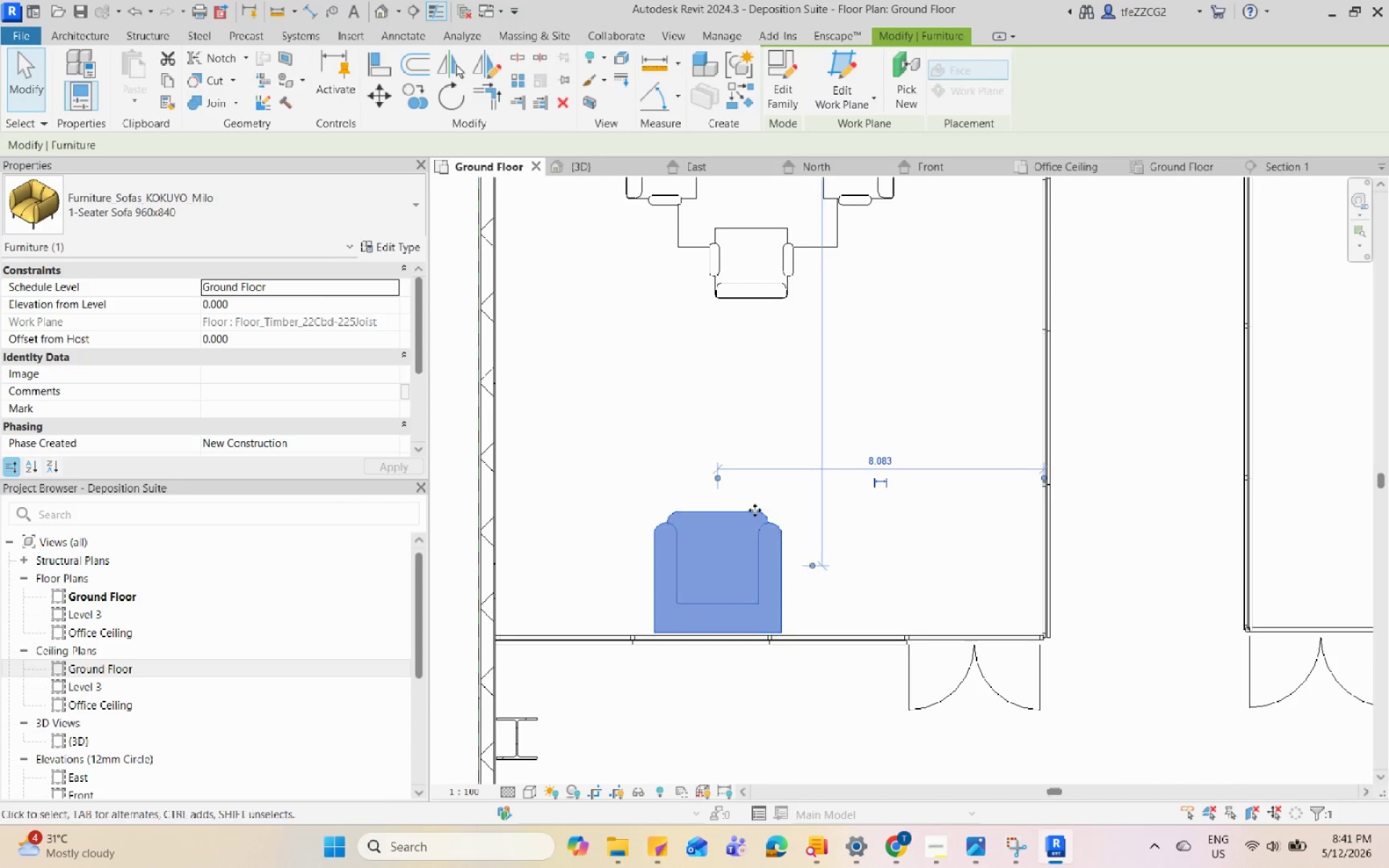 
key(ArrowLeft)
 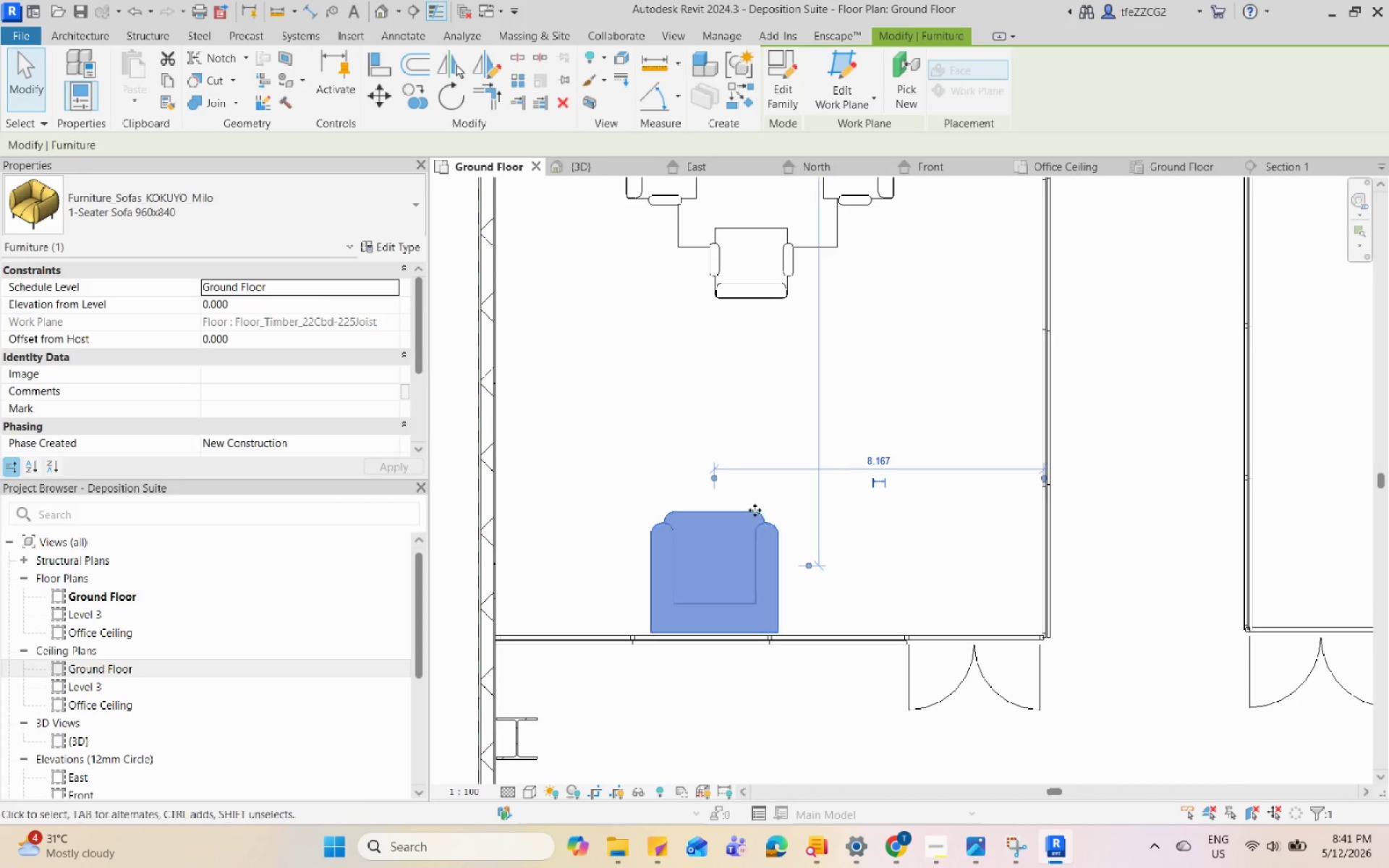 
hold_key(key=ArrowLeft, duration=1.38)
 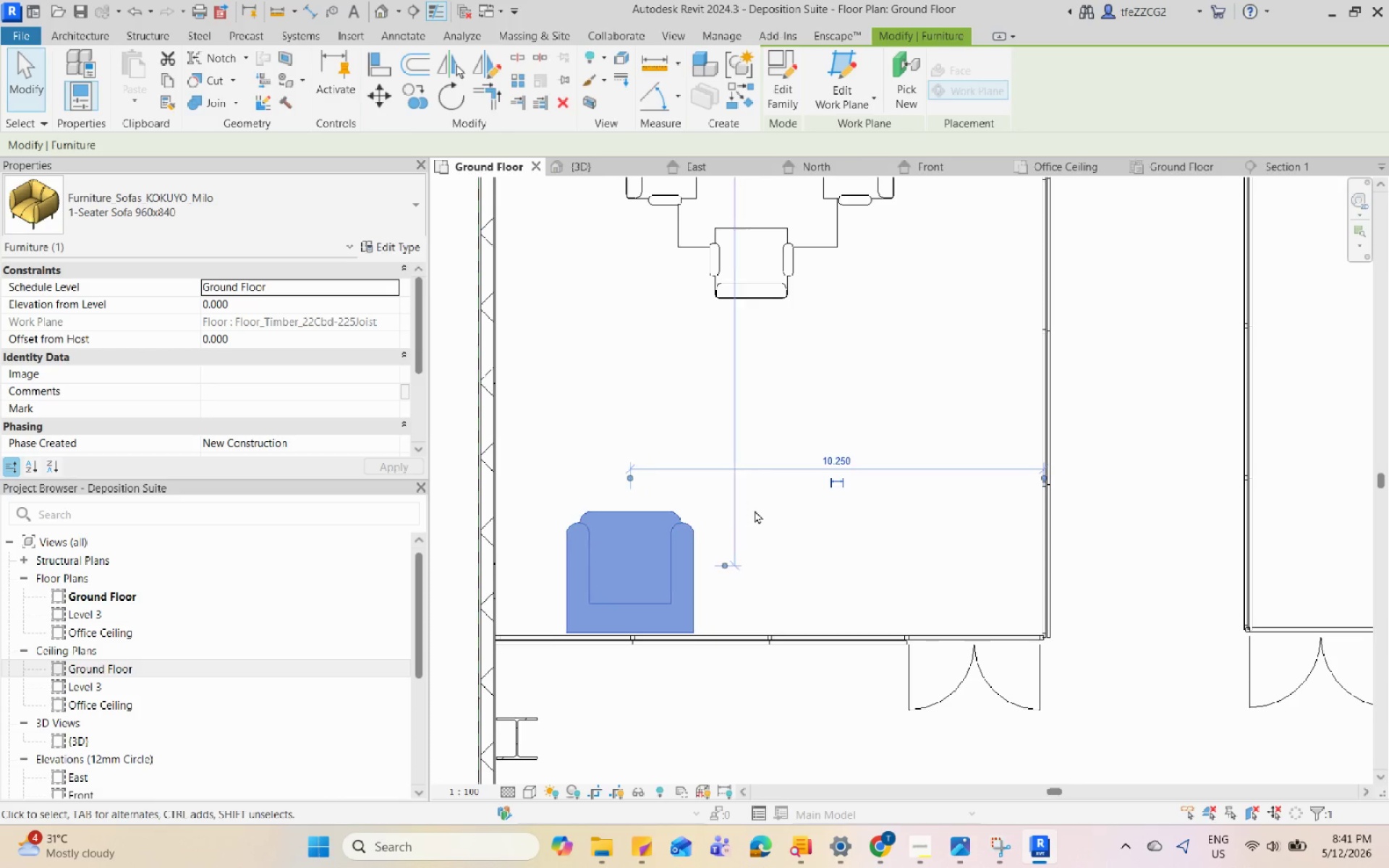 
key(ArrowLeft)
 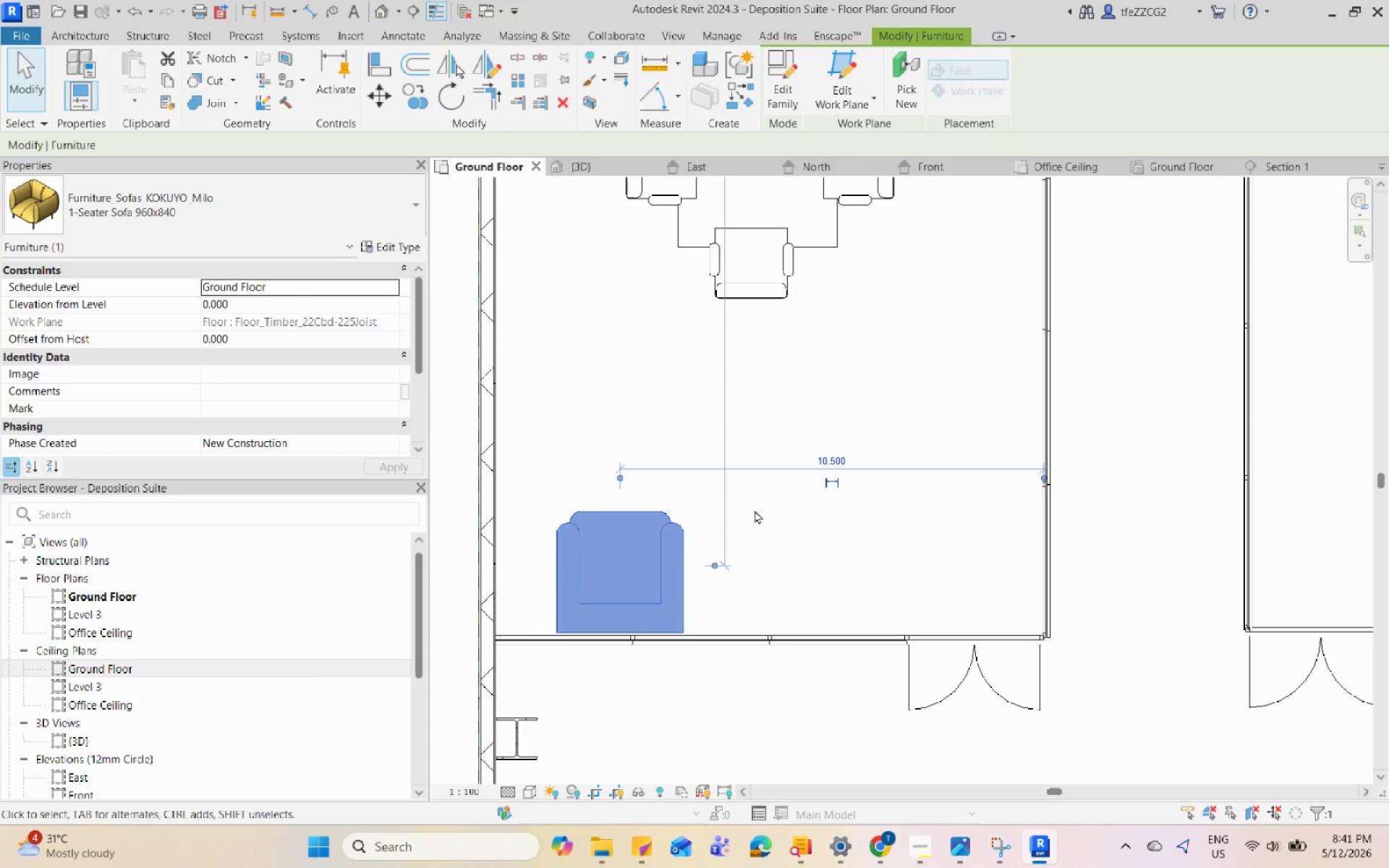 
key(ArrowLeft)
 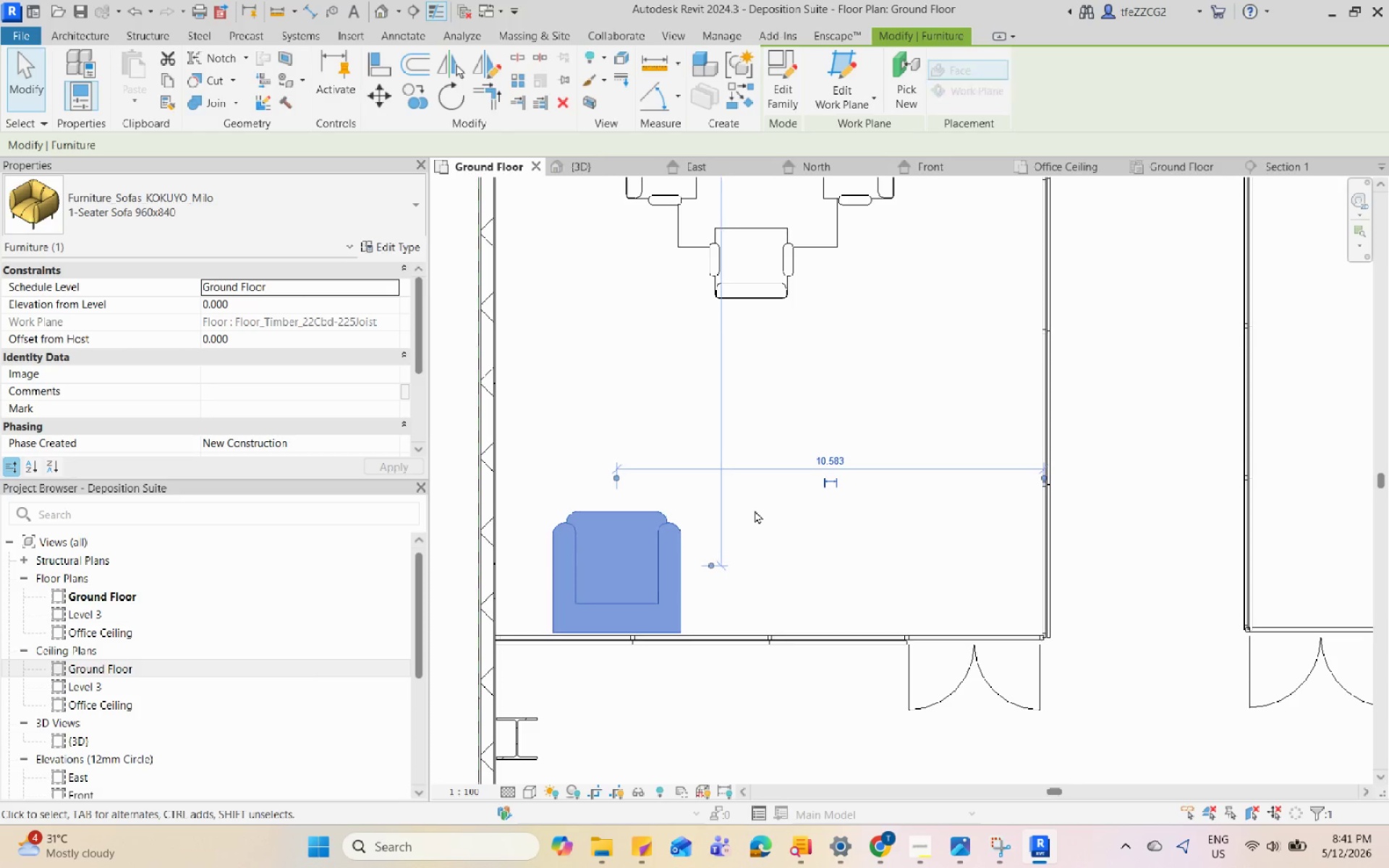 
key(ArrowLeft)
 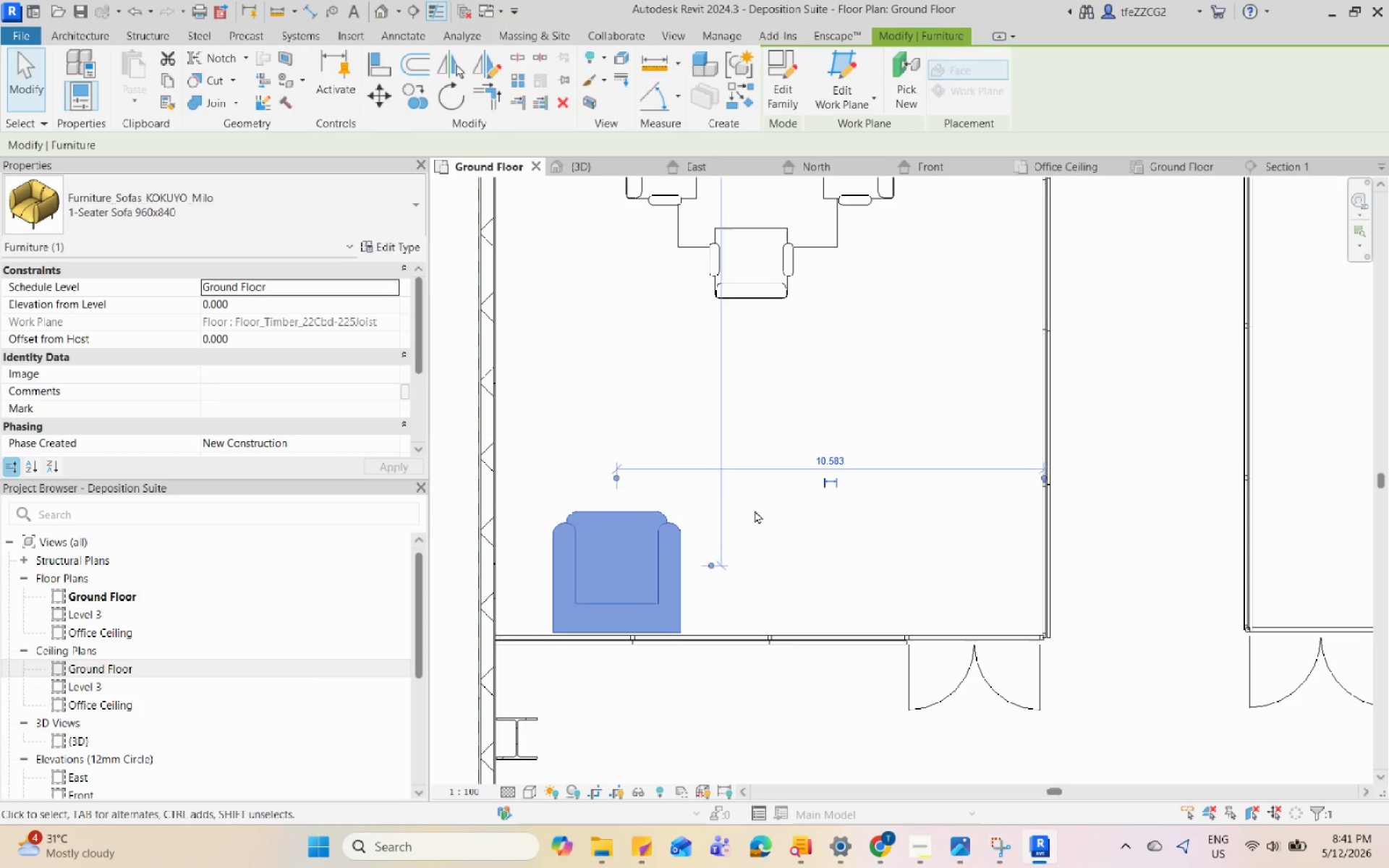 
key(ArrowLeft)
 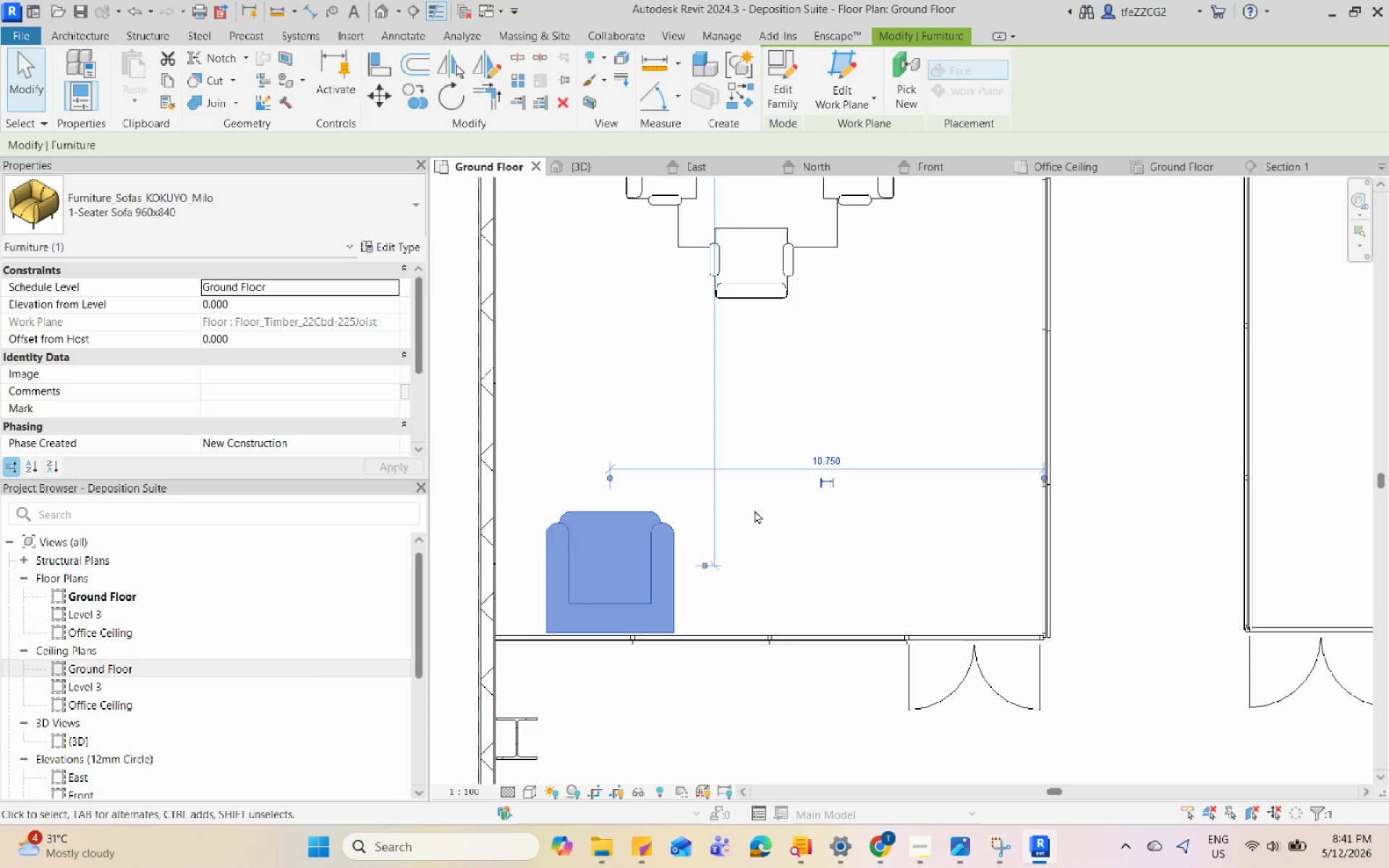 
key(ArrowLeft)
 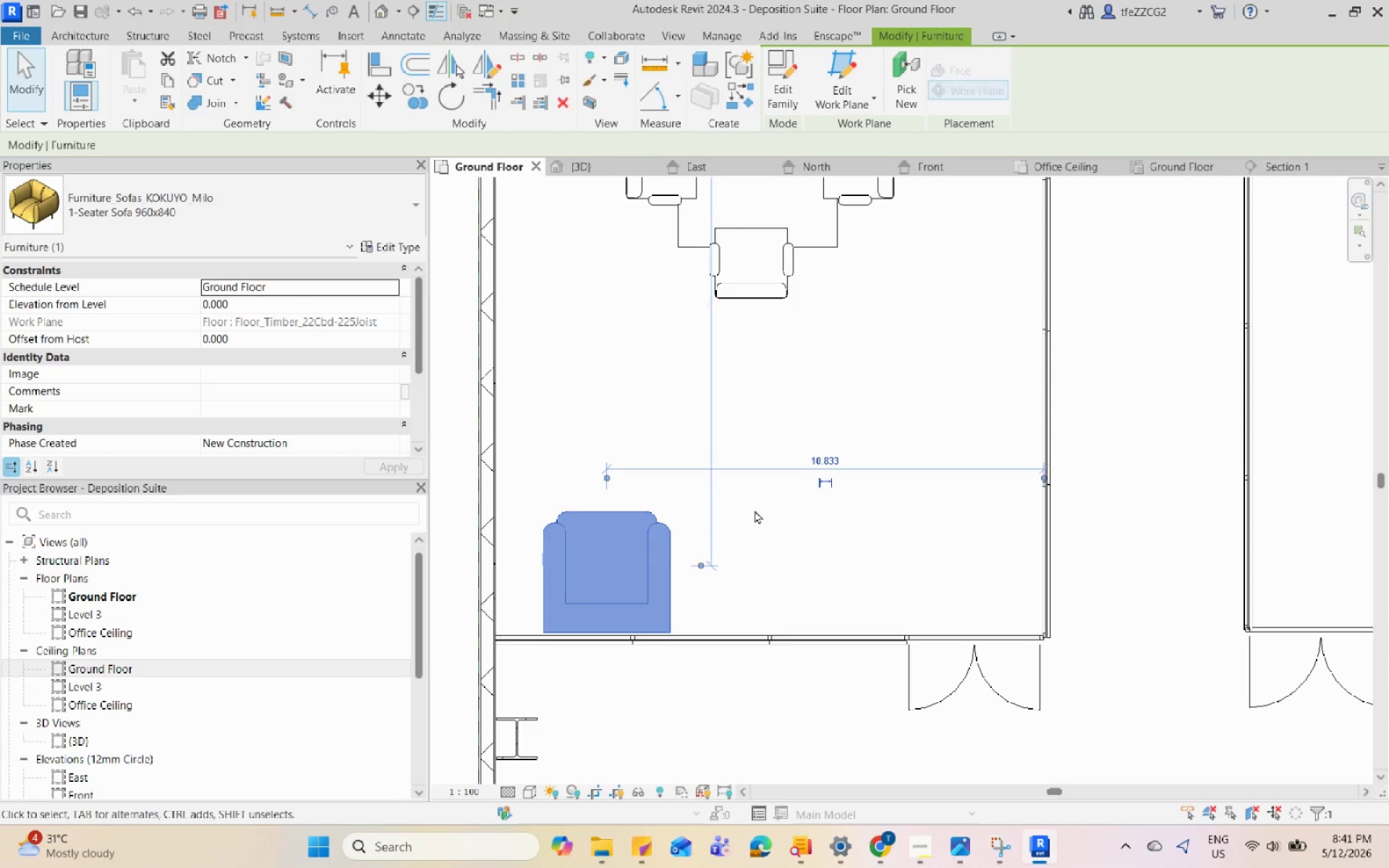 
key(ArrowLeft)
 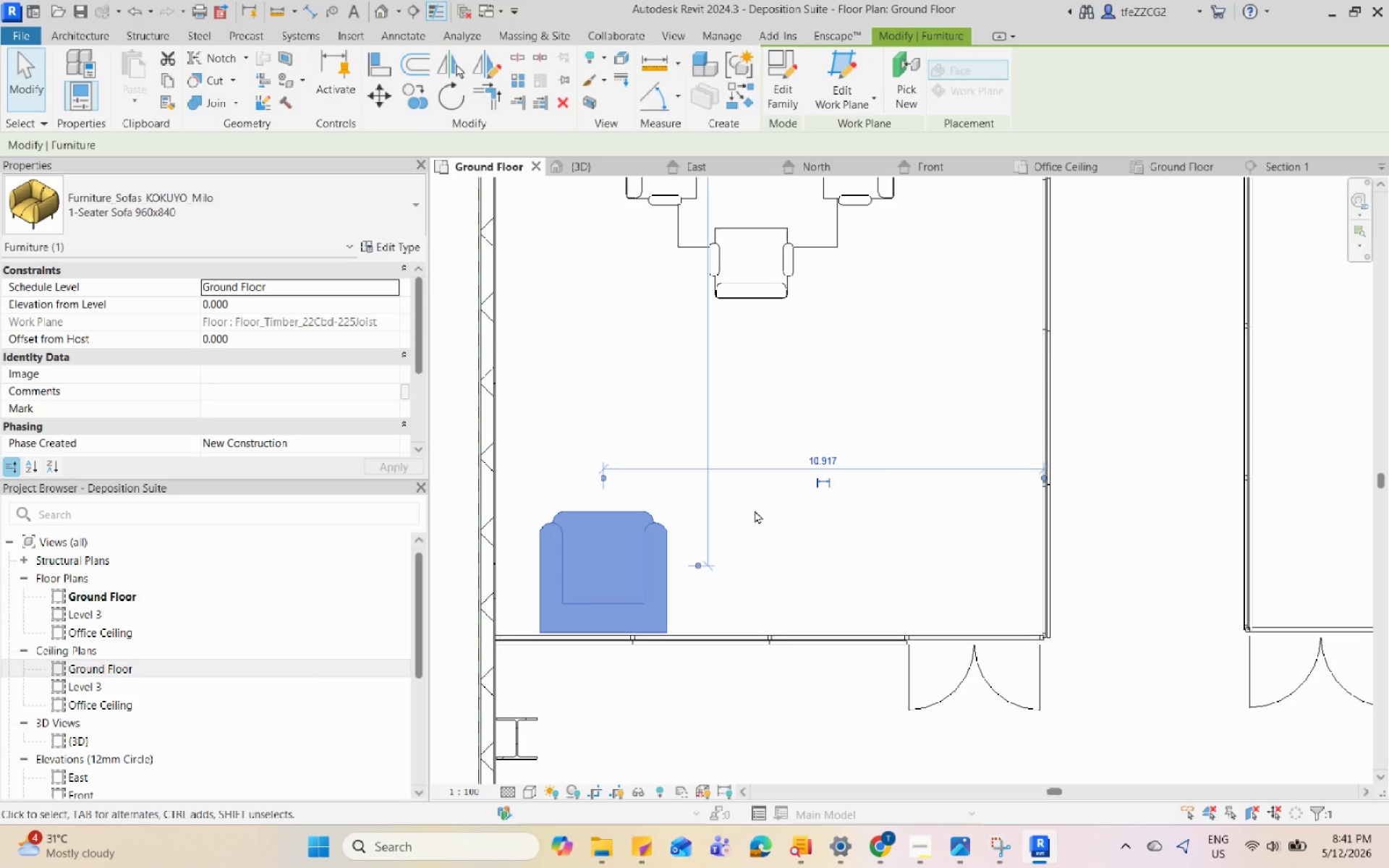 
key(C)
 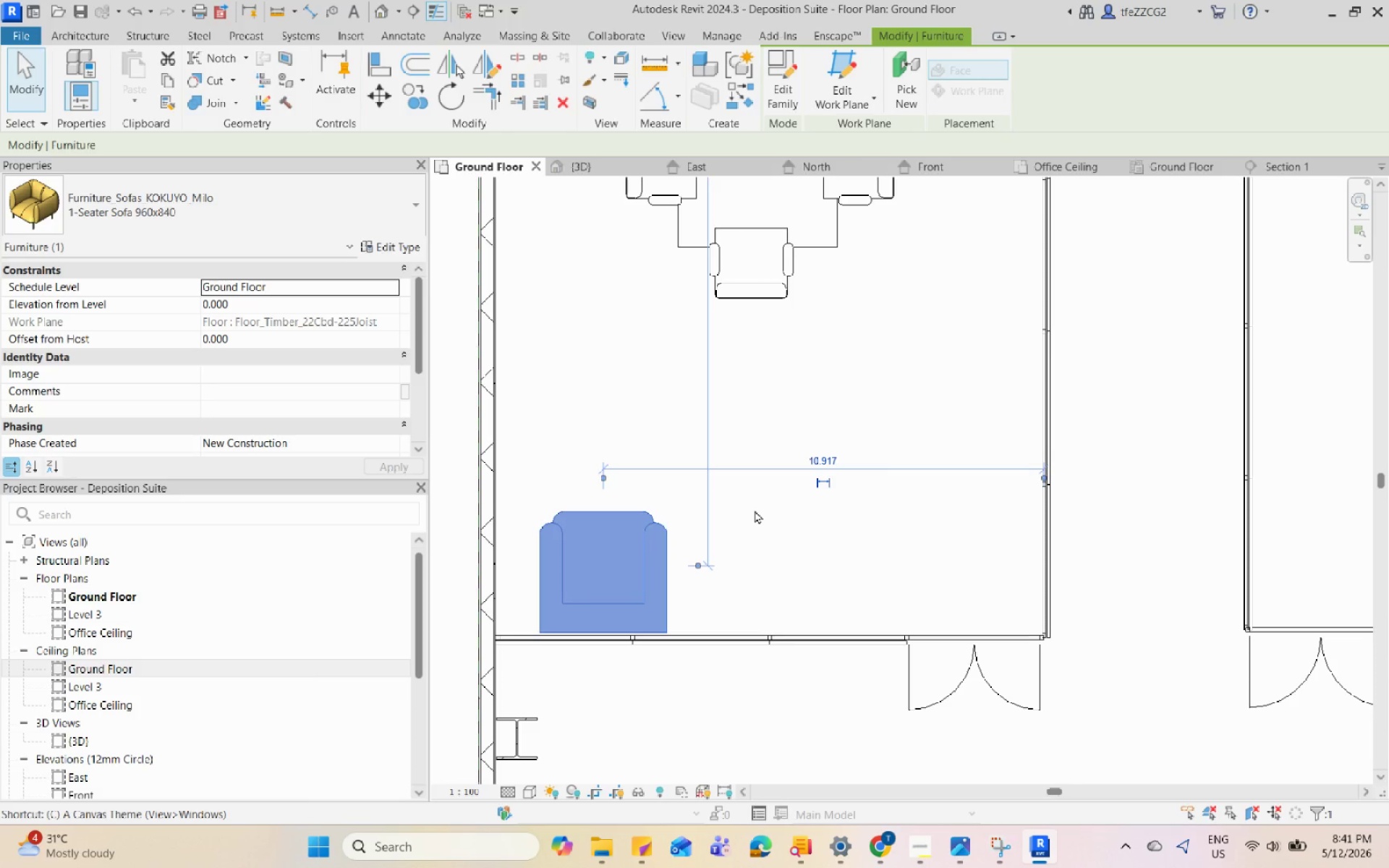 
hold_key(key=S, duration=8.98)
 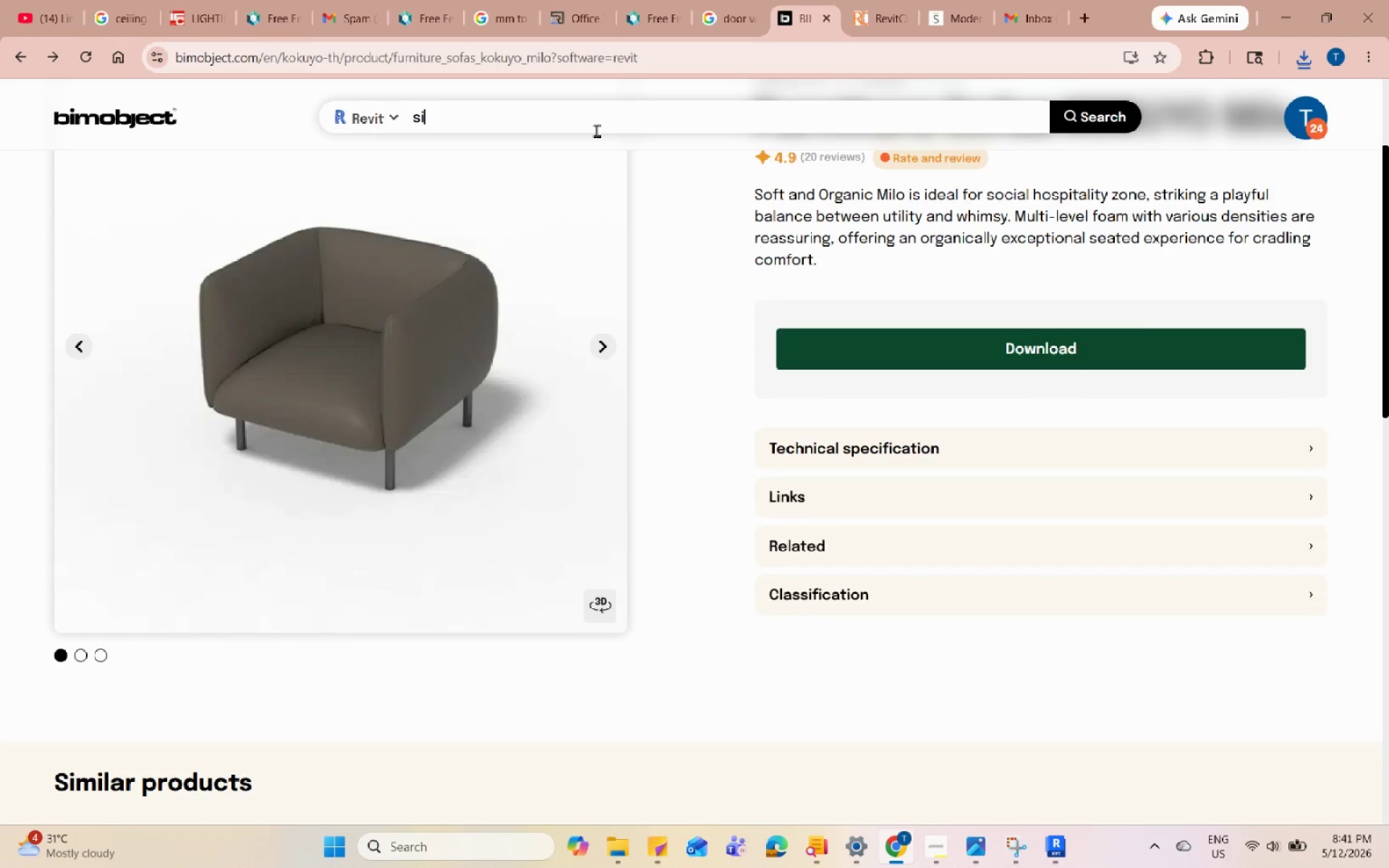 
key(Escape)
 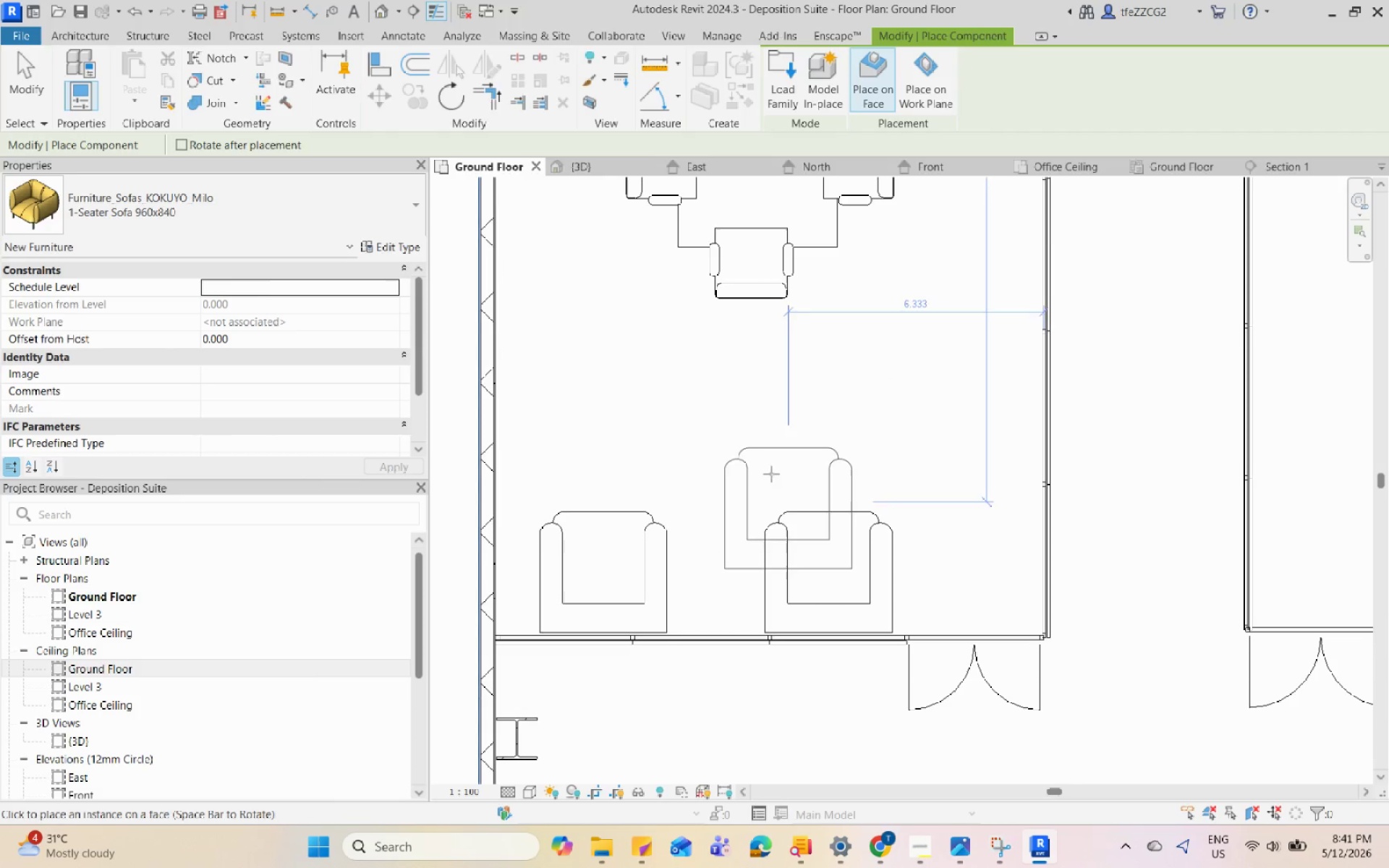 
key(Escape)
 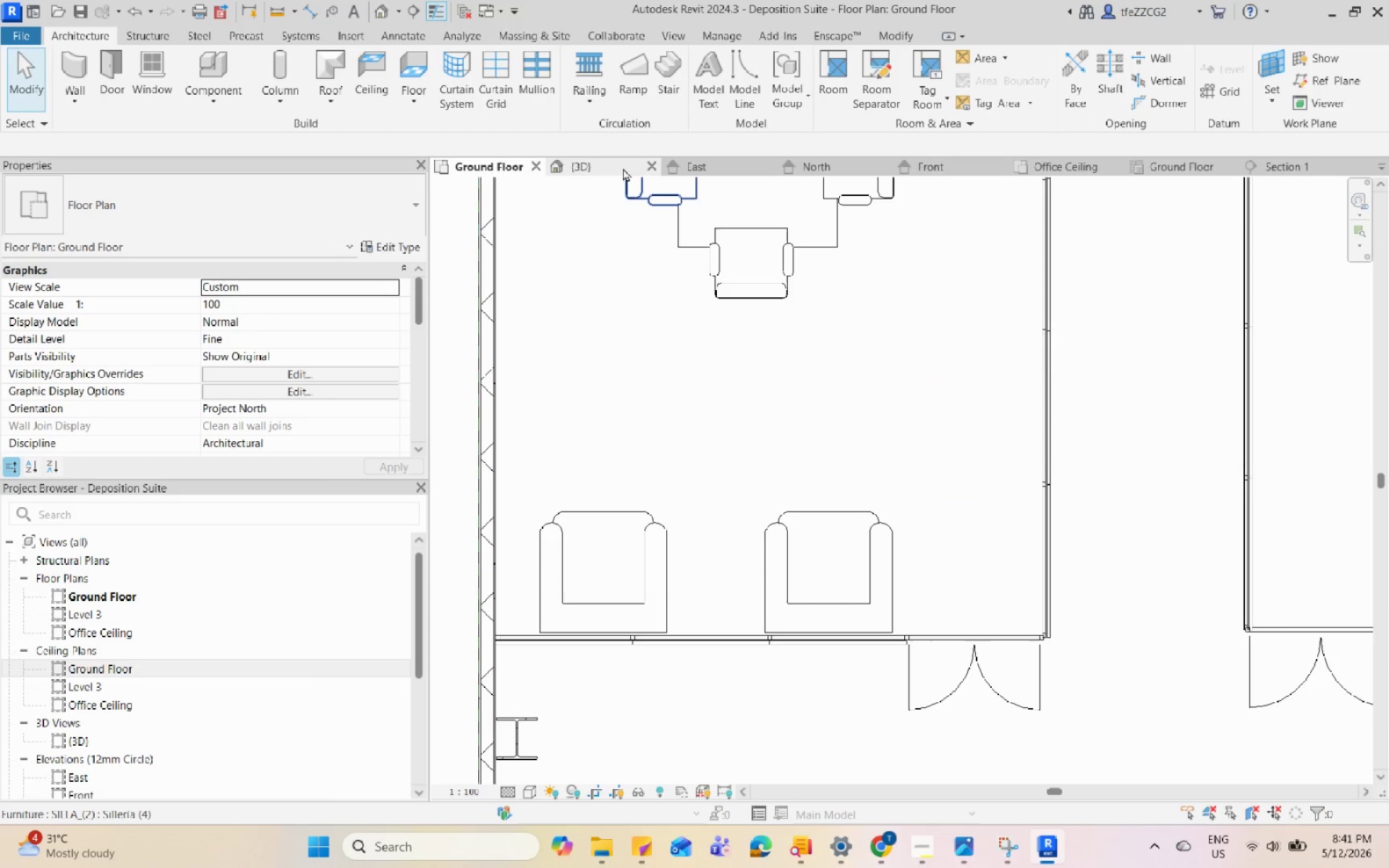 
left_click([621, 166])
 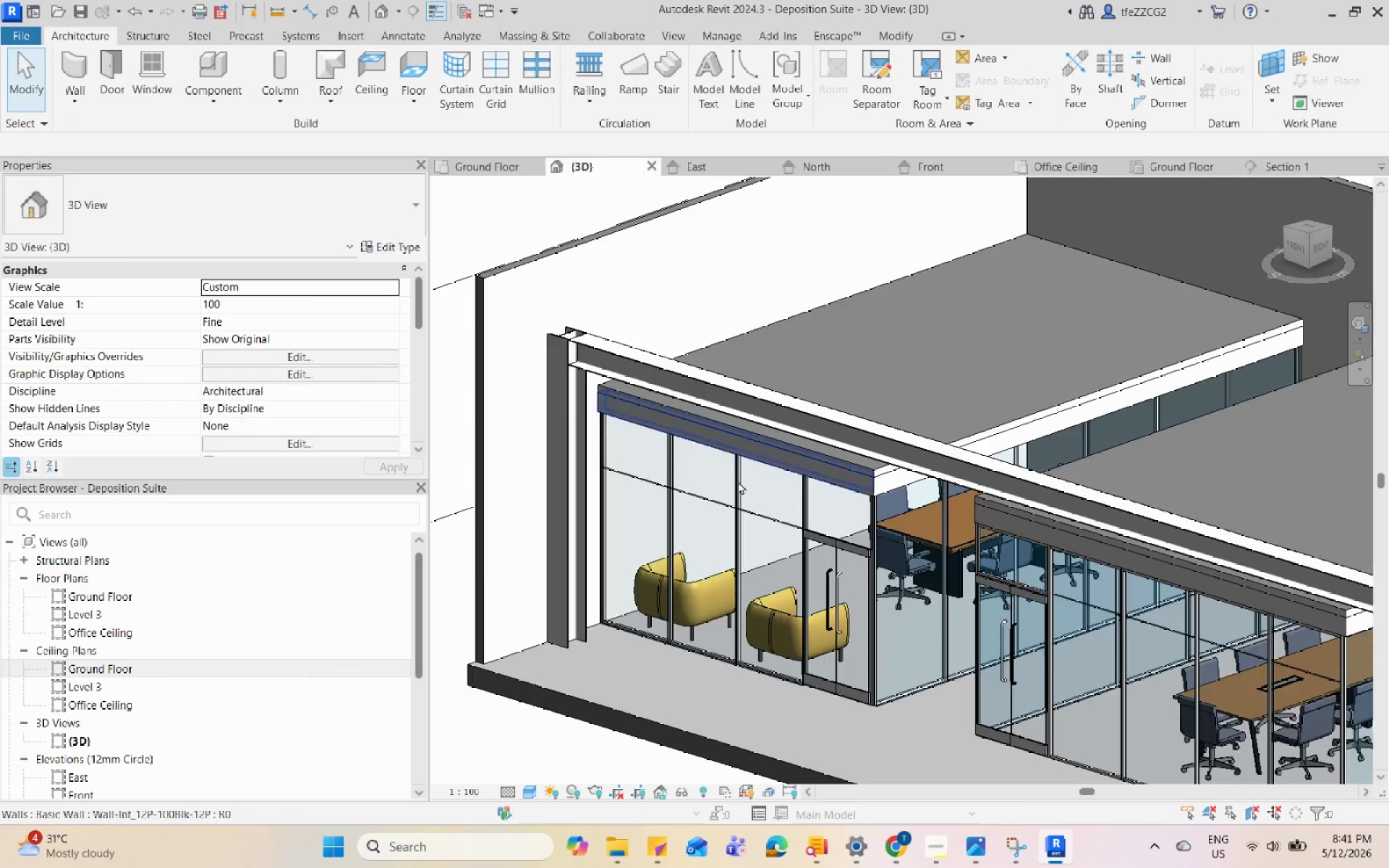 
hold_key(key=ShiftLeft, duration=0.95)
 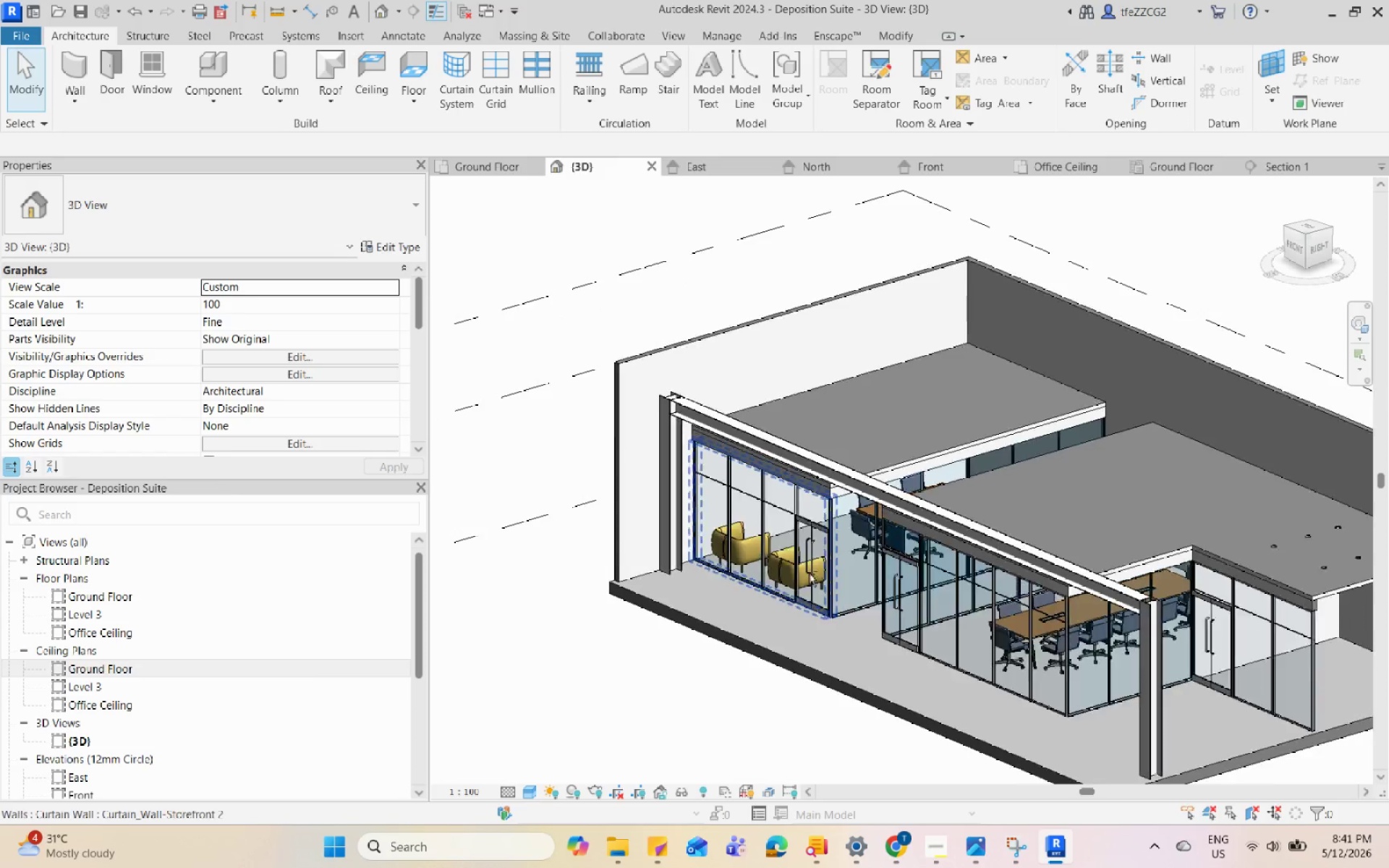 
scroll: coordinate [761, 529], scroll_direction: down, amount: 4.0
 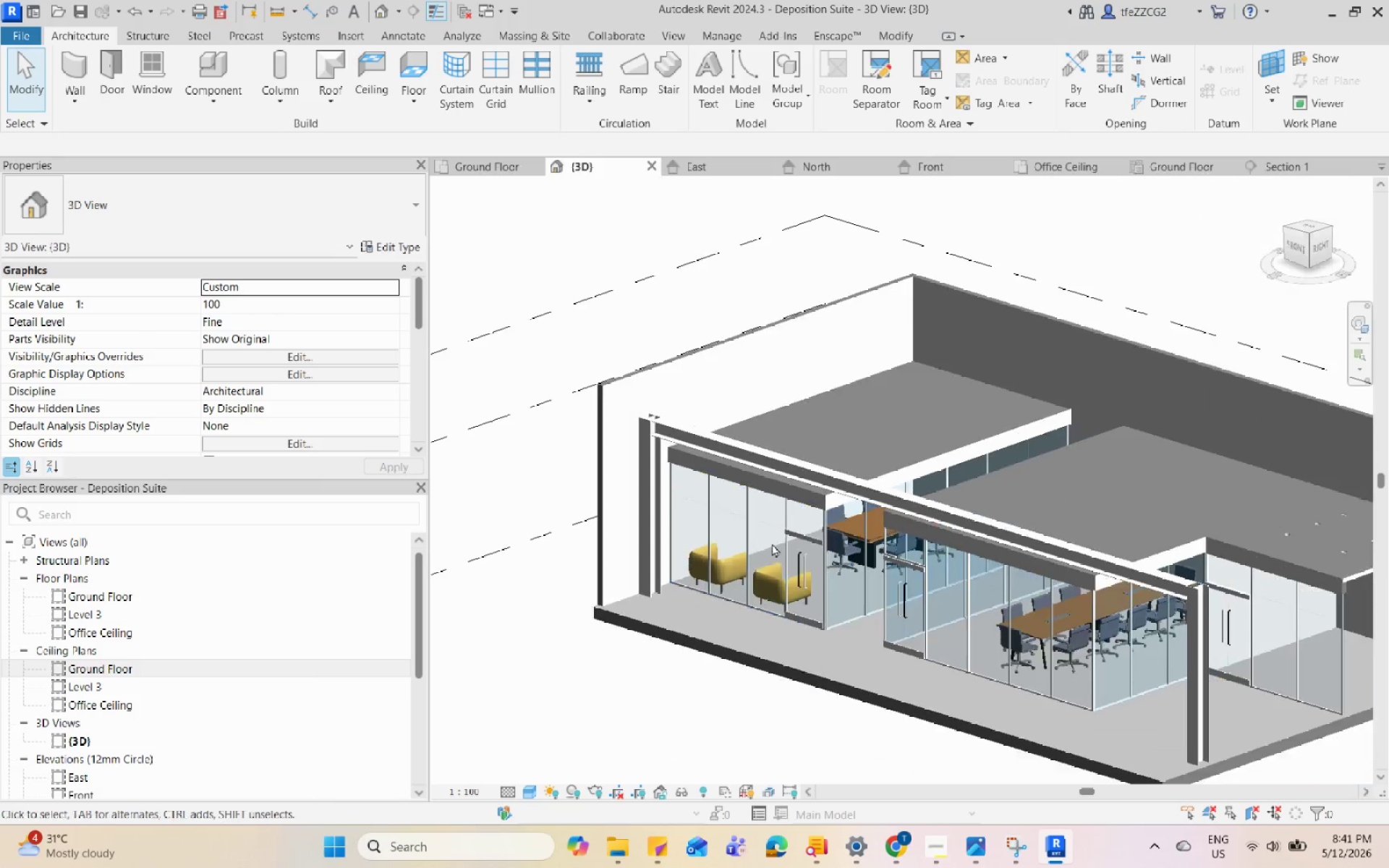 
scroll: coordinate [809, 575], scroll_direction: up, amount: 4.0
 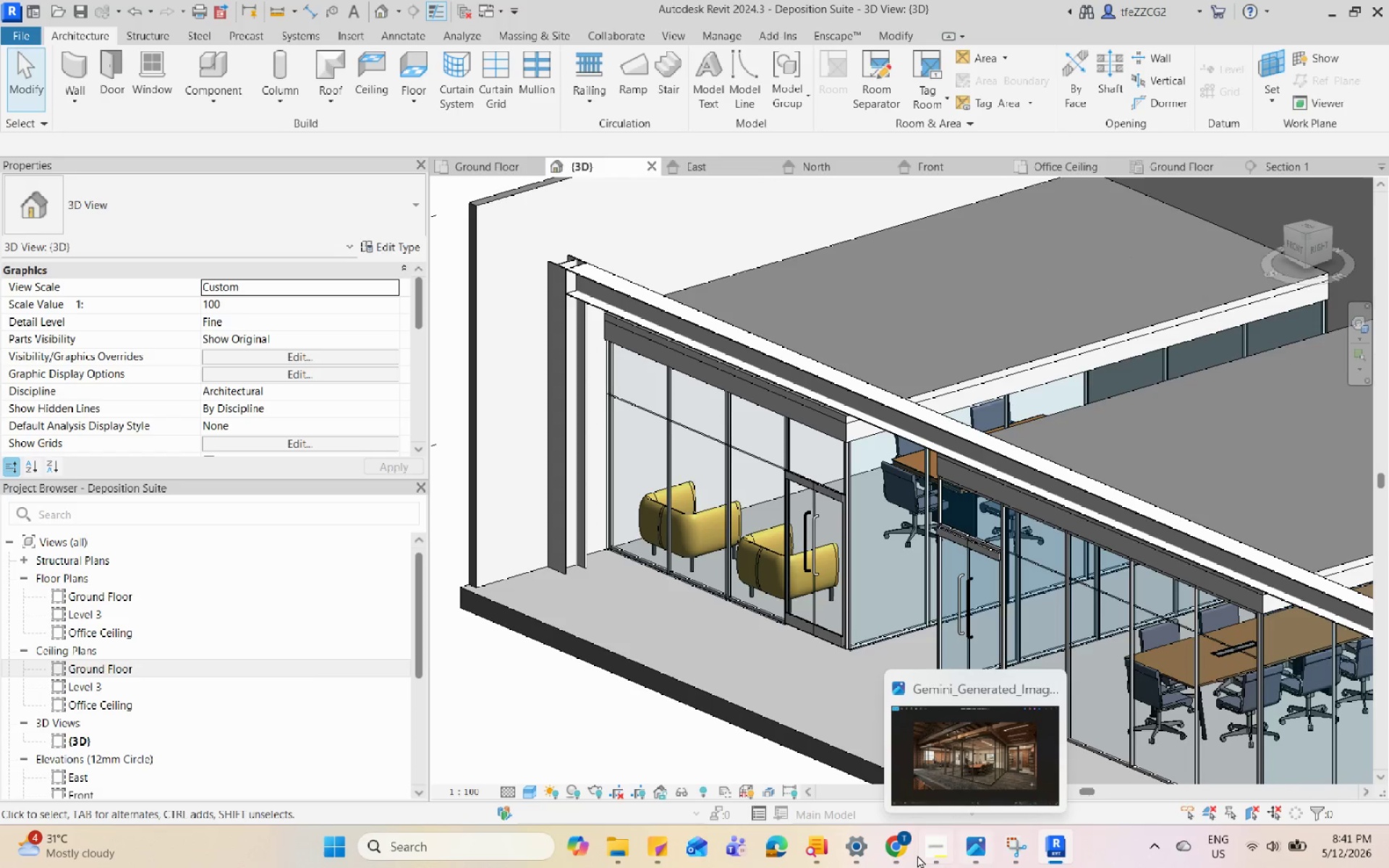 
left_click([891, 852])
 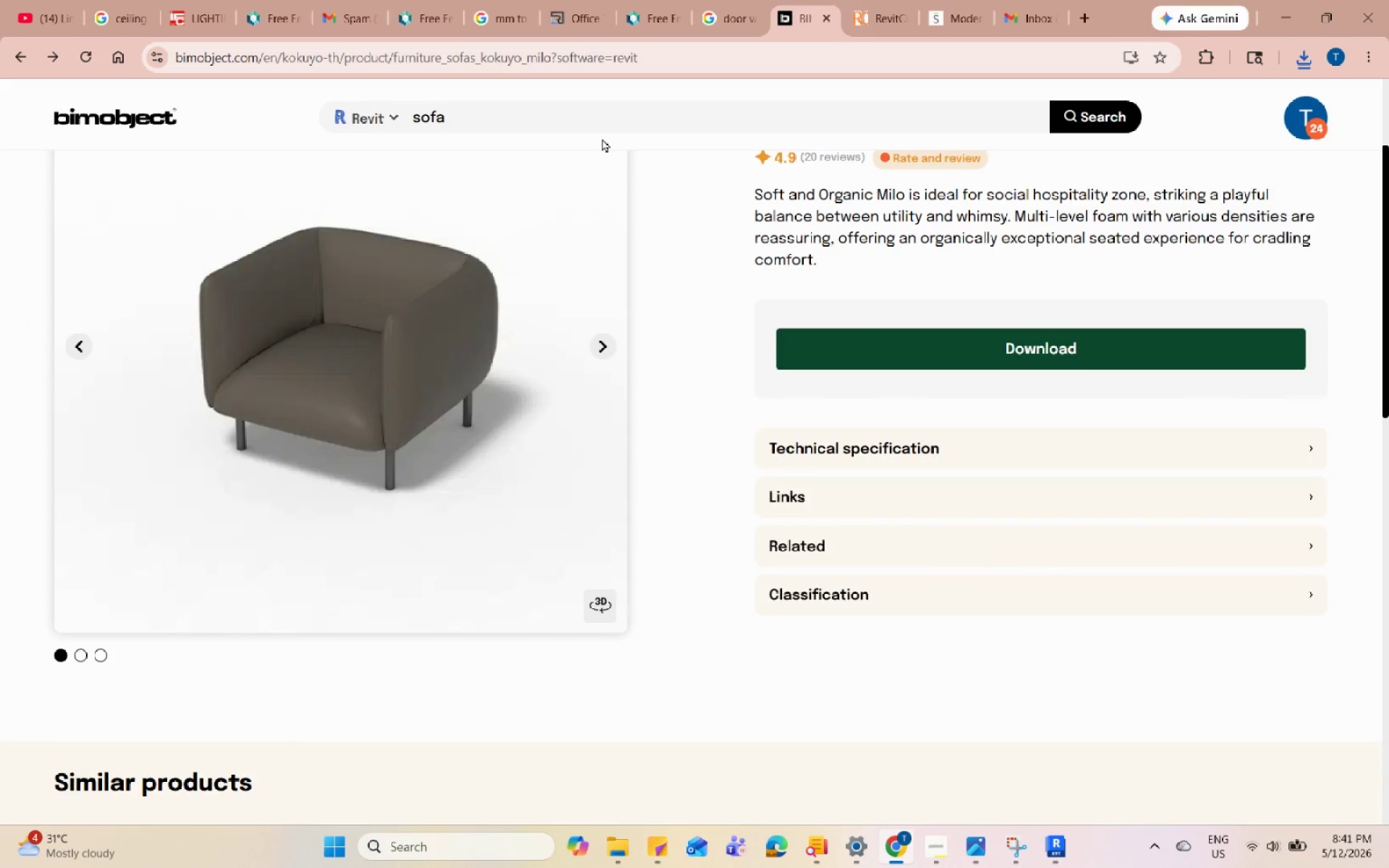 
double_click([596, 130])
 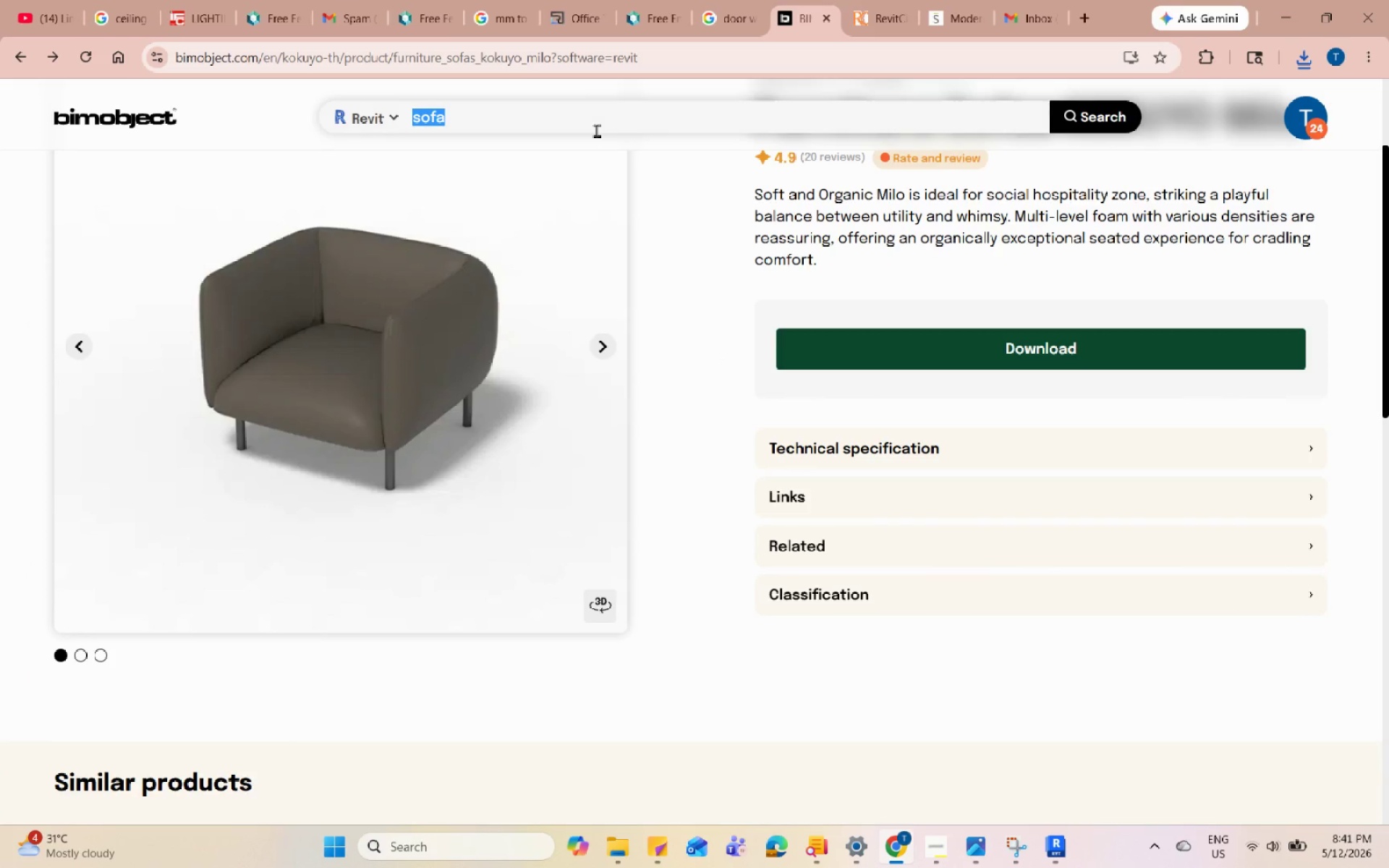 
triple_click([596, 130])
 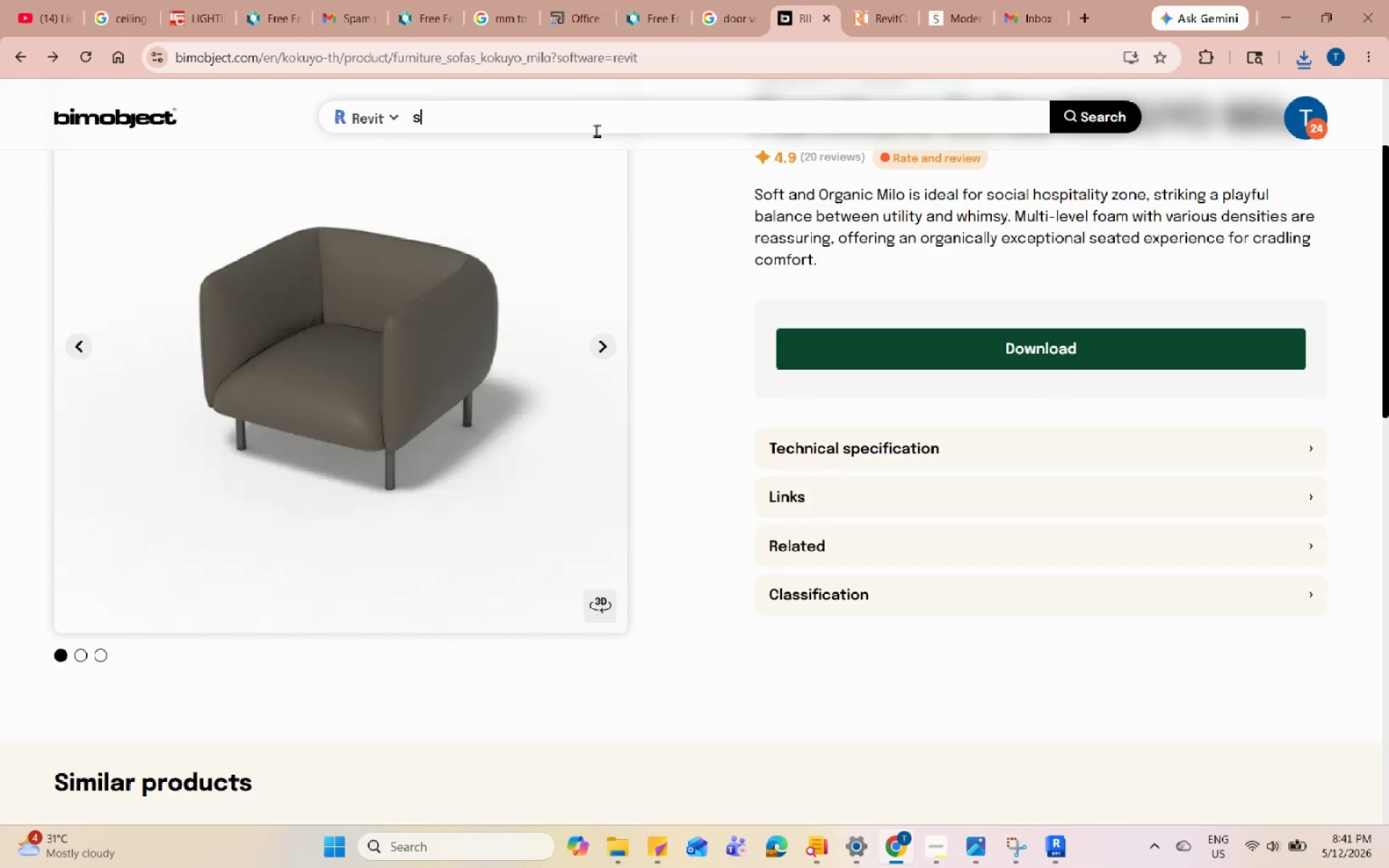 
type(ide table)
 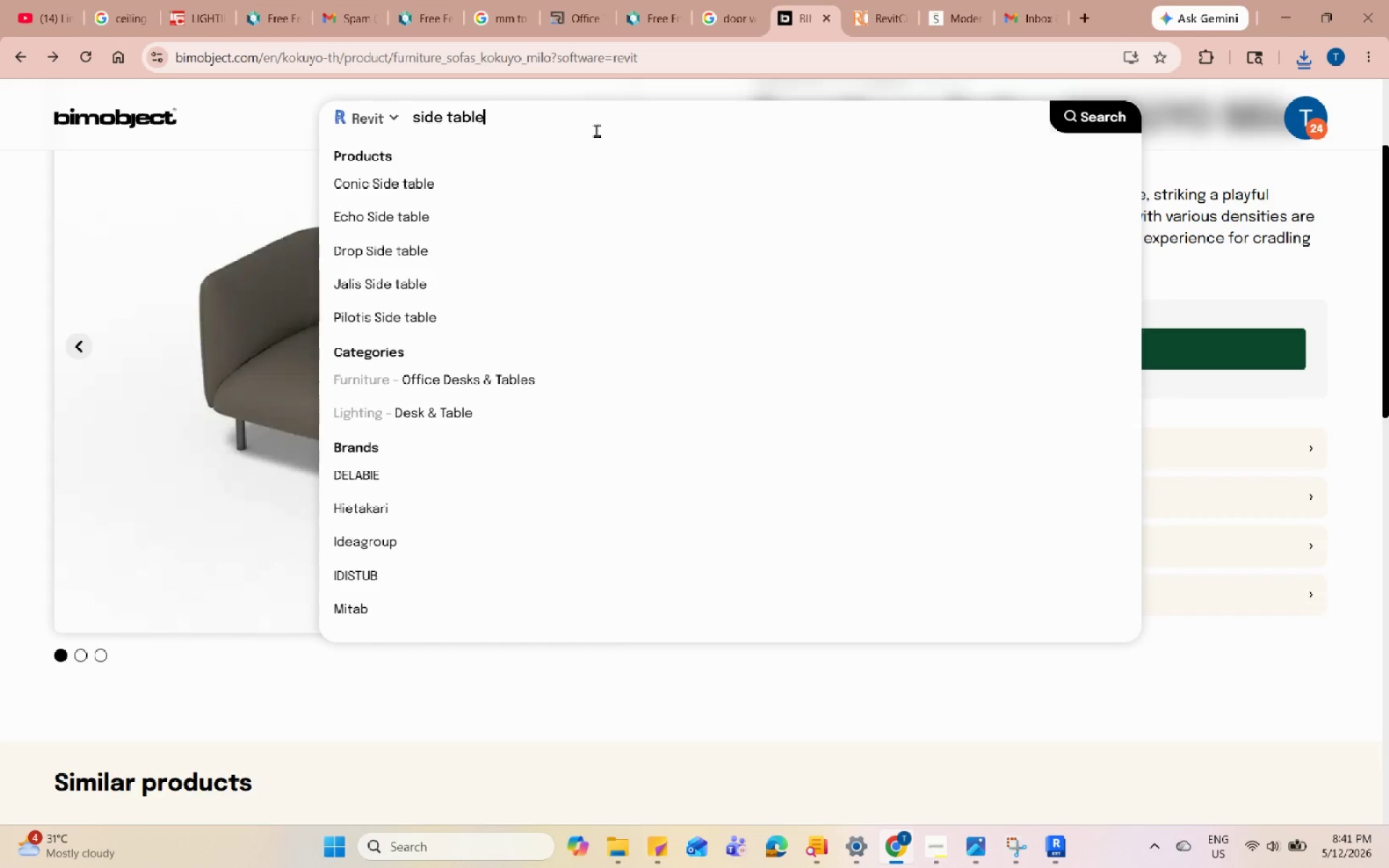 
key(Enter)
 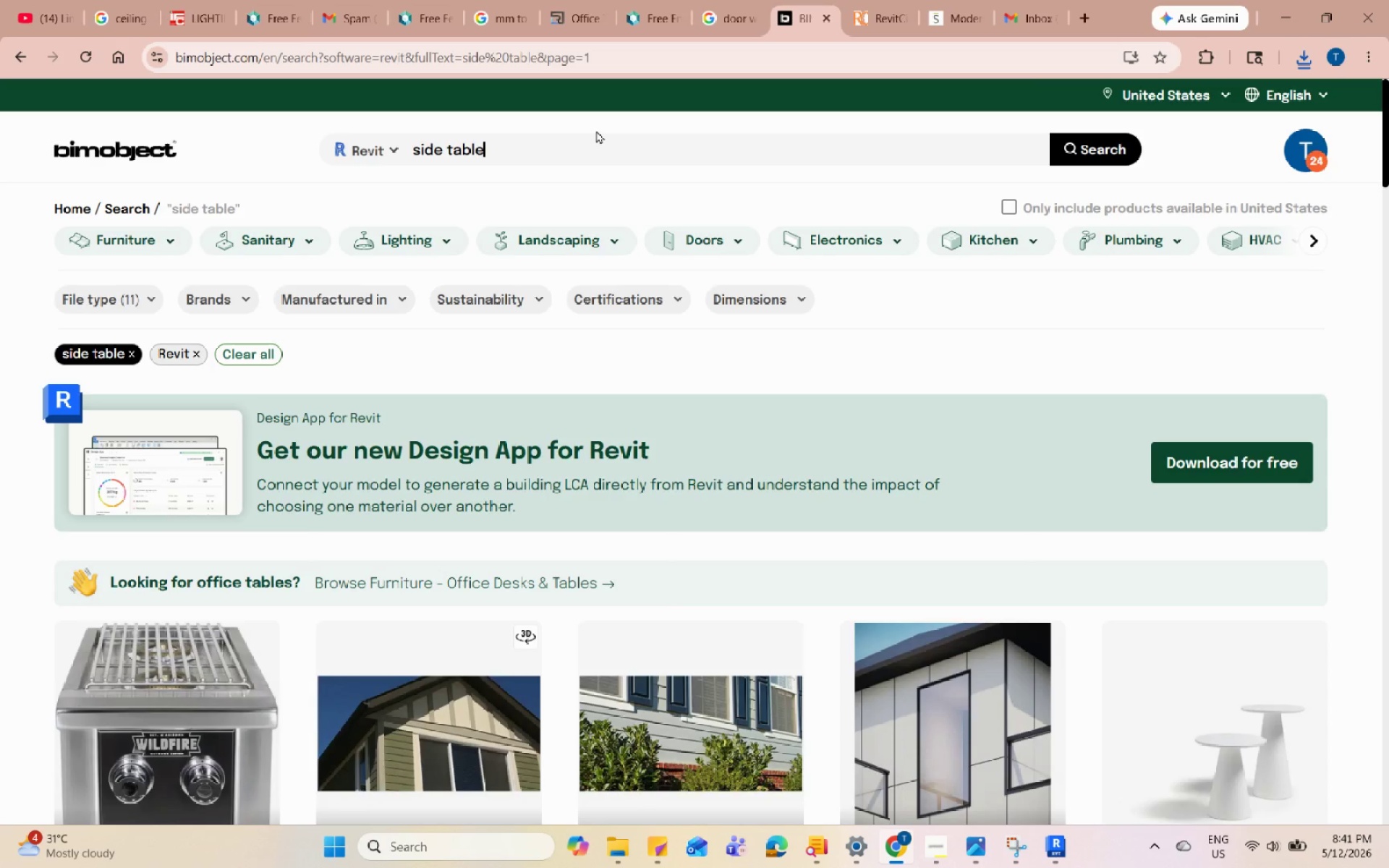 
scroll: coordinate [632, 622], scroll_direction: down, amount: 11.0
 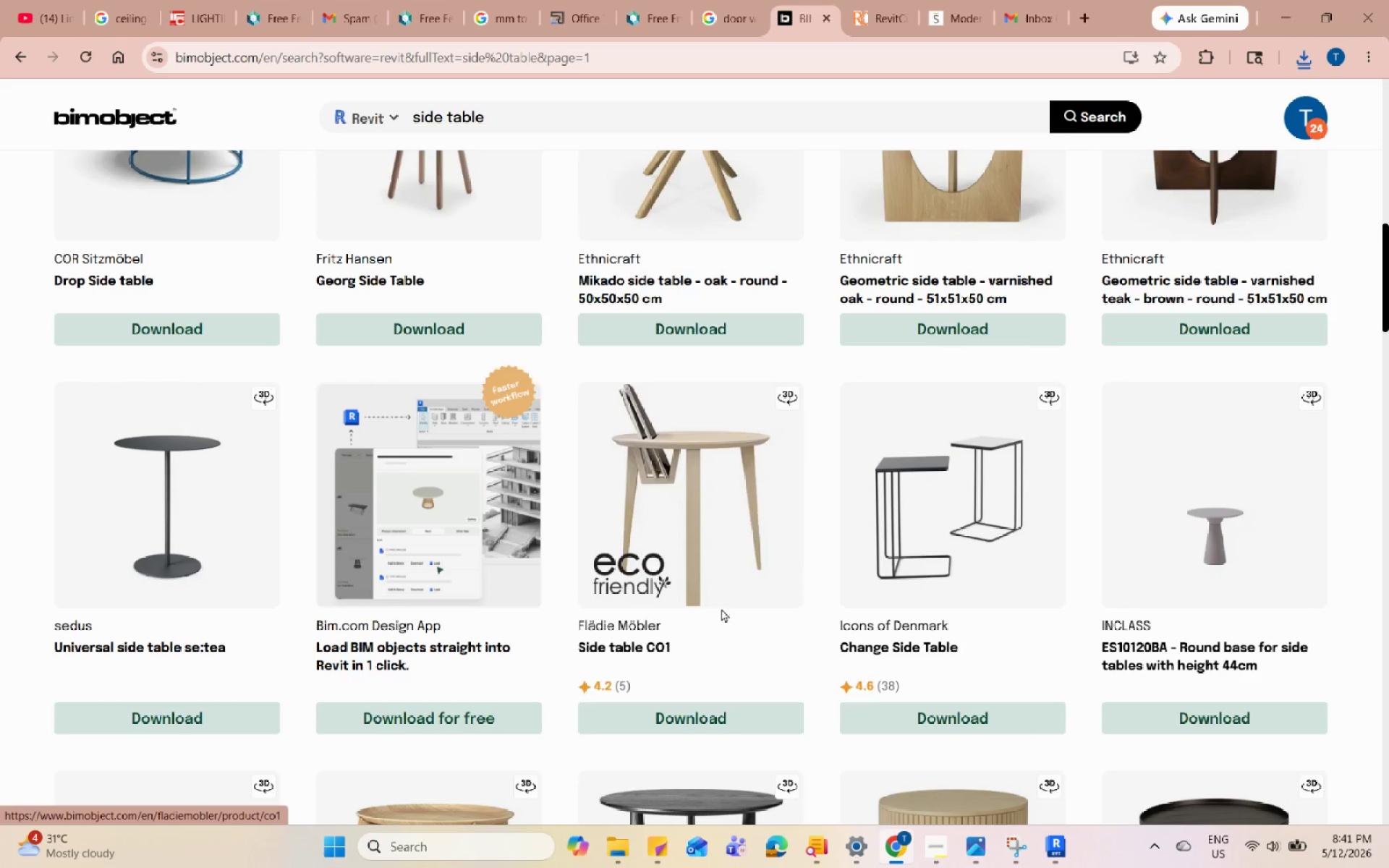 
scroll: coordinate [723, 610], scroll_direction: up, amount: 1.0
 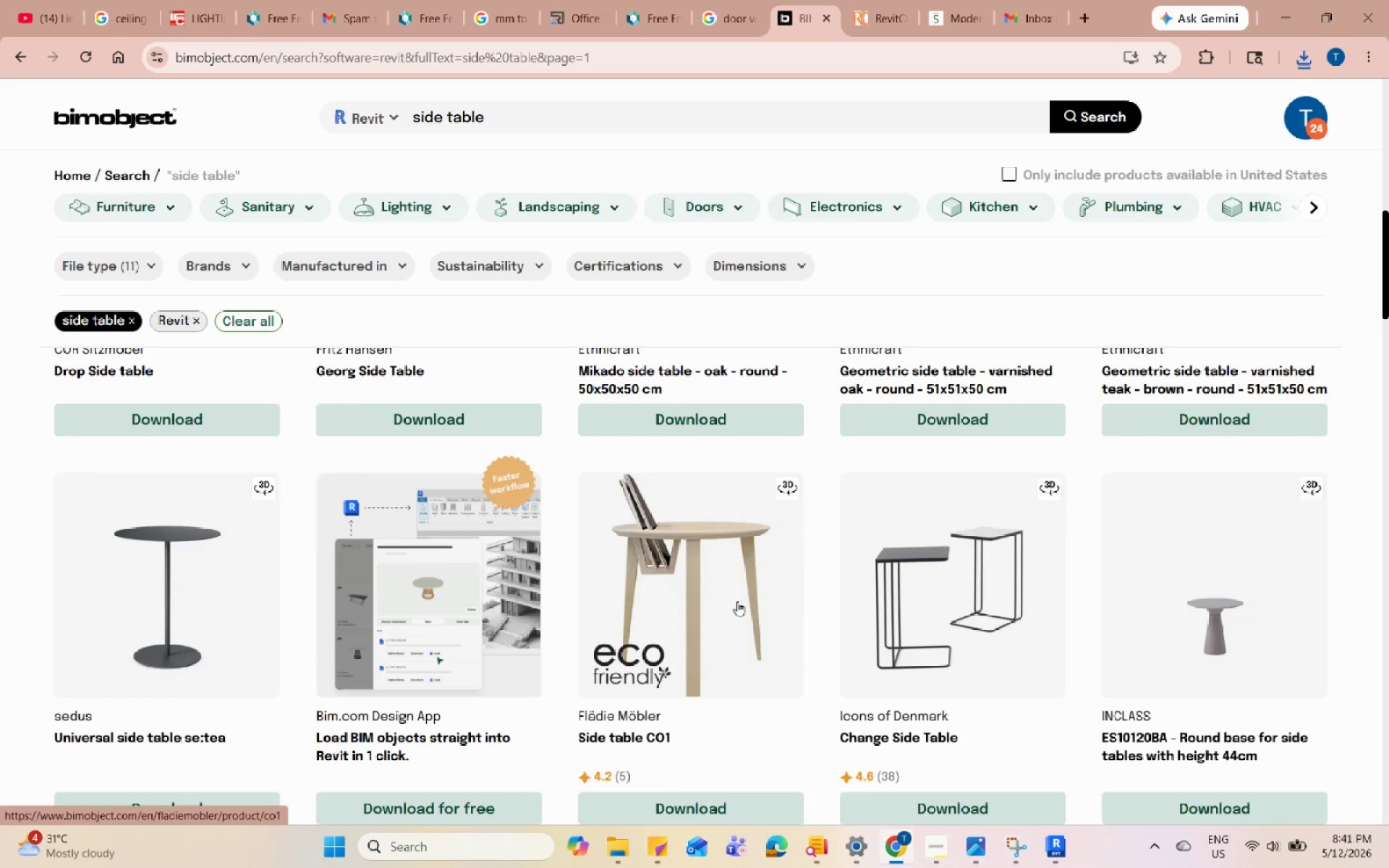 
scroll: coordinate [743, 582], scroll_direction: none, amount: 0.0
 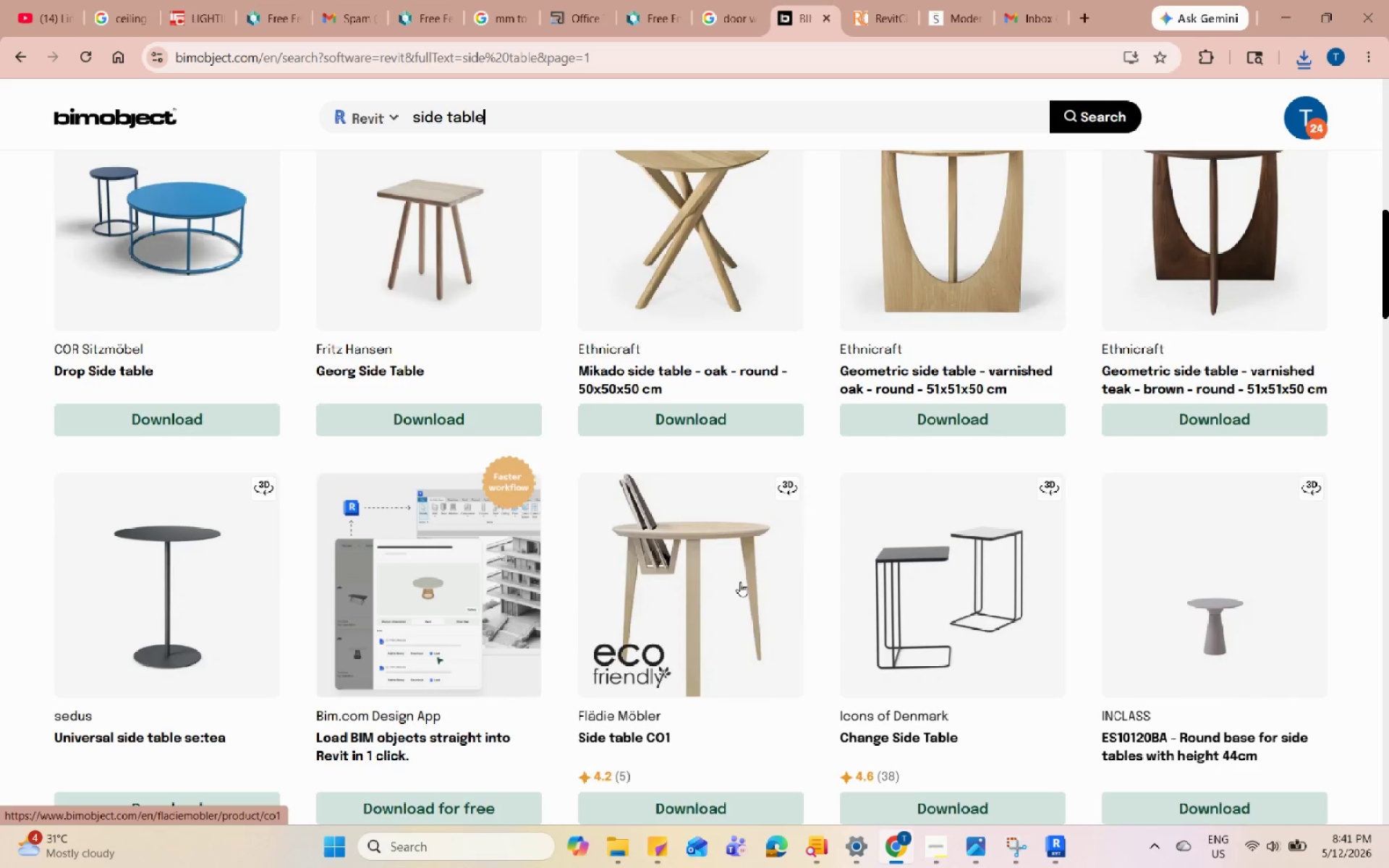 
scroll: coordinate [739, 586], scroll_direction: down, amount: 7.0
 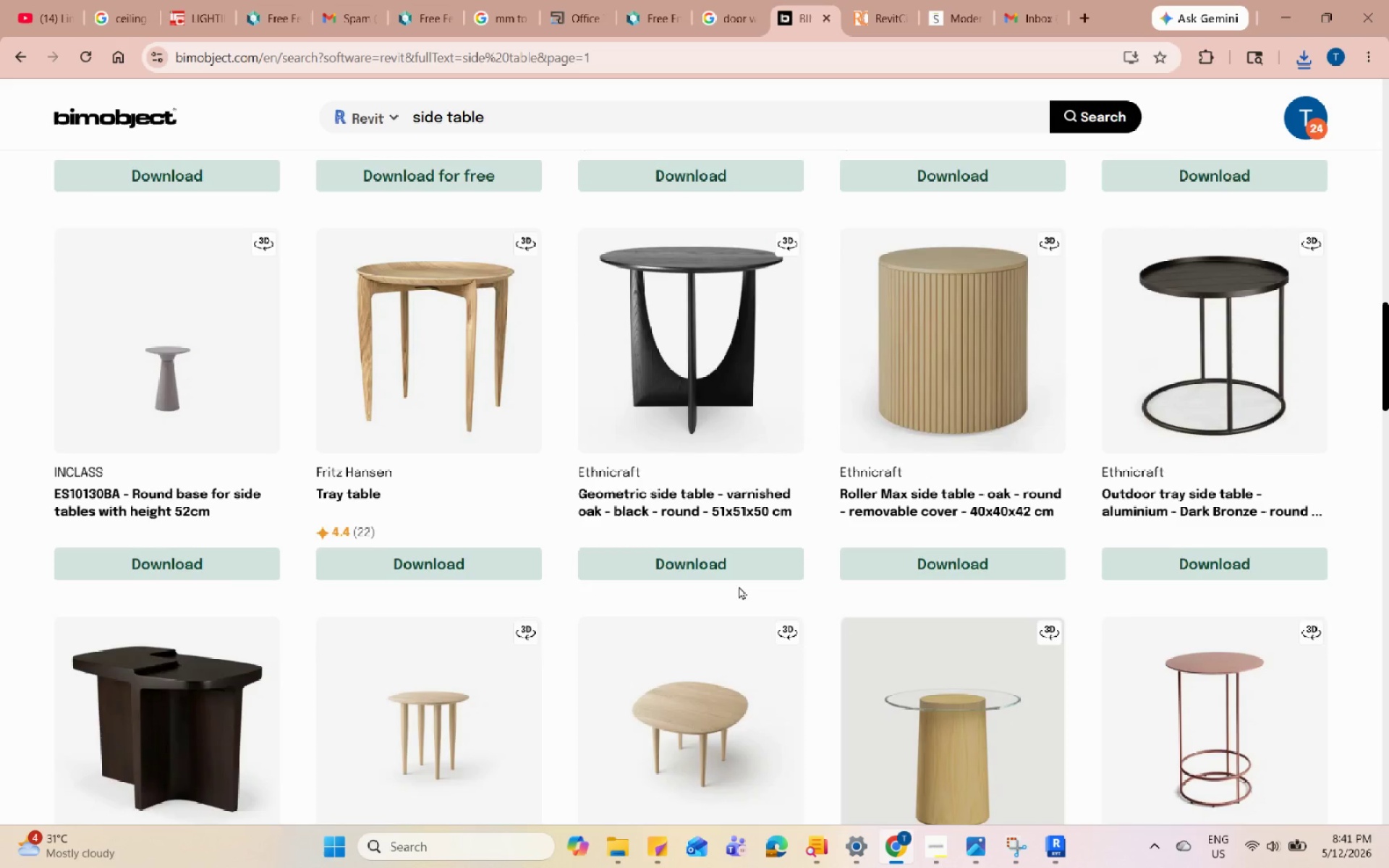 
scroll: coordinate [739, 586], scroll_direction: up, amount: 1.0
 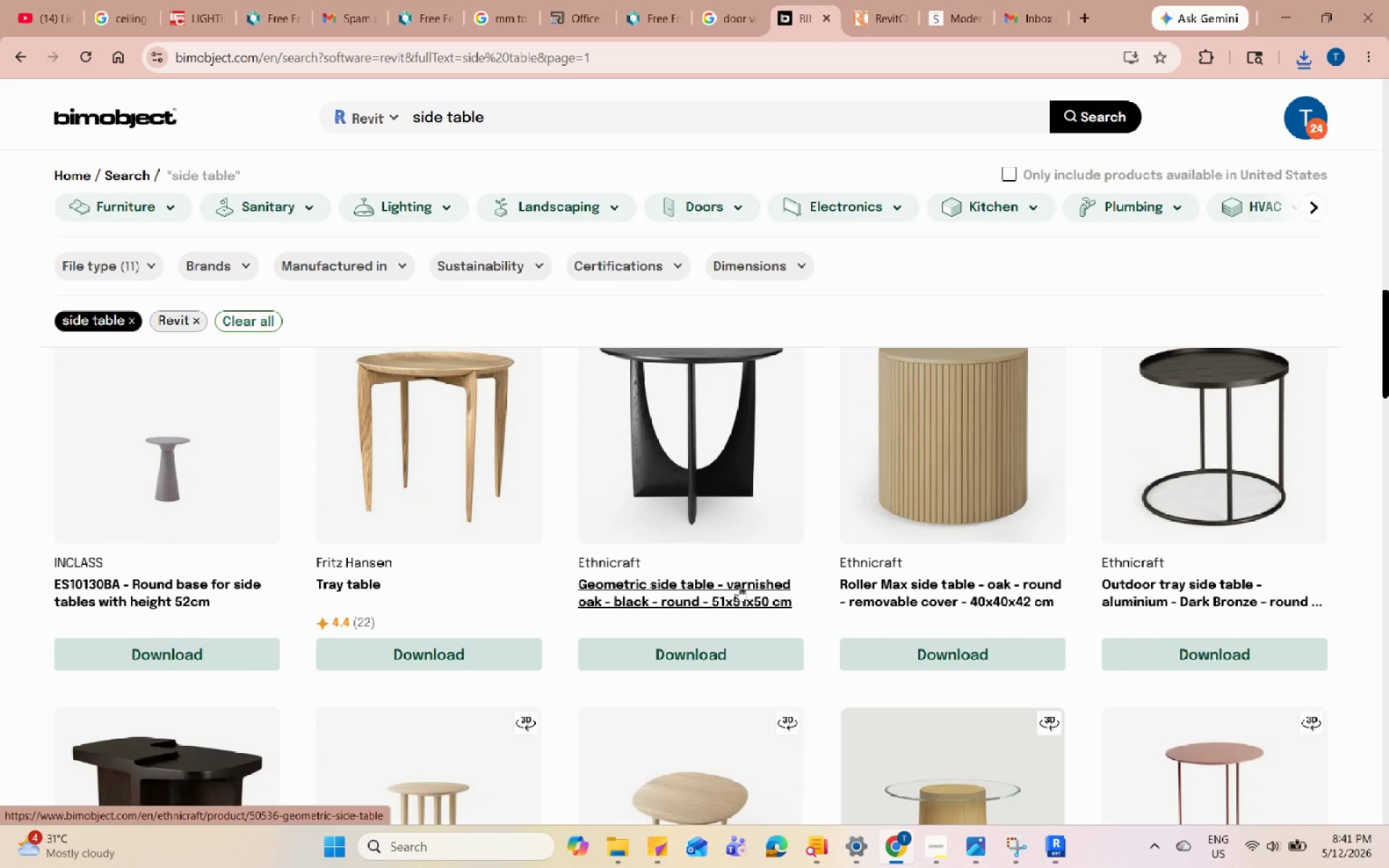 
scroll: coordinate [739, 587], scroll_direction: down, amount: 2.0
 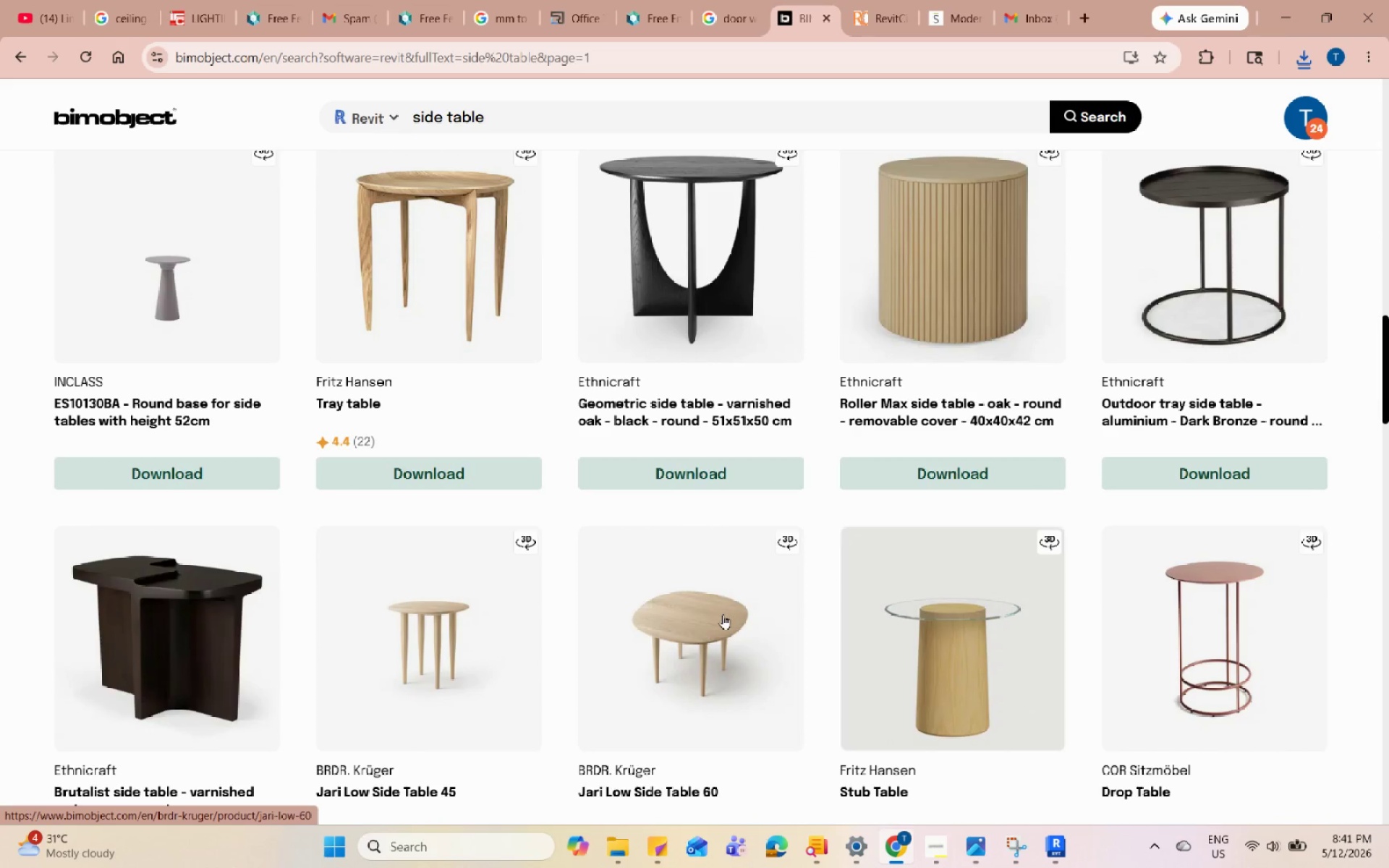 
scroll: coordinate [848, 420], scroll_direction: up, amount: 11.0
 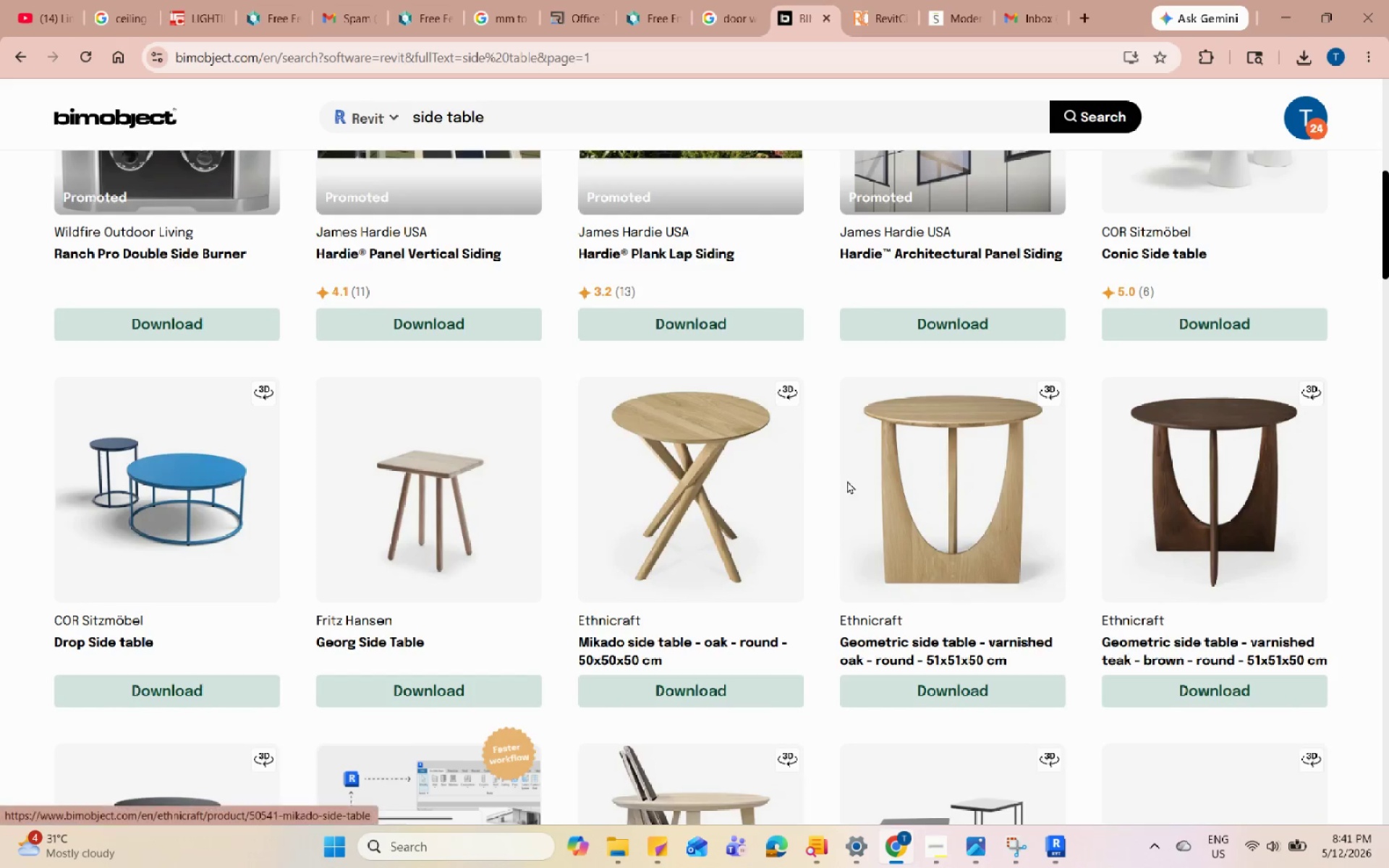 
scroll: coordinate [1049, 471], scroll_direction: down, amount: 22.0
 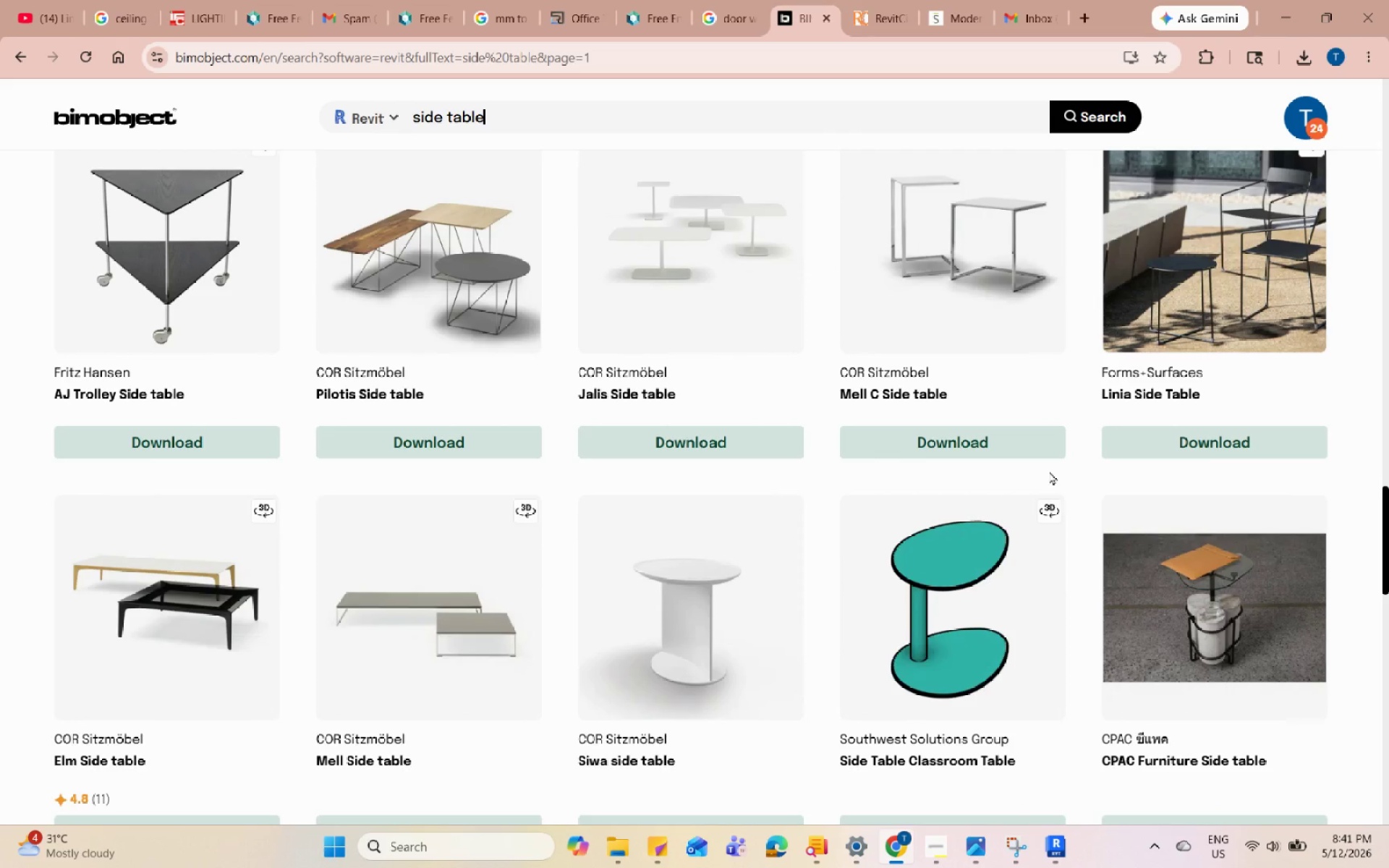 
scroll: coordinate [1049, 471], scroll_direction: up, amount: 20.0
 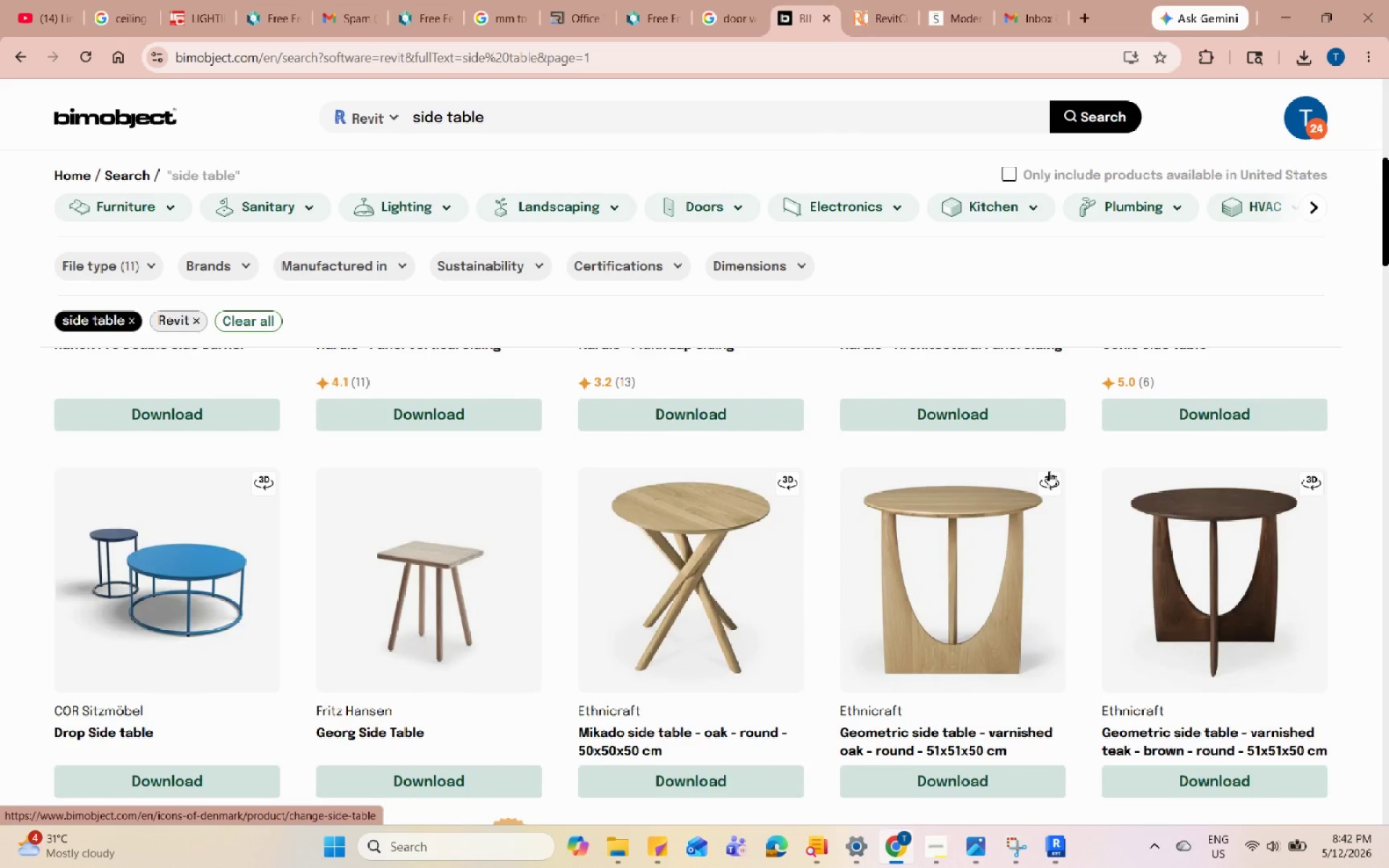 
scroll: coordinate [684, 513], scroll_direction: down, amount: 3.0
 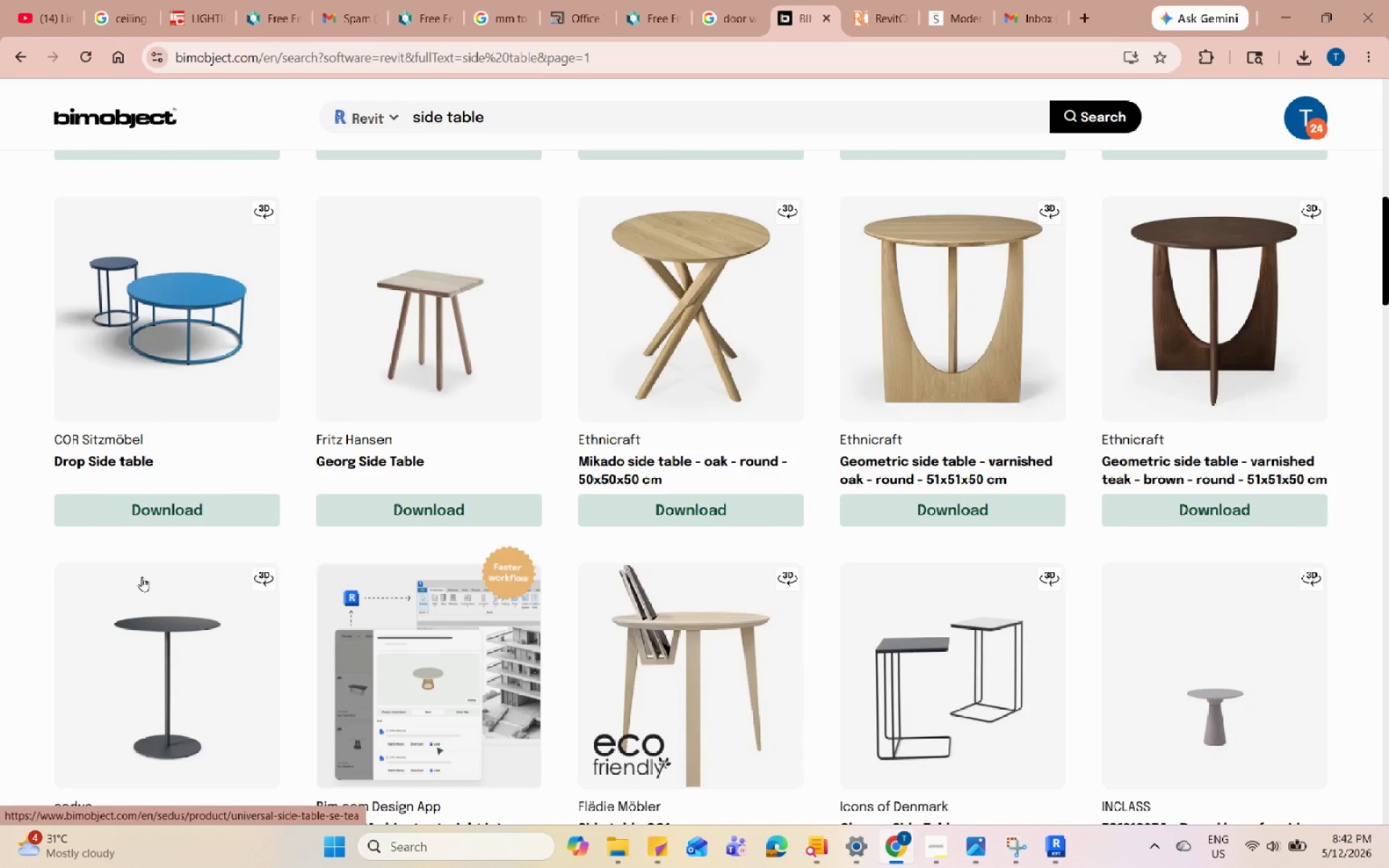 
left_click([213, 603])
 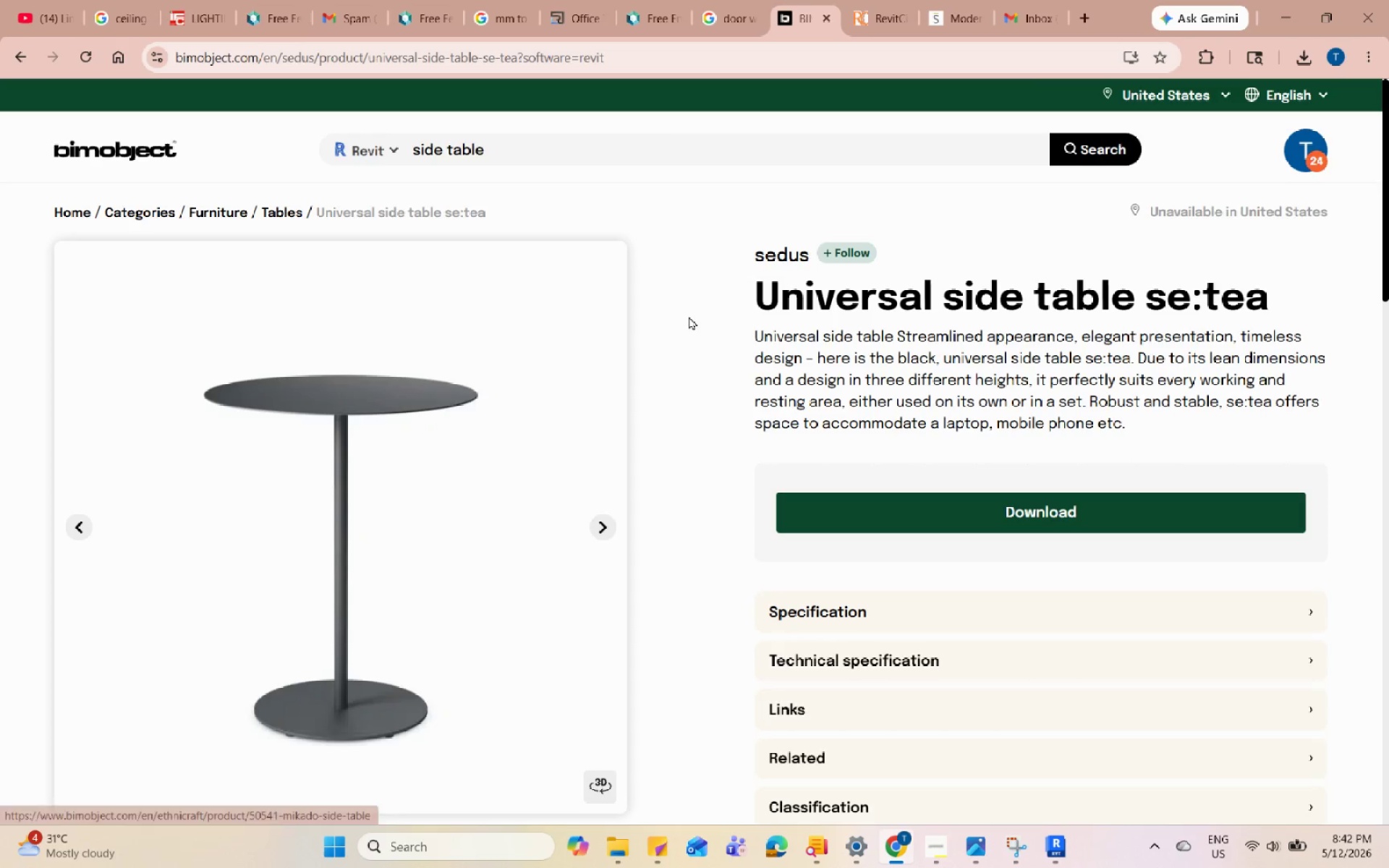 
left_click([1184, 506])
 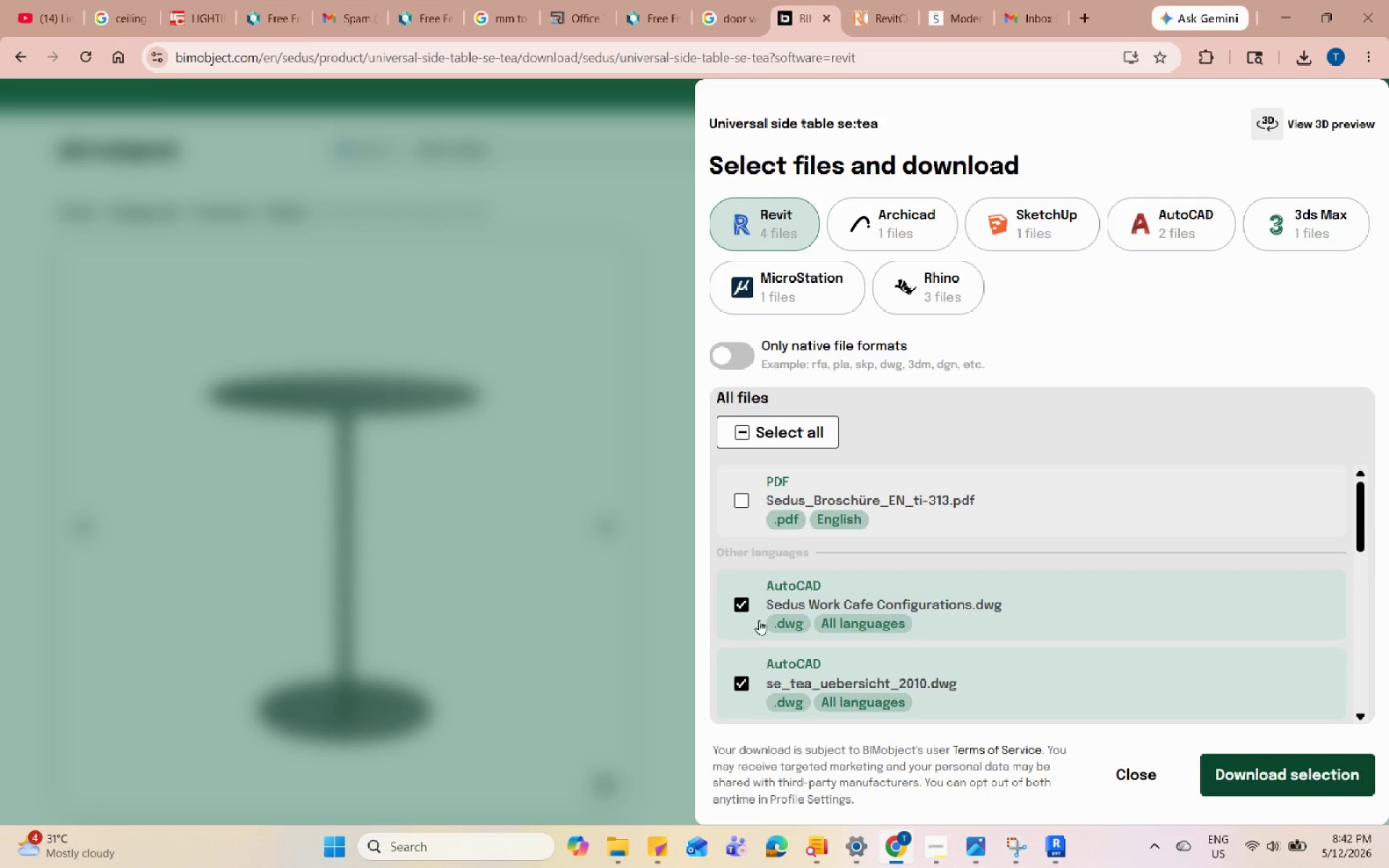 
left_click([736, 596])
 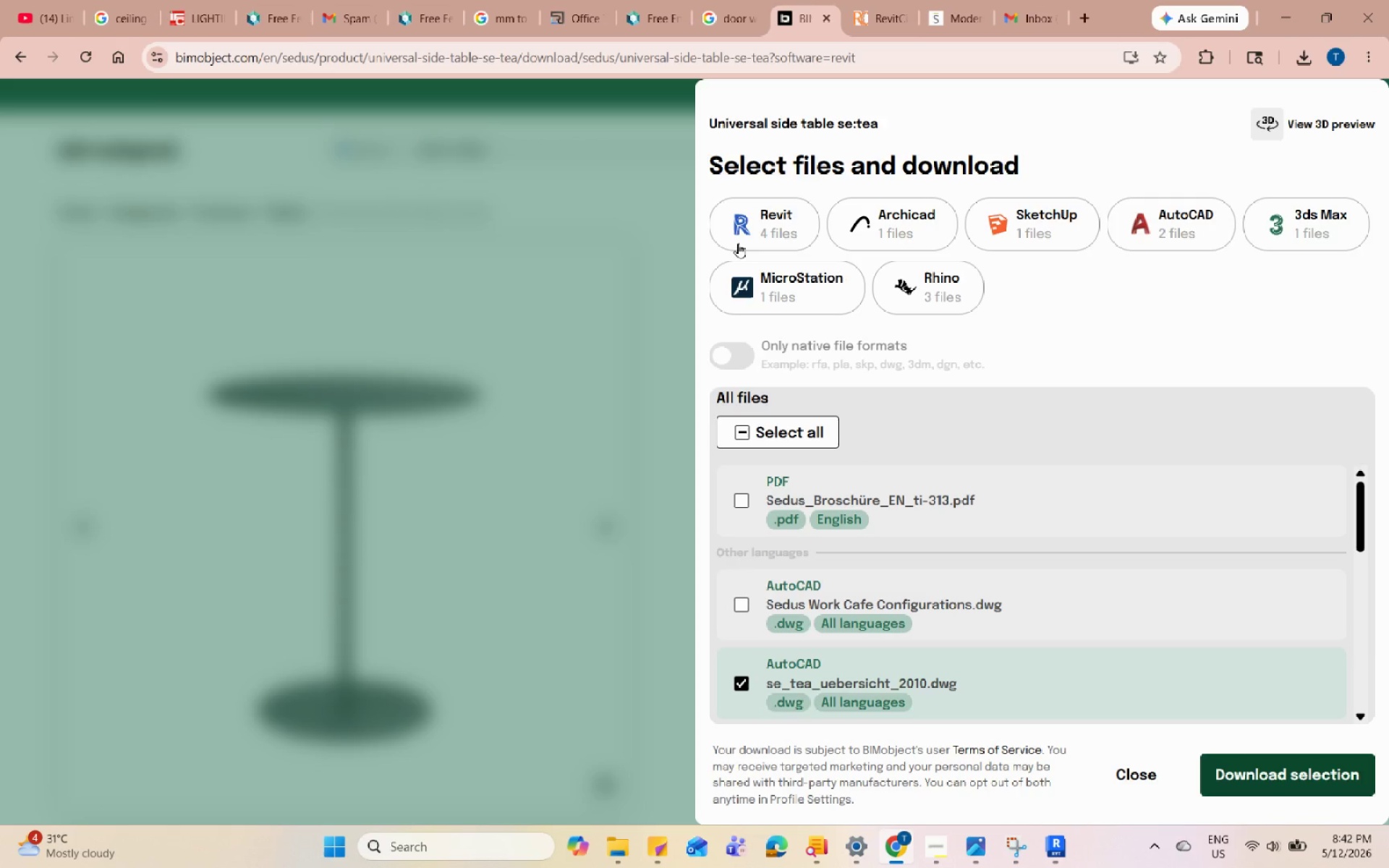 
scroll: coordinate [779, 510], scroll_direction: down, amount: 4.0
 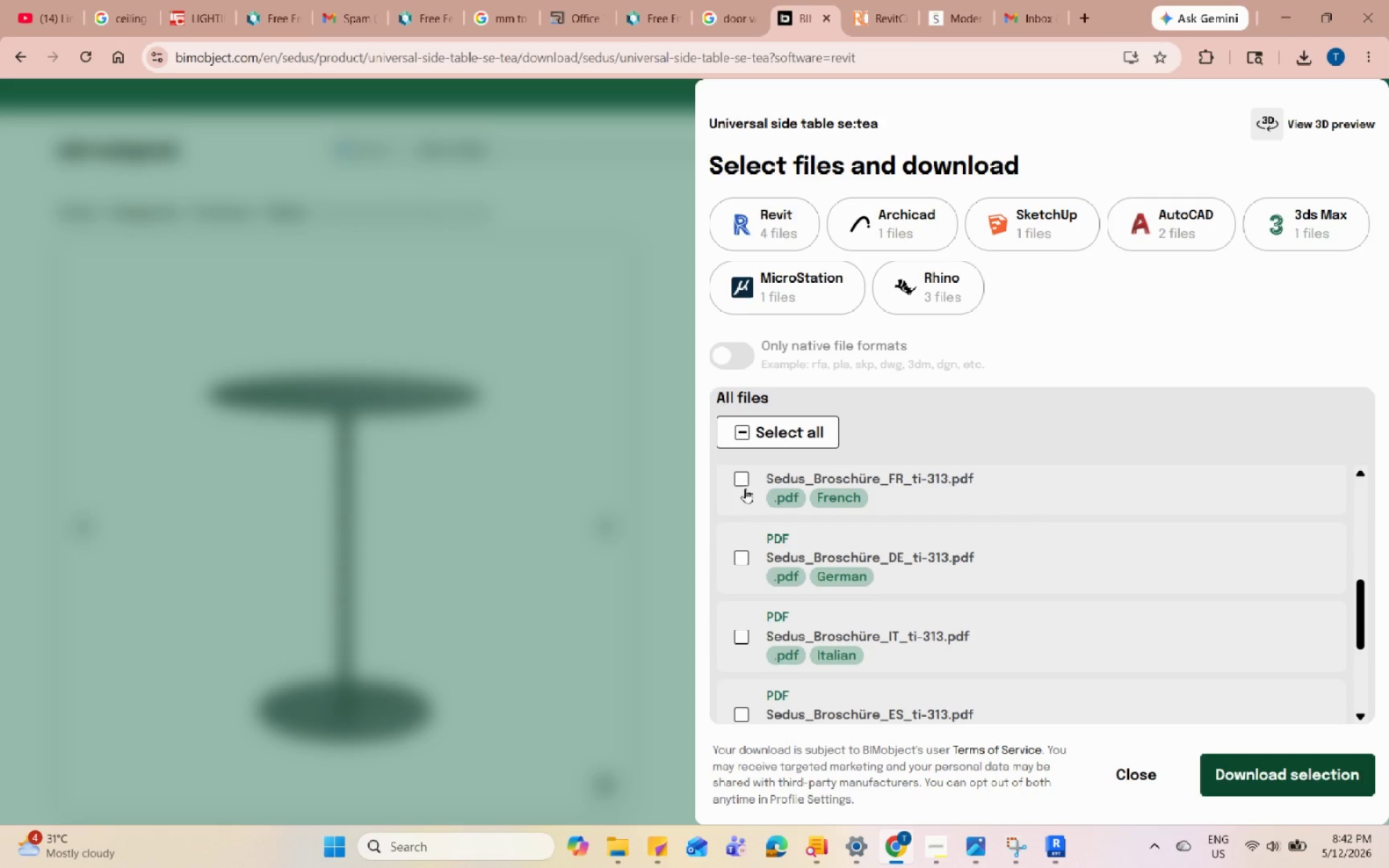 
scroll: coordinate [746, 520], scroll_direction: up, amount: 3.0
 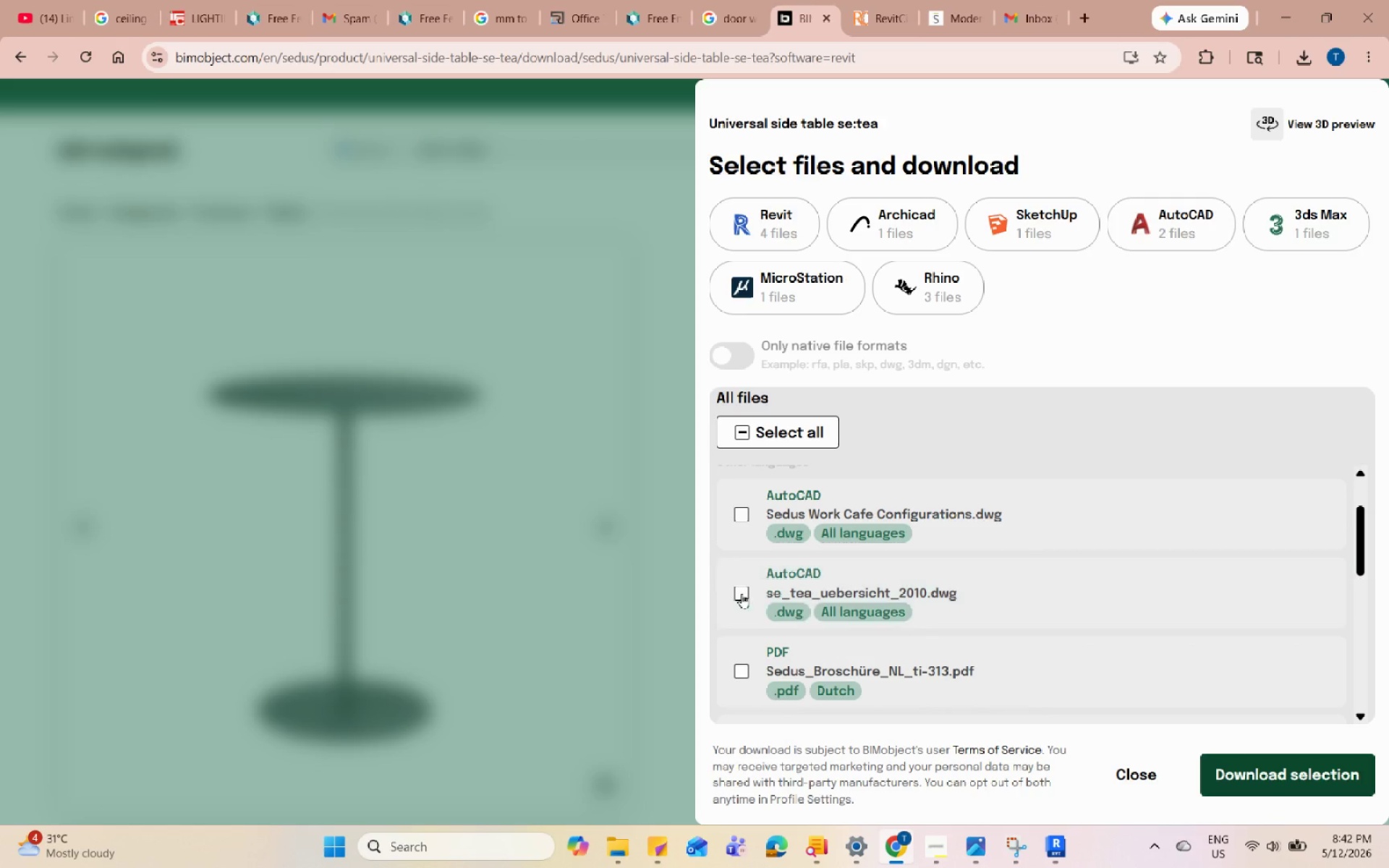 
scroll: coordinate [770, 569], scroll_direction: down, amount: 8.0
 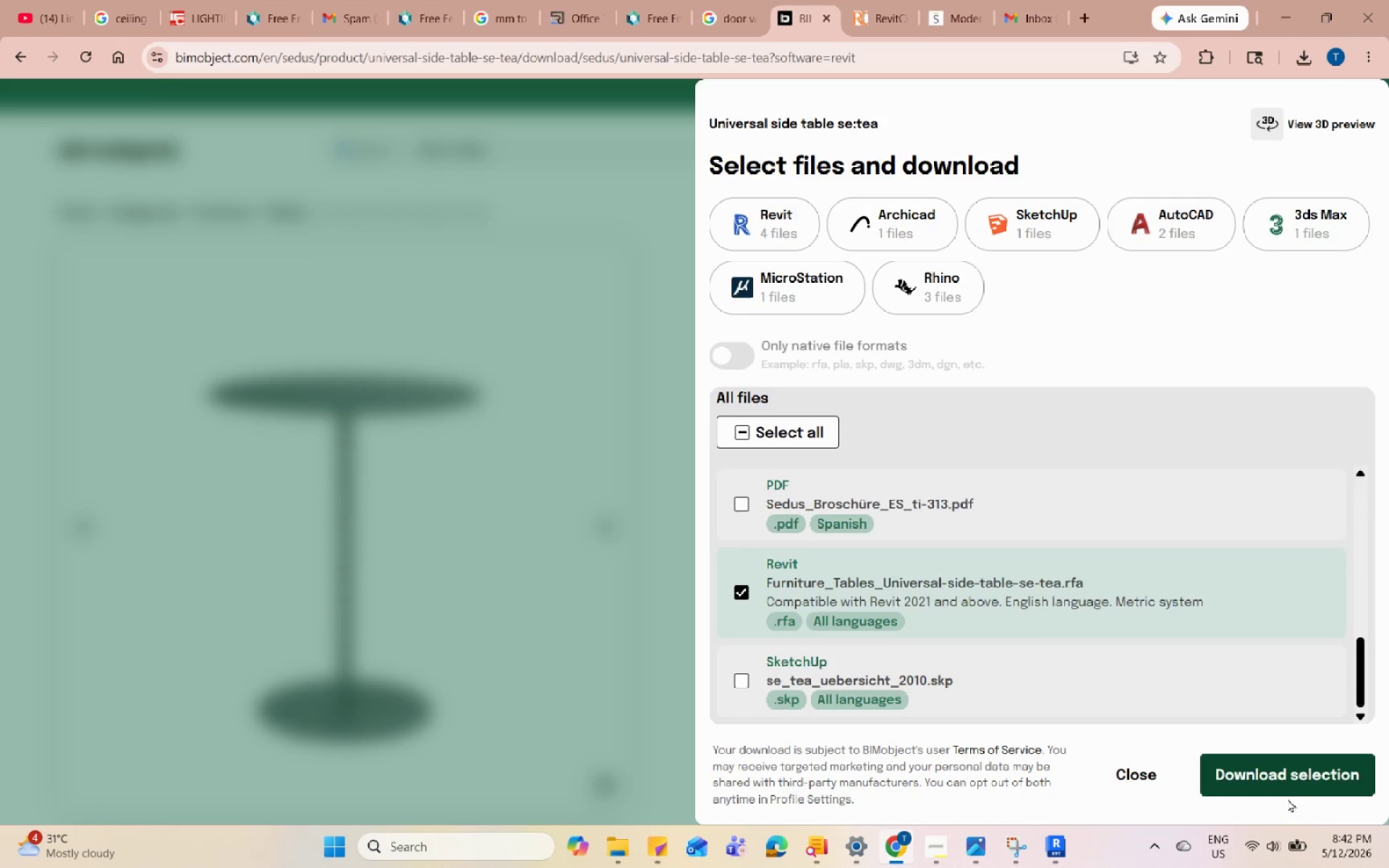 
left_click([1288, 780])
 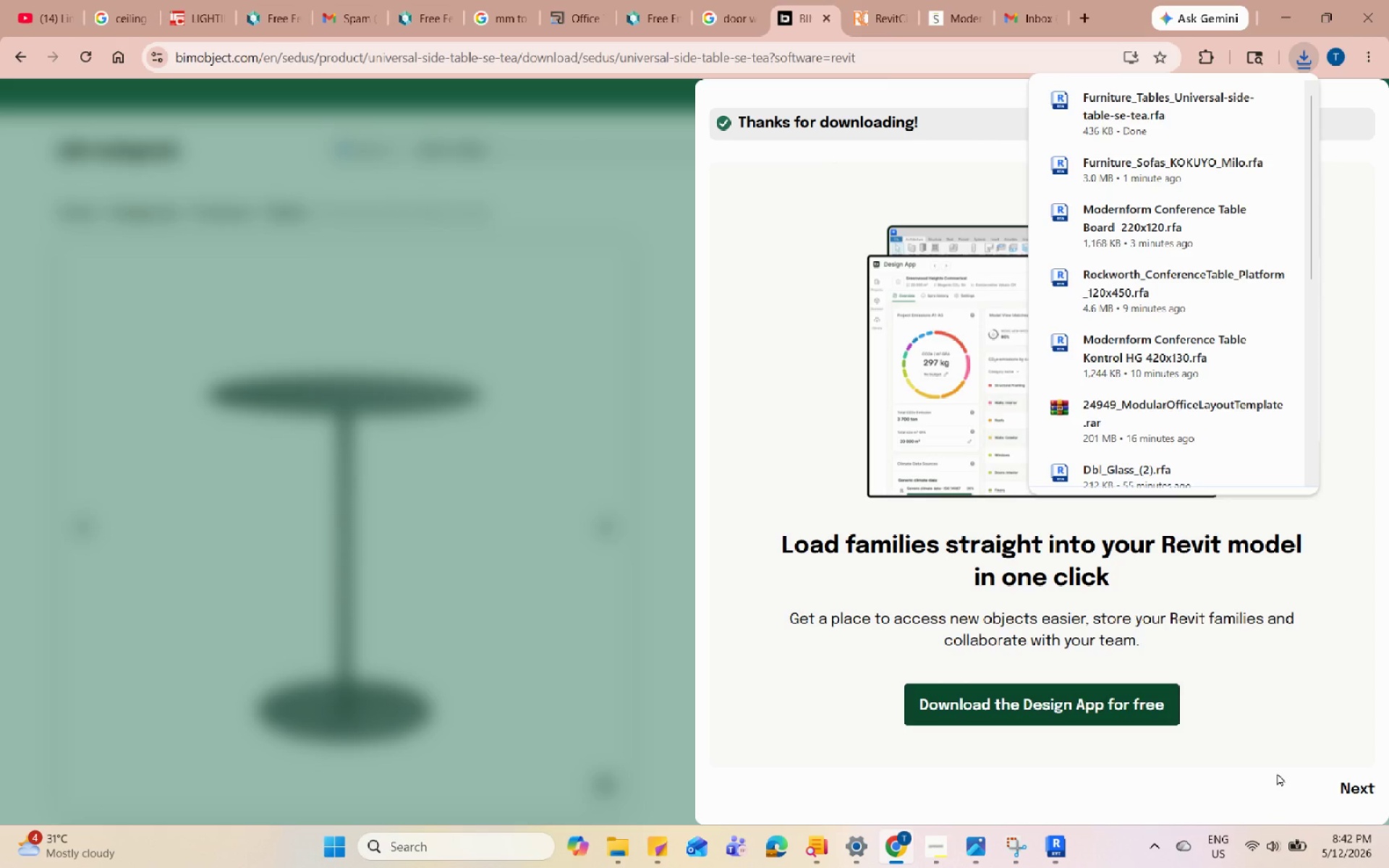 
wait(8.69)
 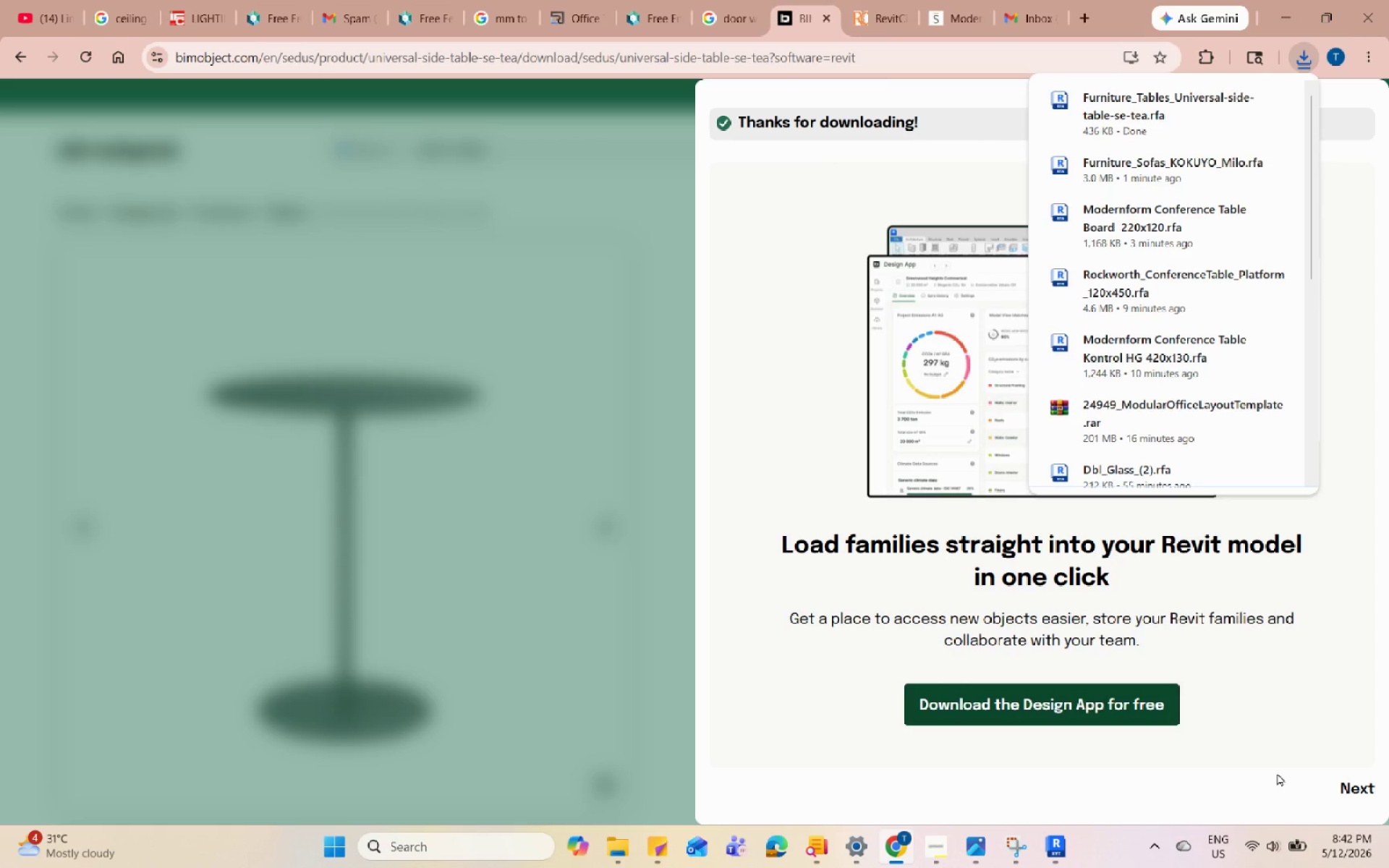 
left_click([1037, 859])
 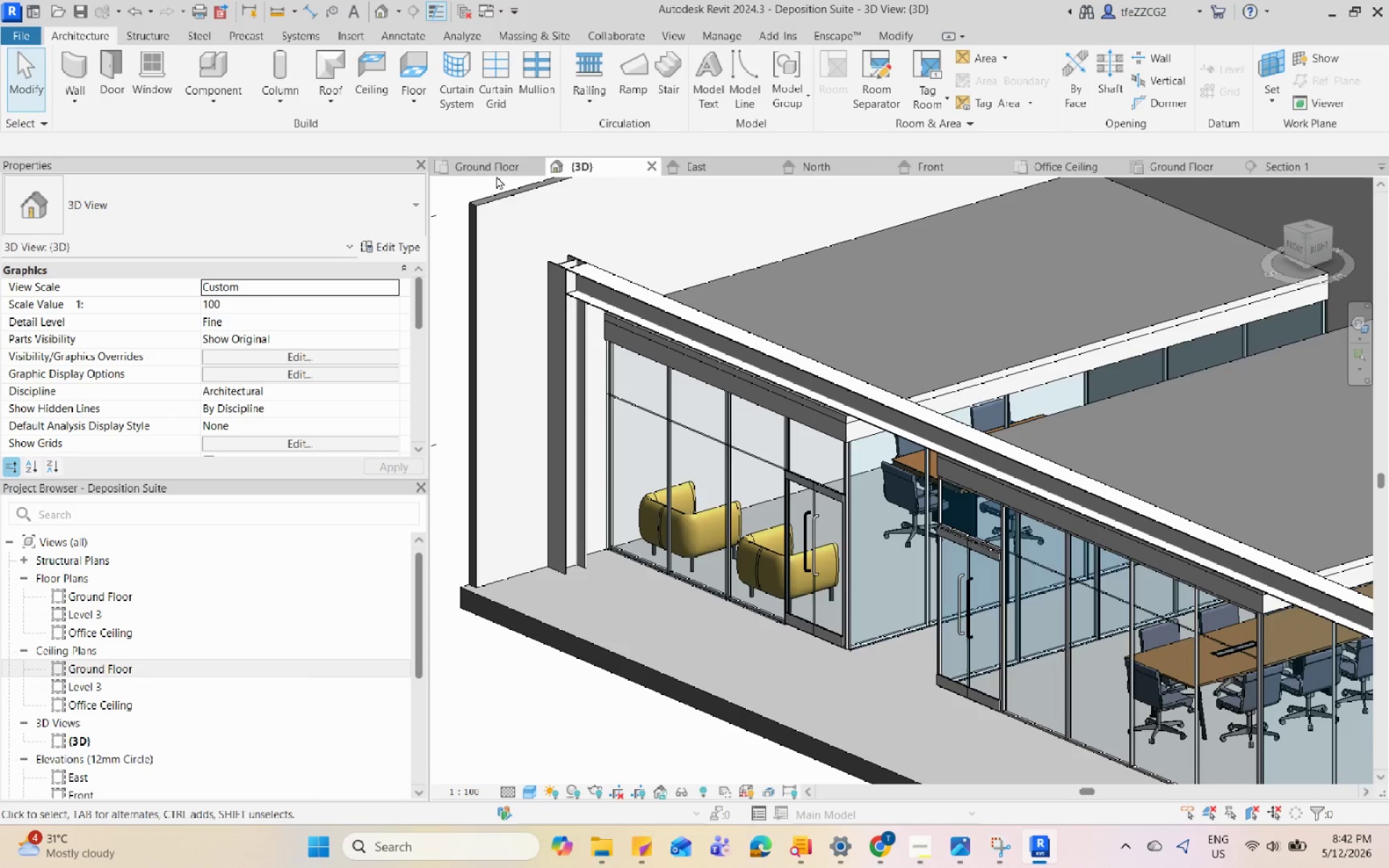 
scroll: coordinate [652, 335], scroll_direction: down, amount: 2.0
 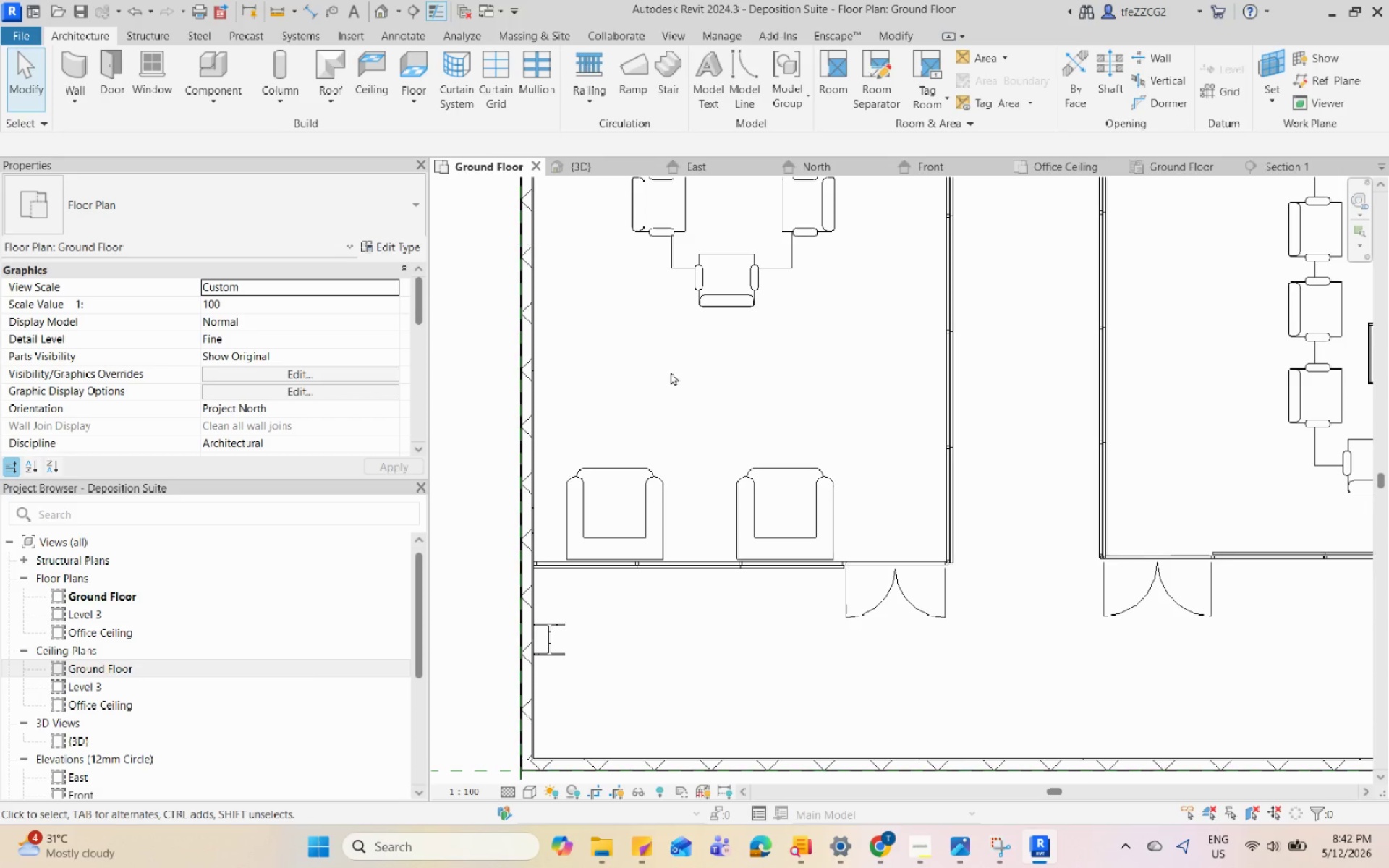 
type(cm)
 